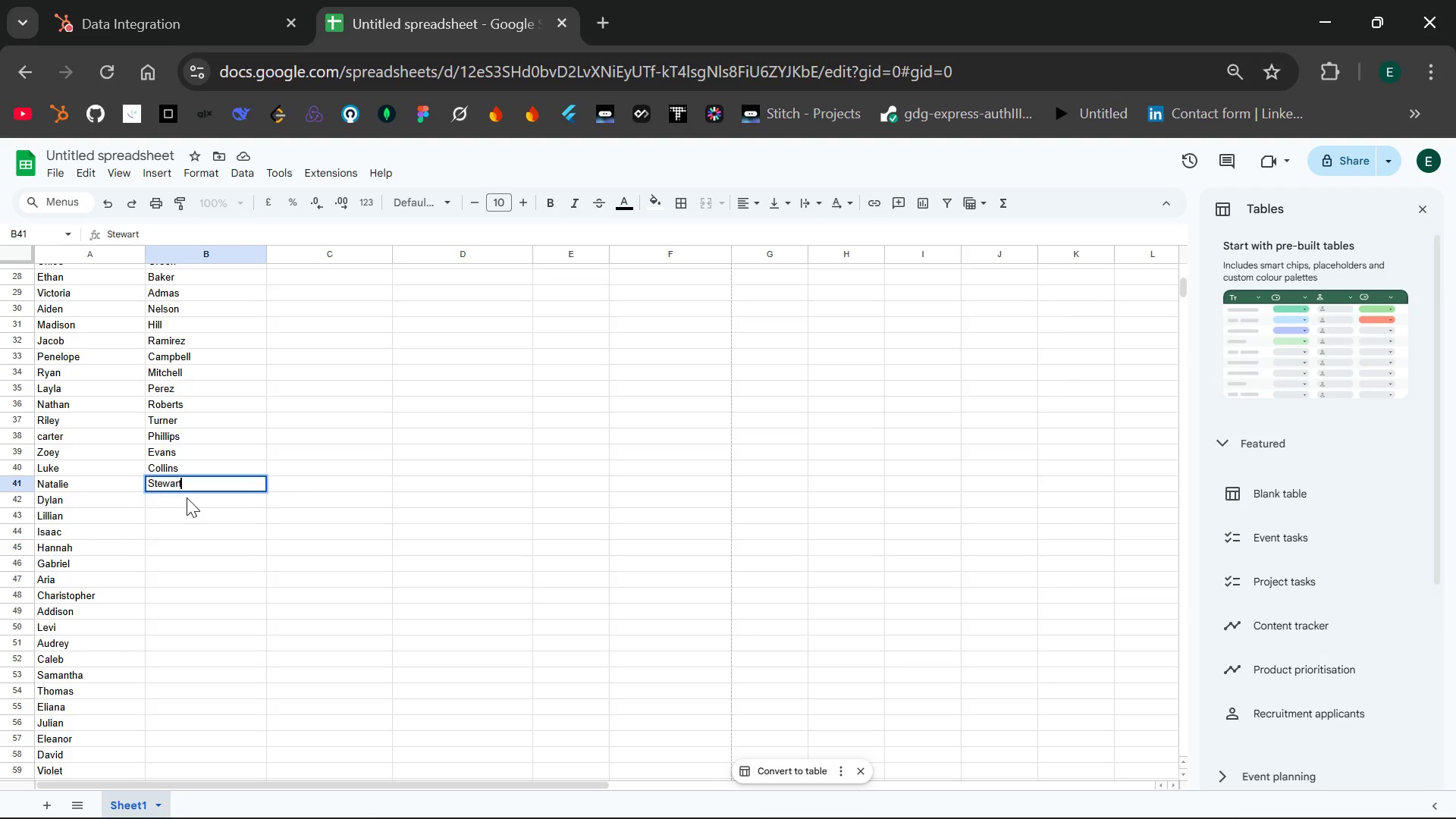 
double_click([187, 497])
 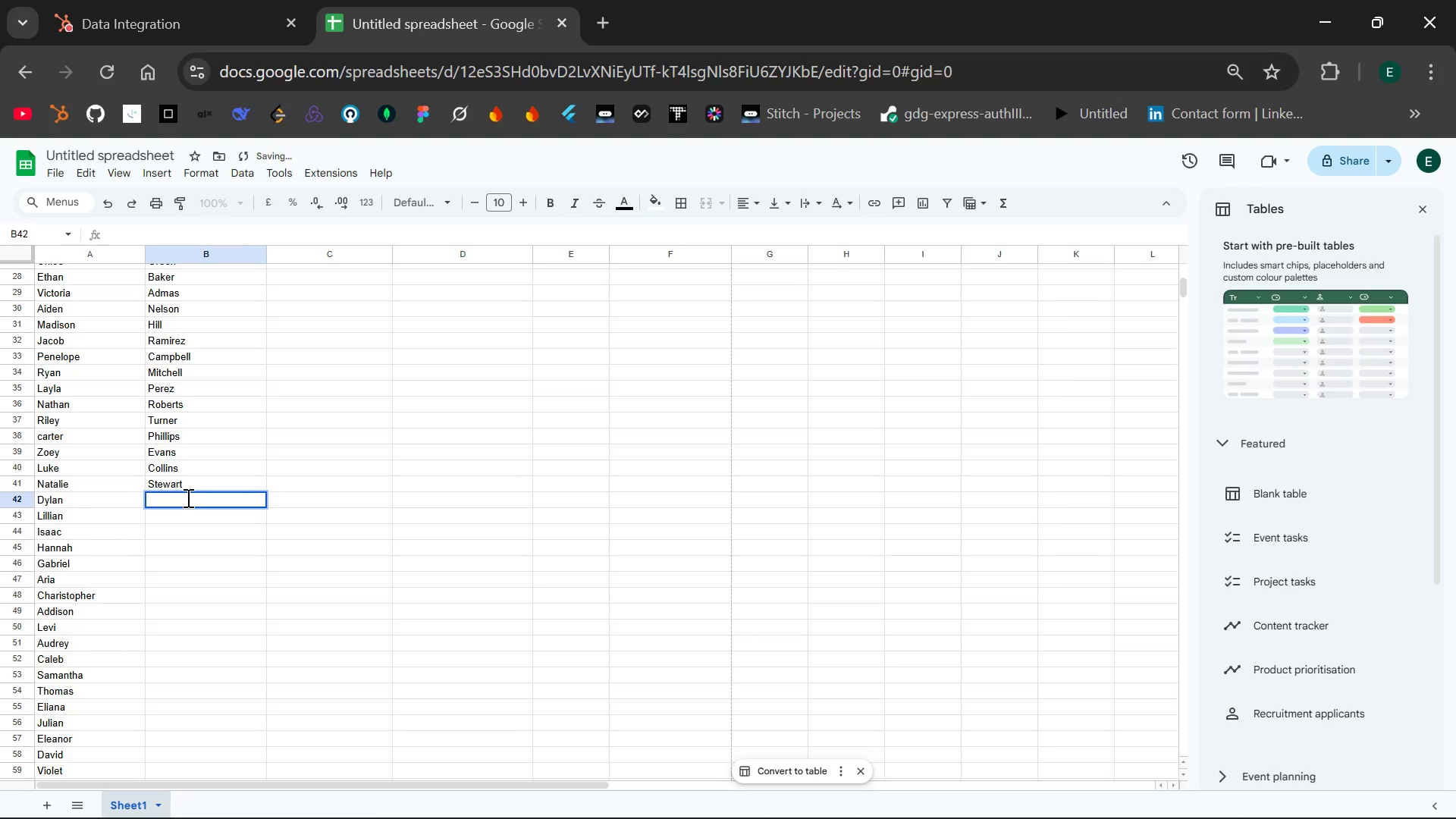 
type(Morris)
 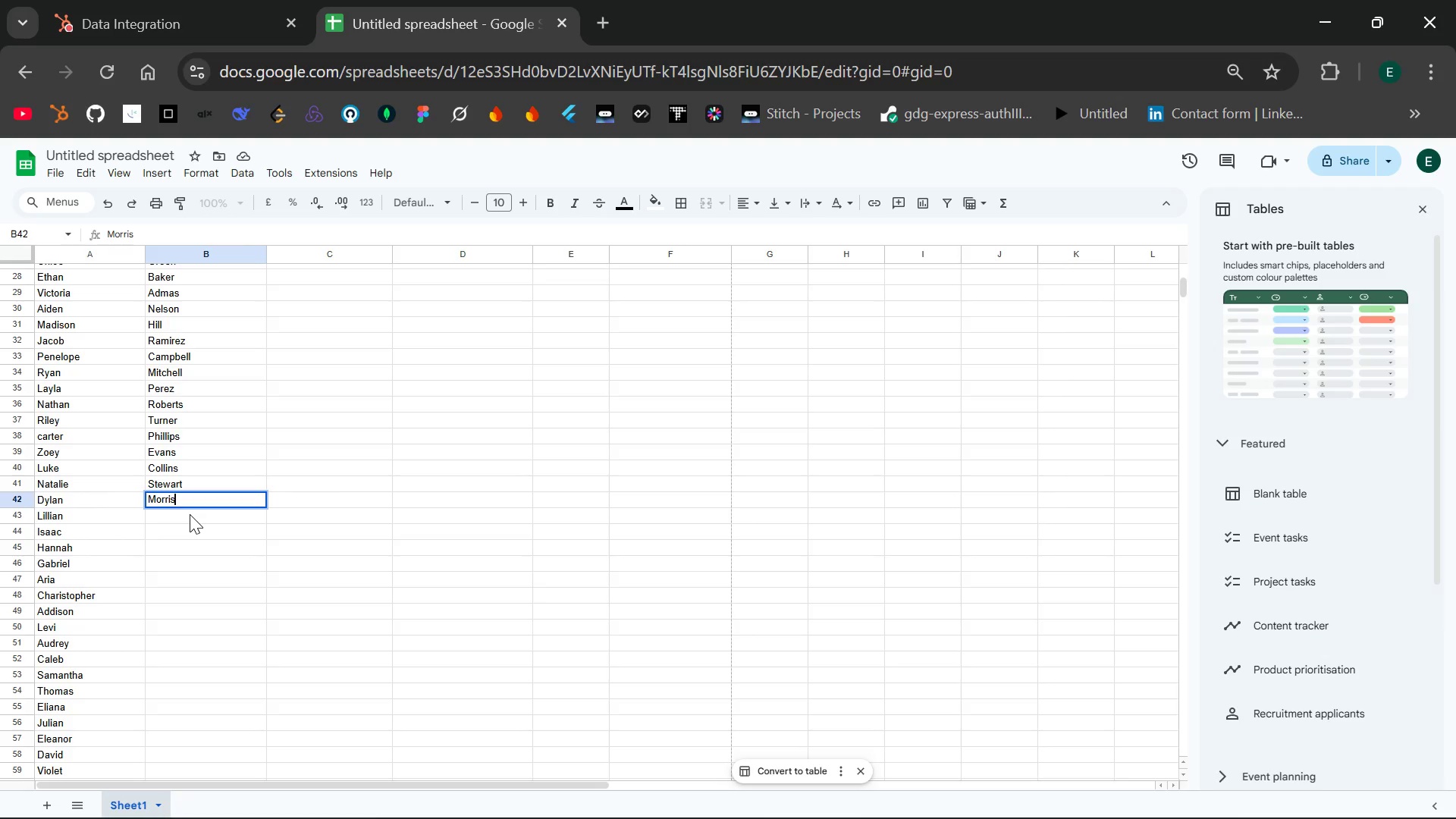 
double_click([190, 514])
 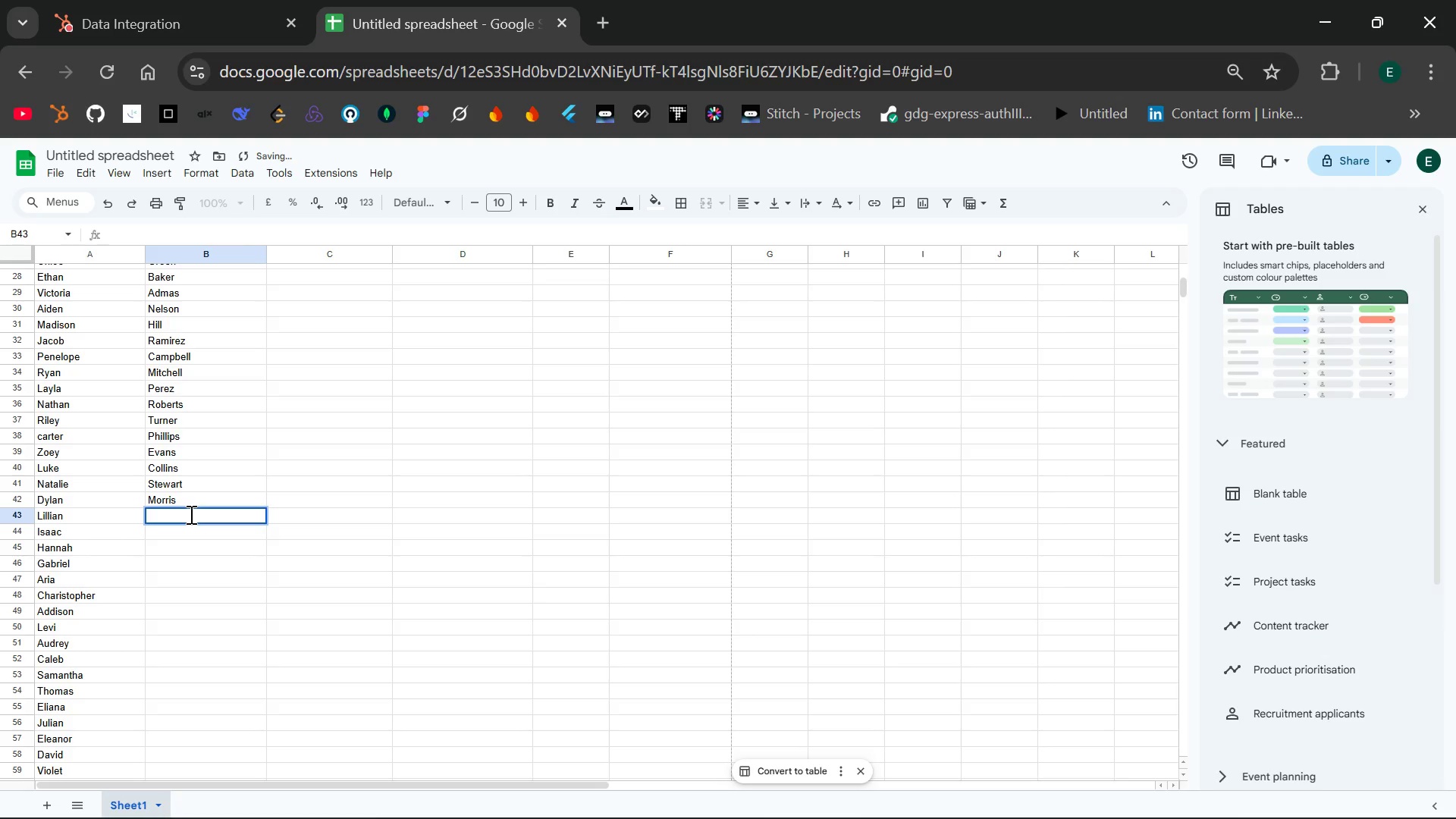 
type(Rogers)
 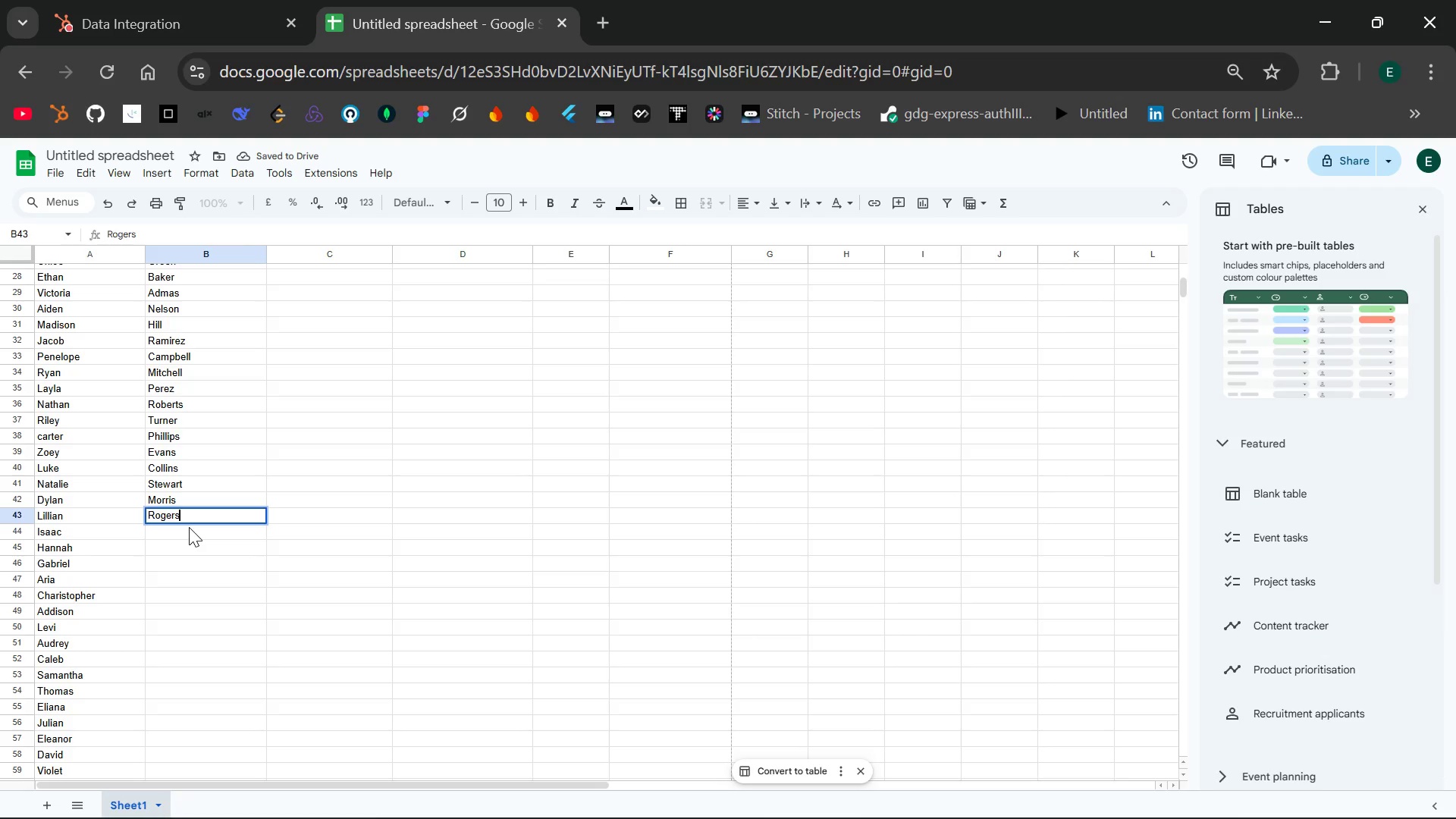 
double_click([189, 527])
 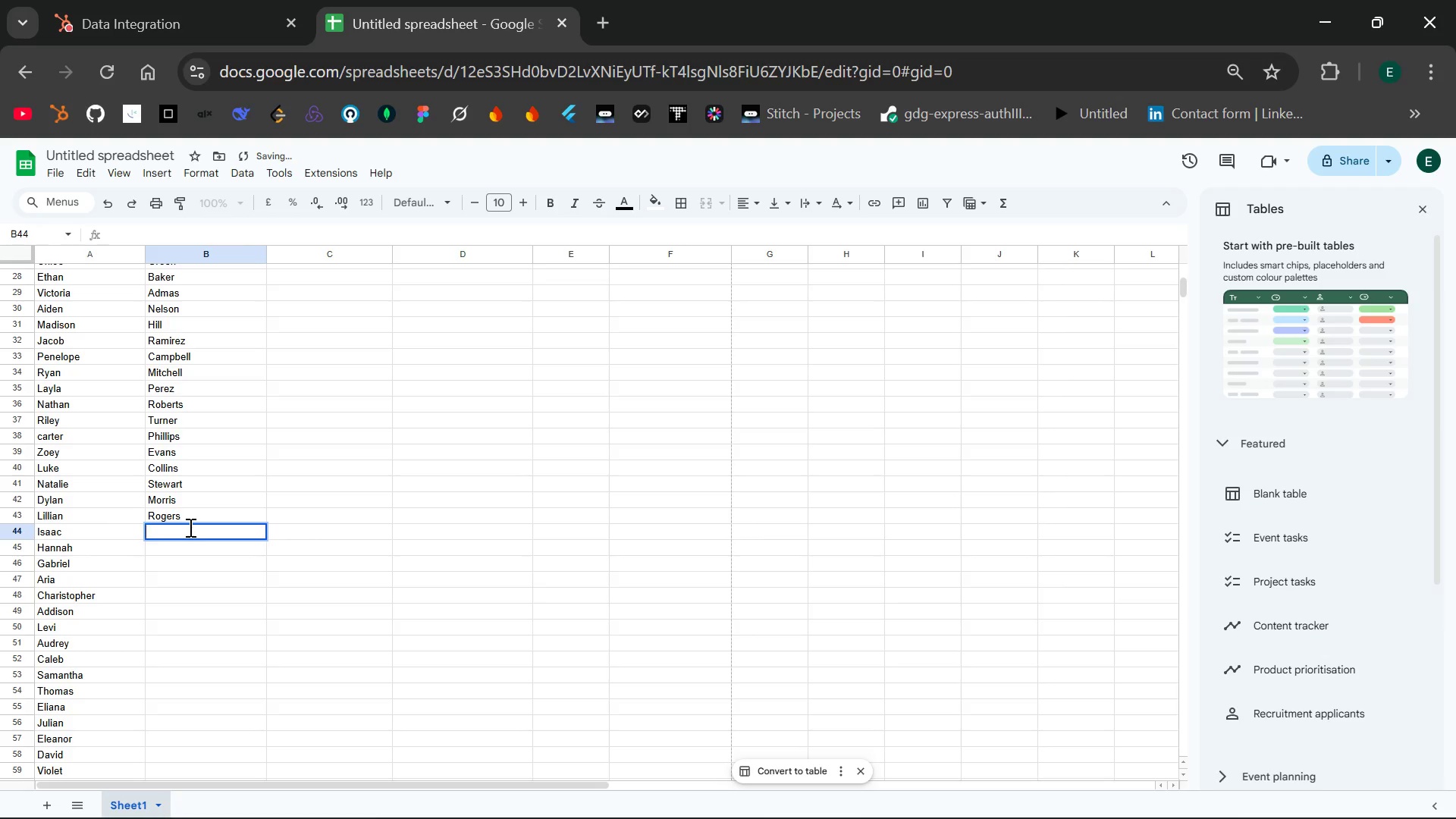 
type(Reed)
 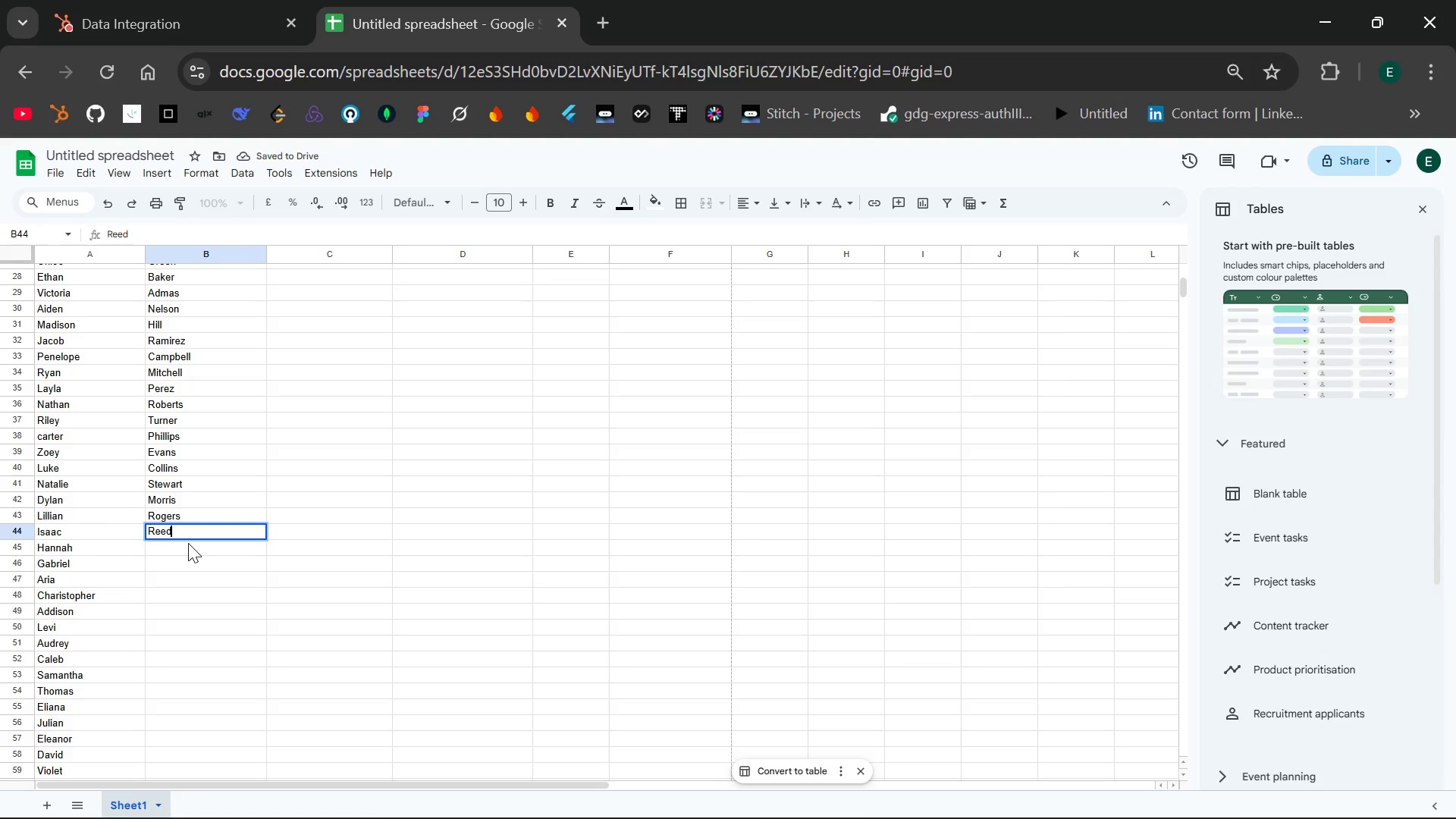 
double_click([188, 543])
 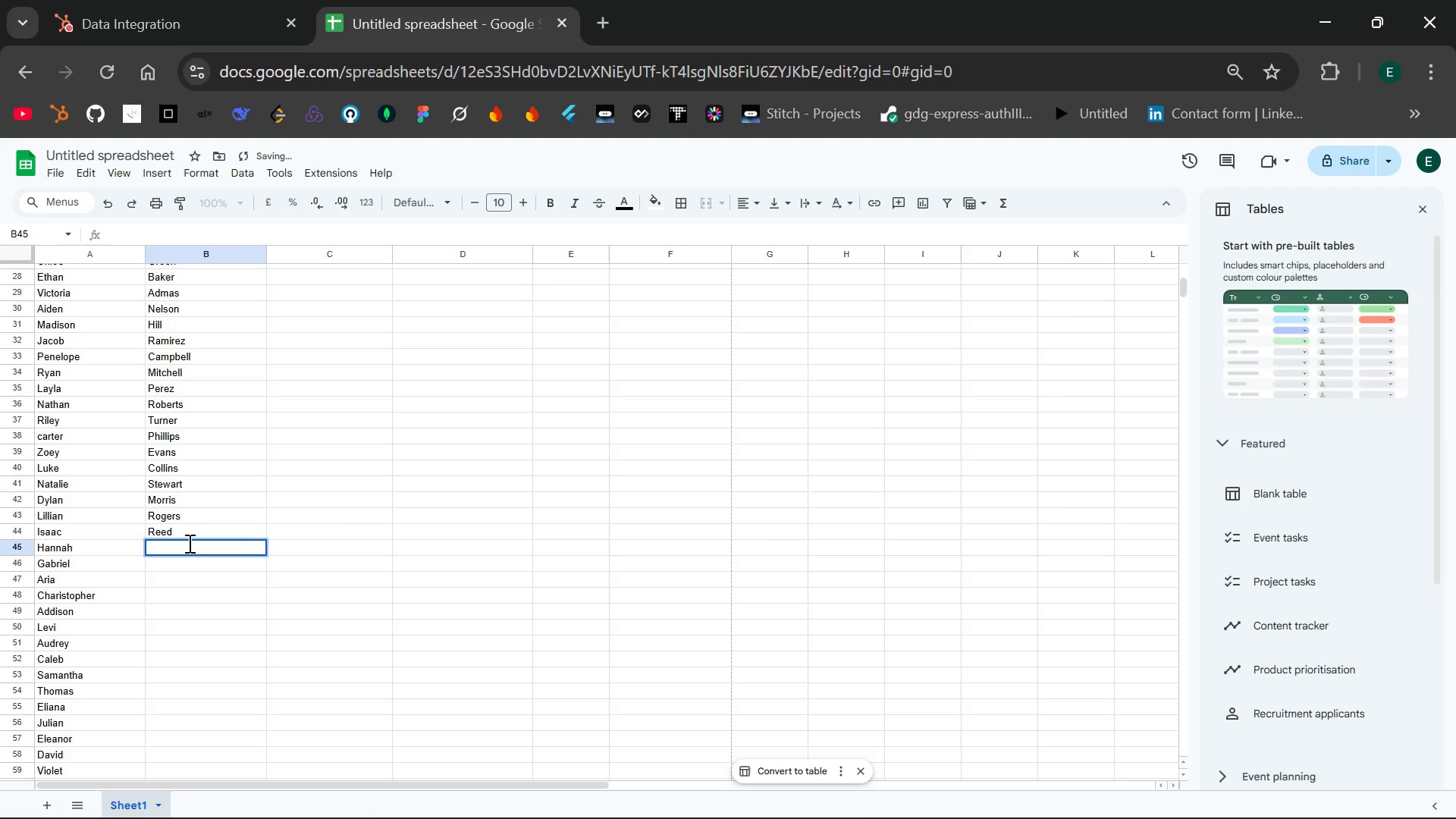 
type(Cook)
 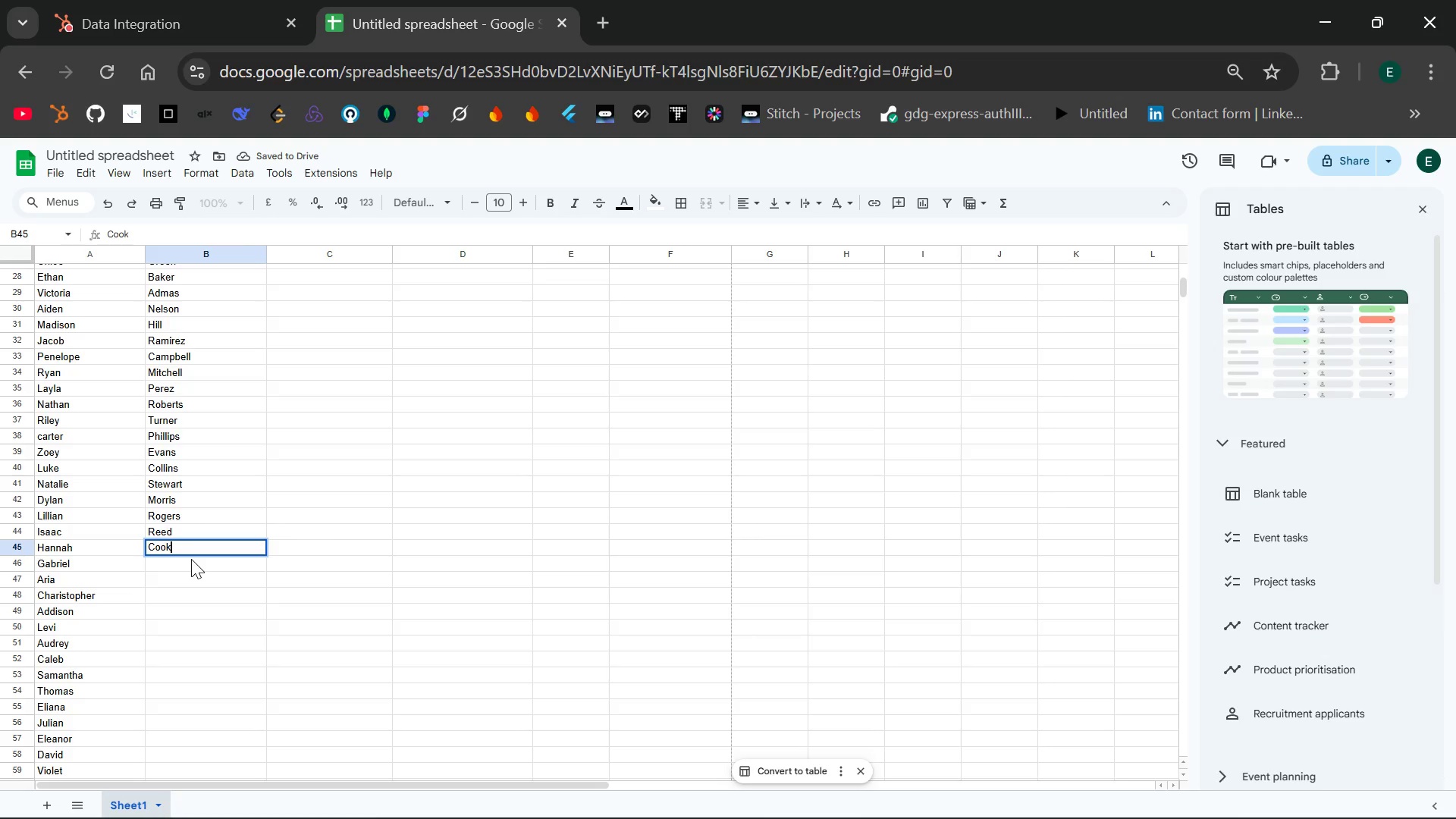 
double_click([191, 559])
 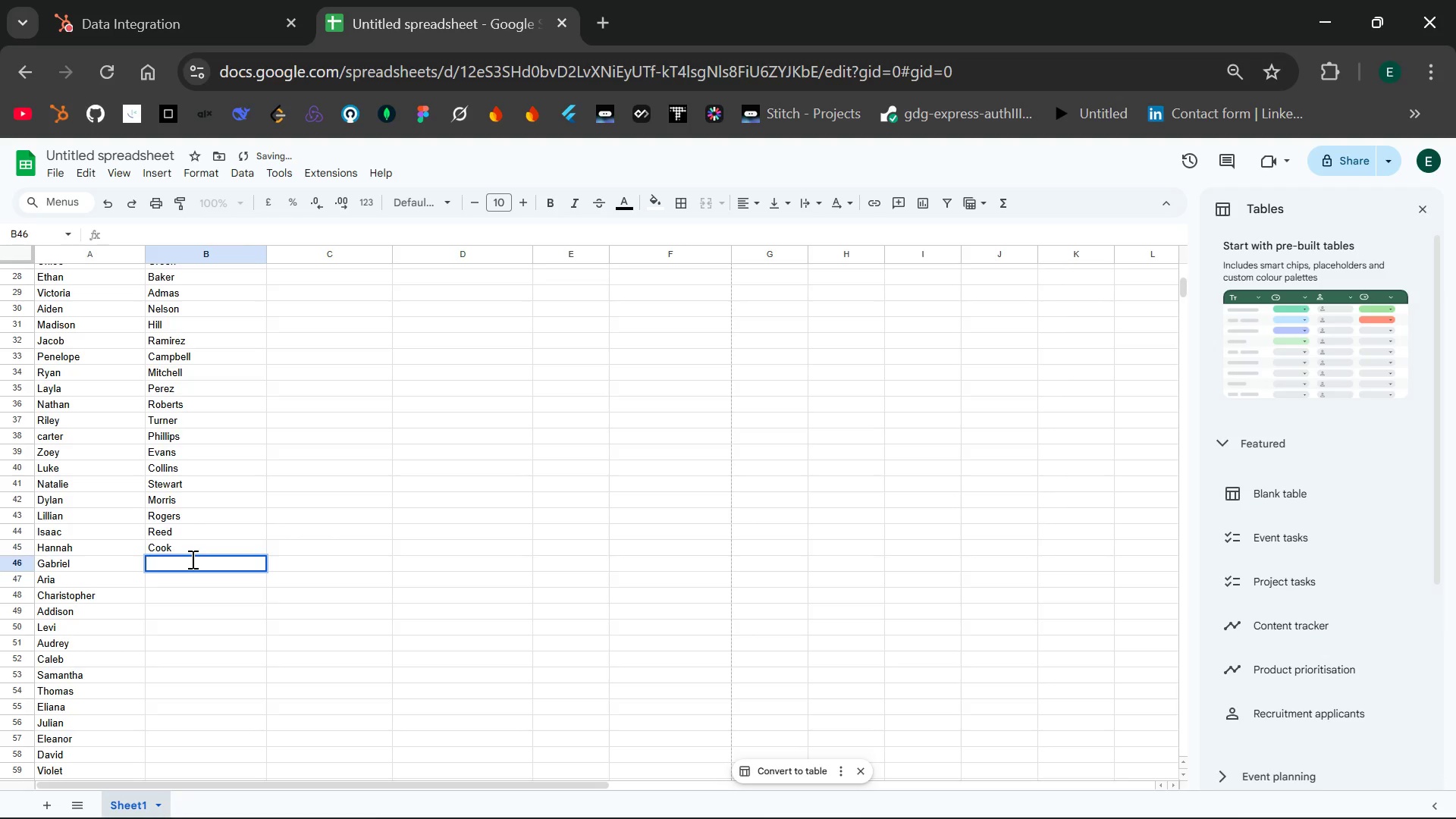 
type(Morgan)
 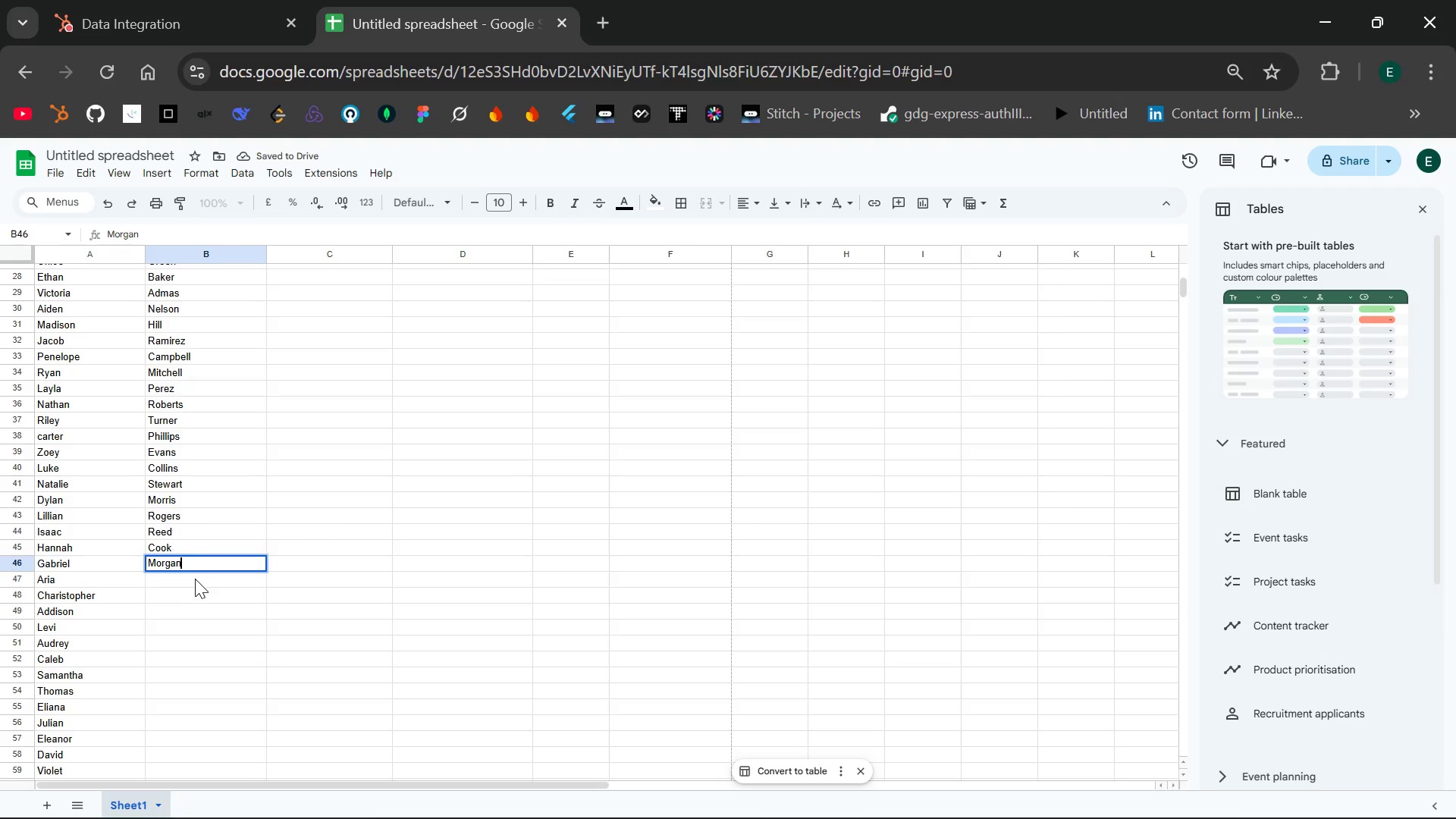 
double_click([195, 579])
 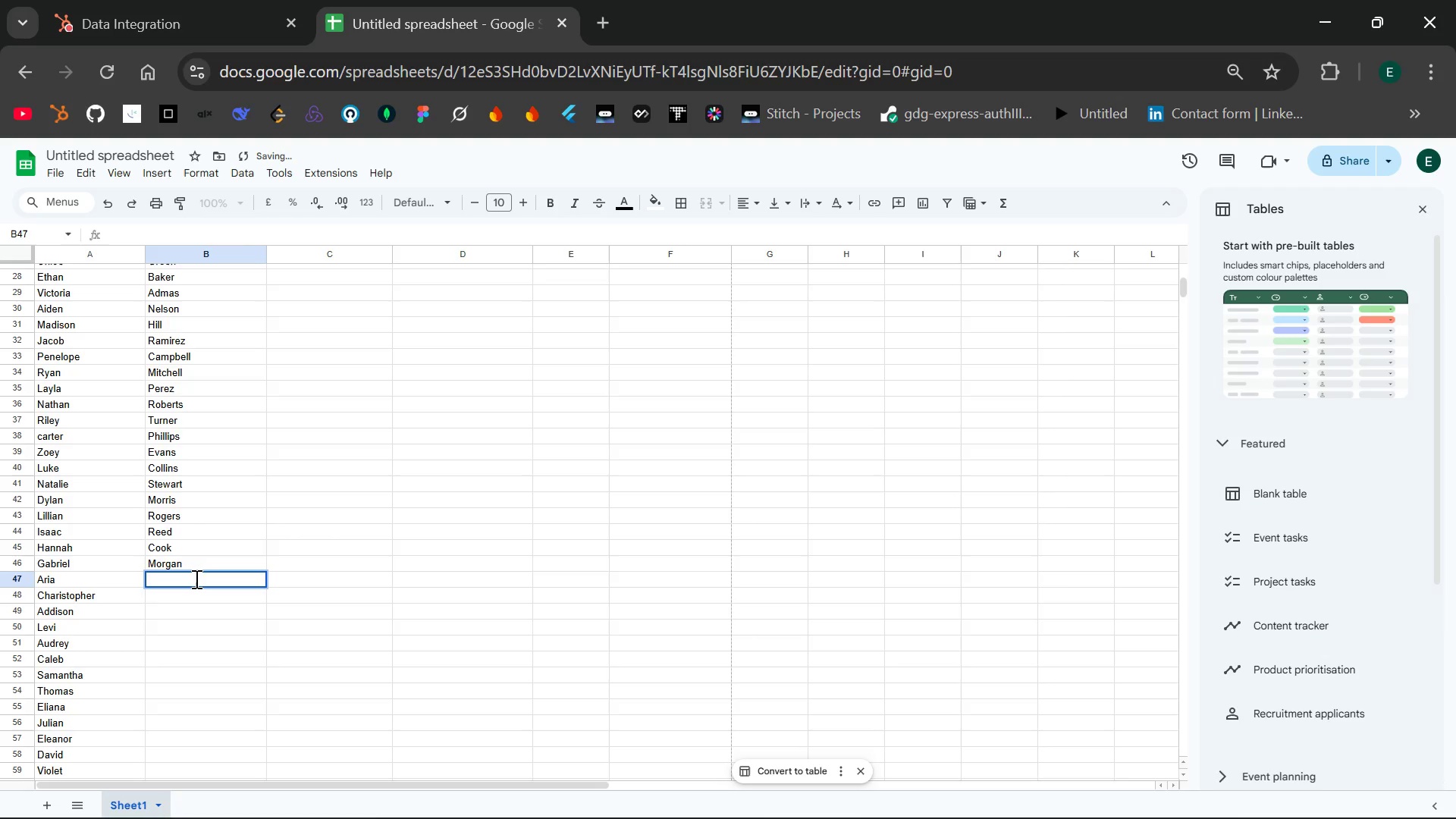 
type(Bell)
 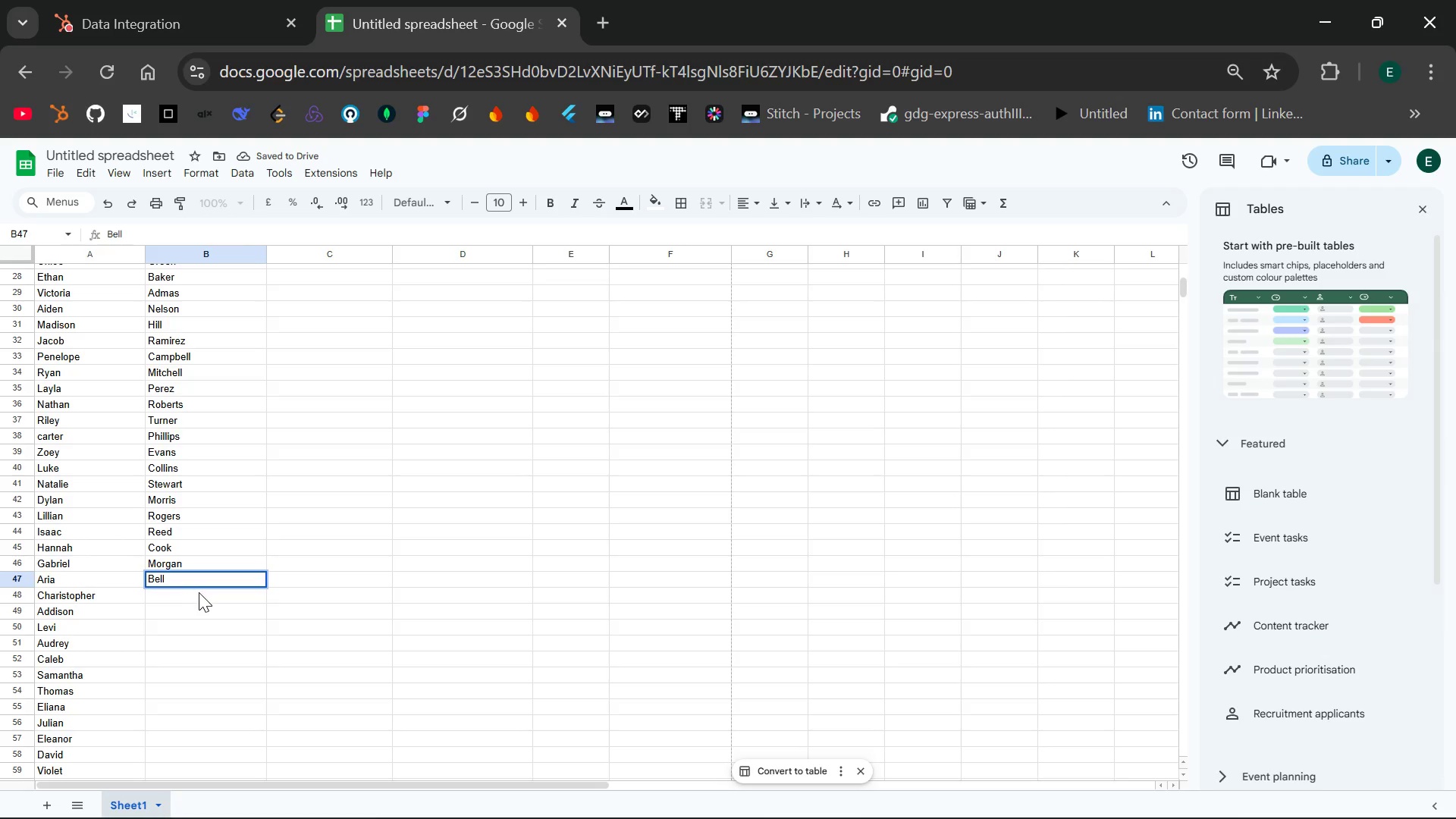 
left_click([199, 592])
 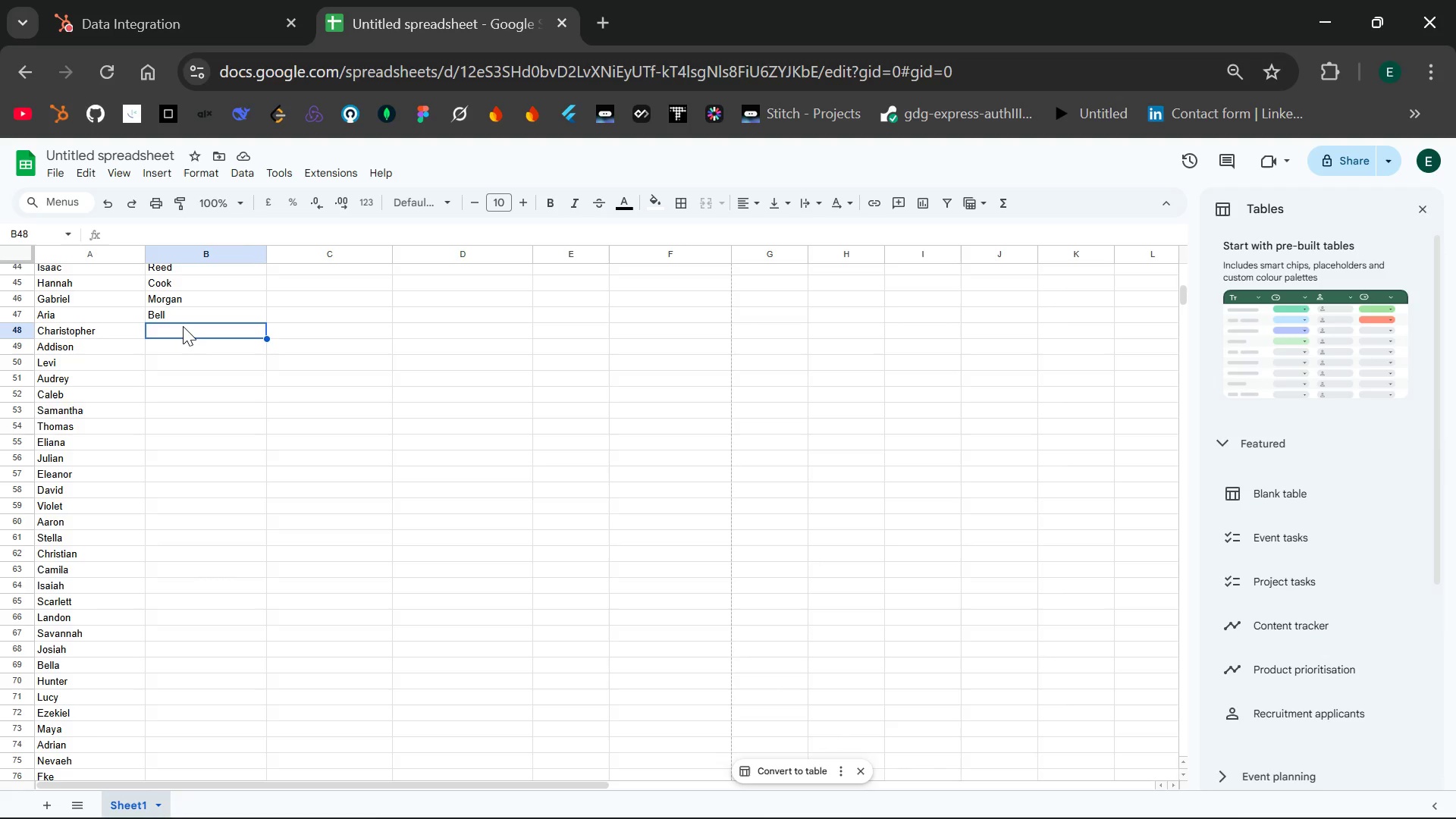 
wait(36.2)
 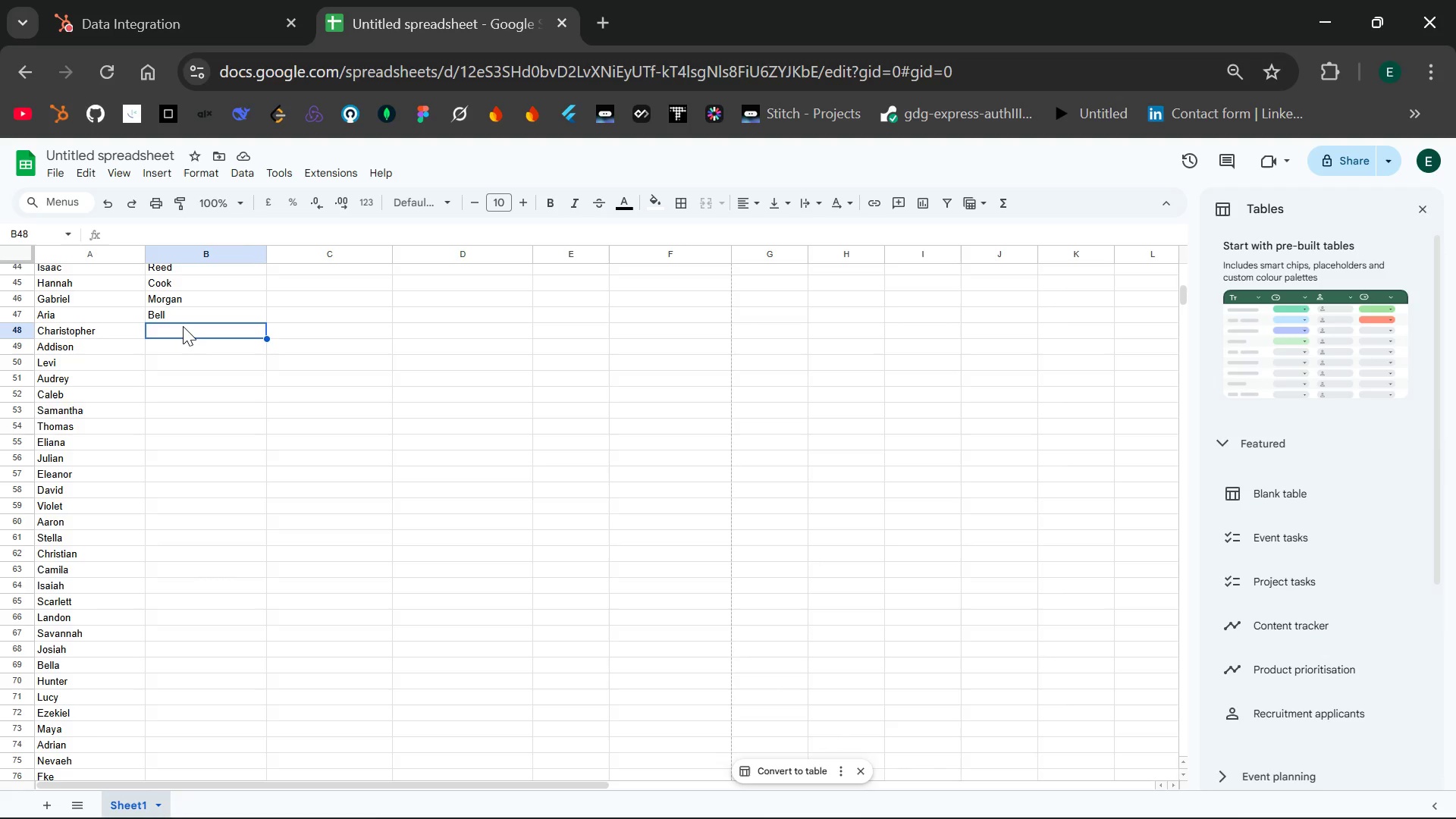 
double_click([182, 328])
 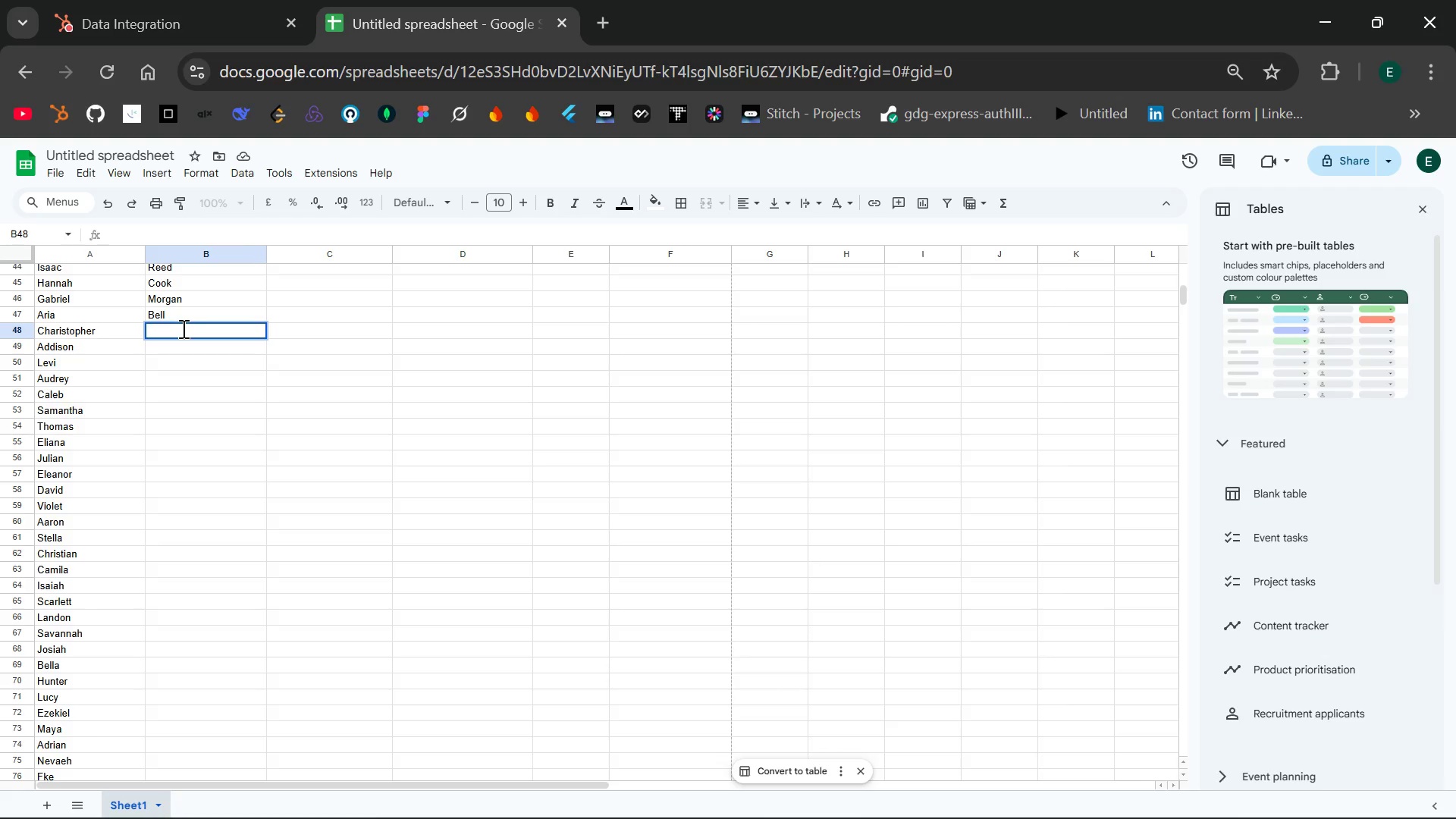 
wait(29.22)
 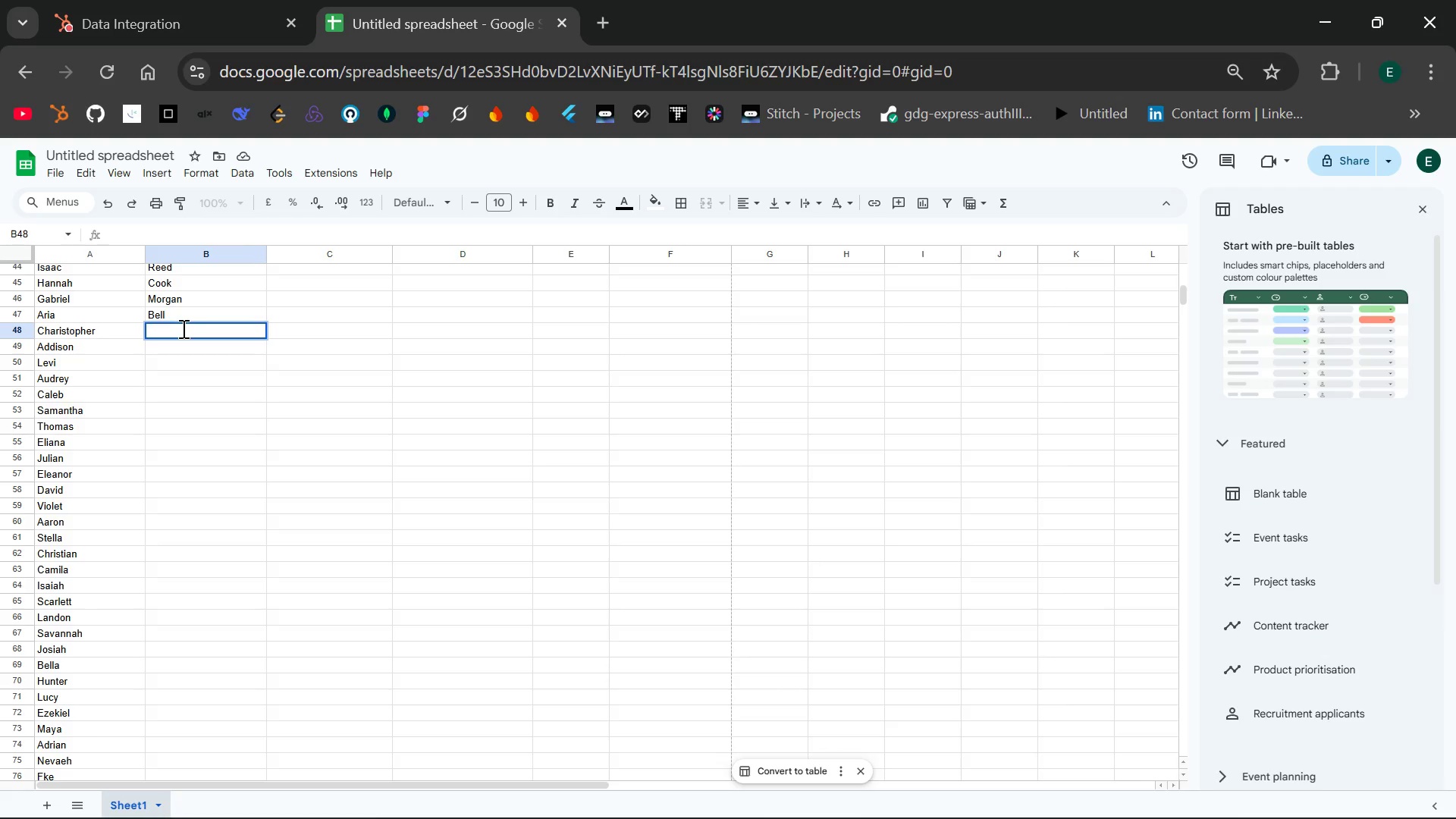 
type(Murphy)
 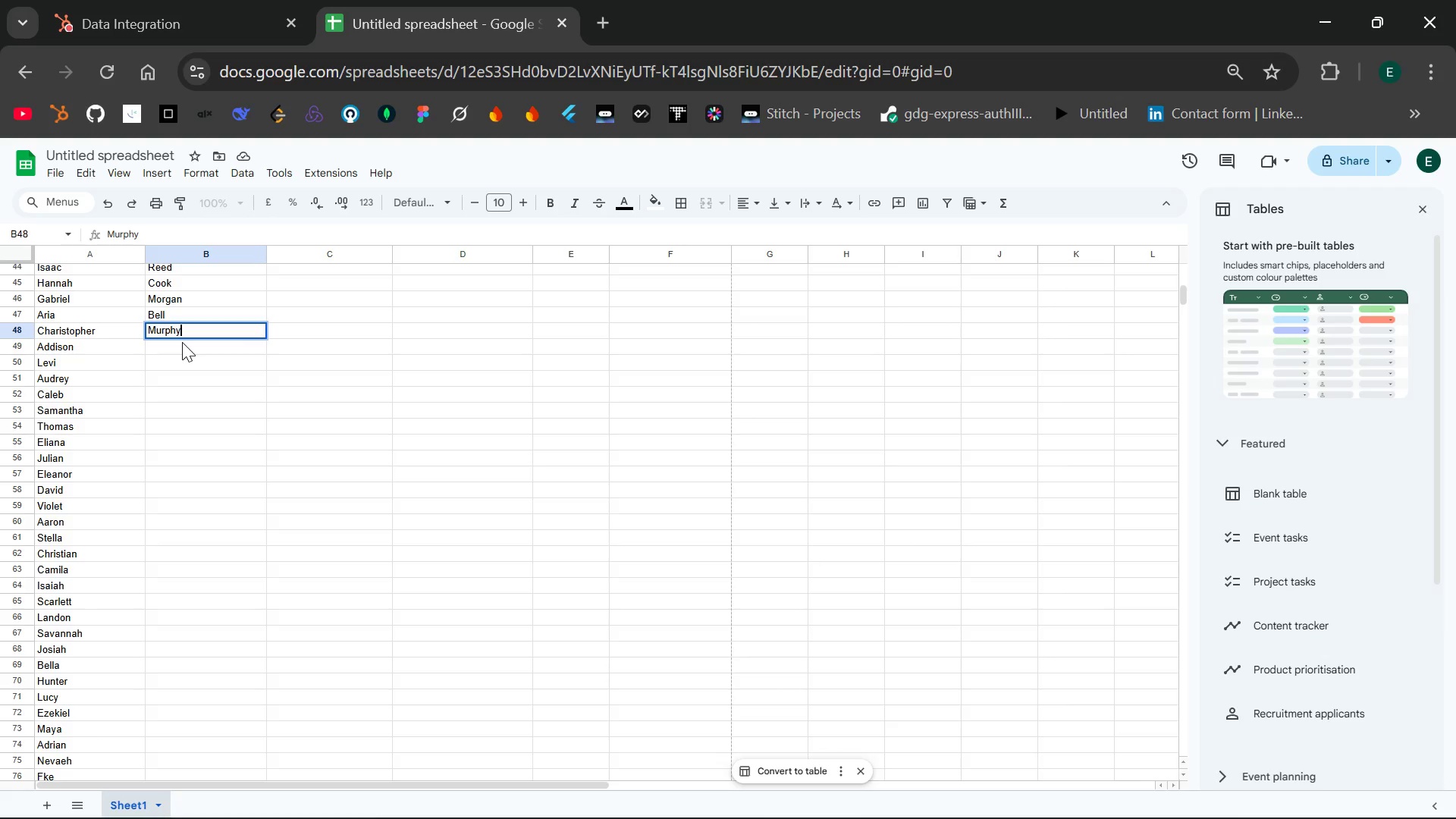 
double_click([182, 342])
 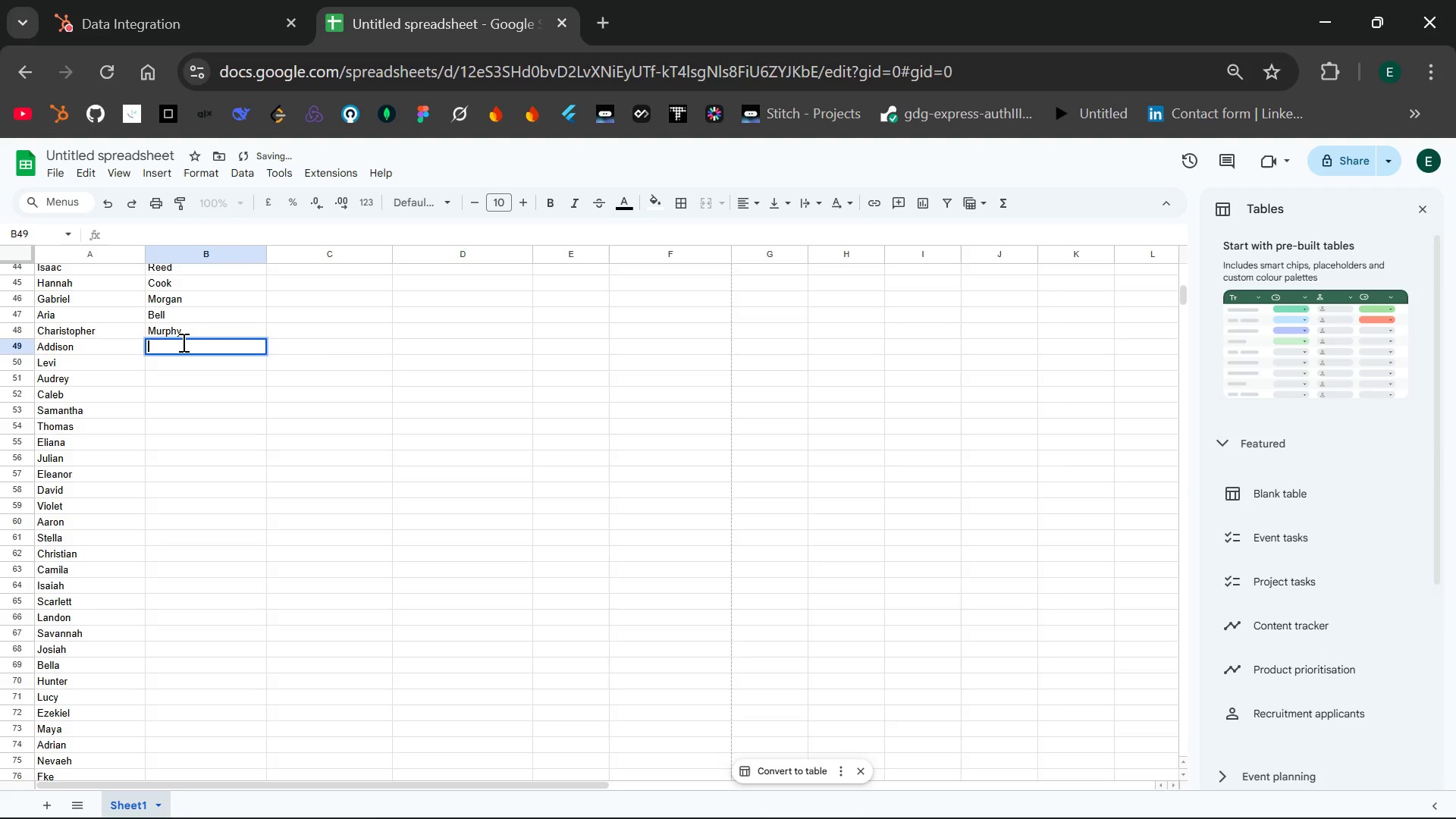 
type(Bailey)
 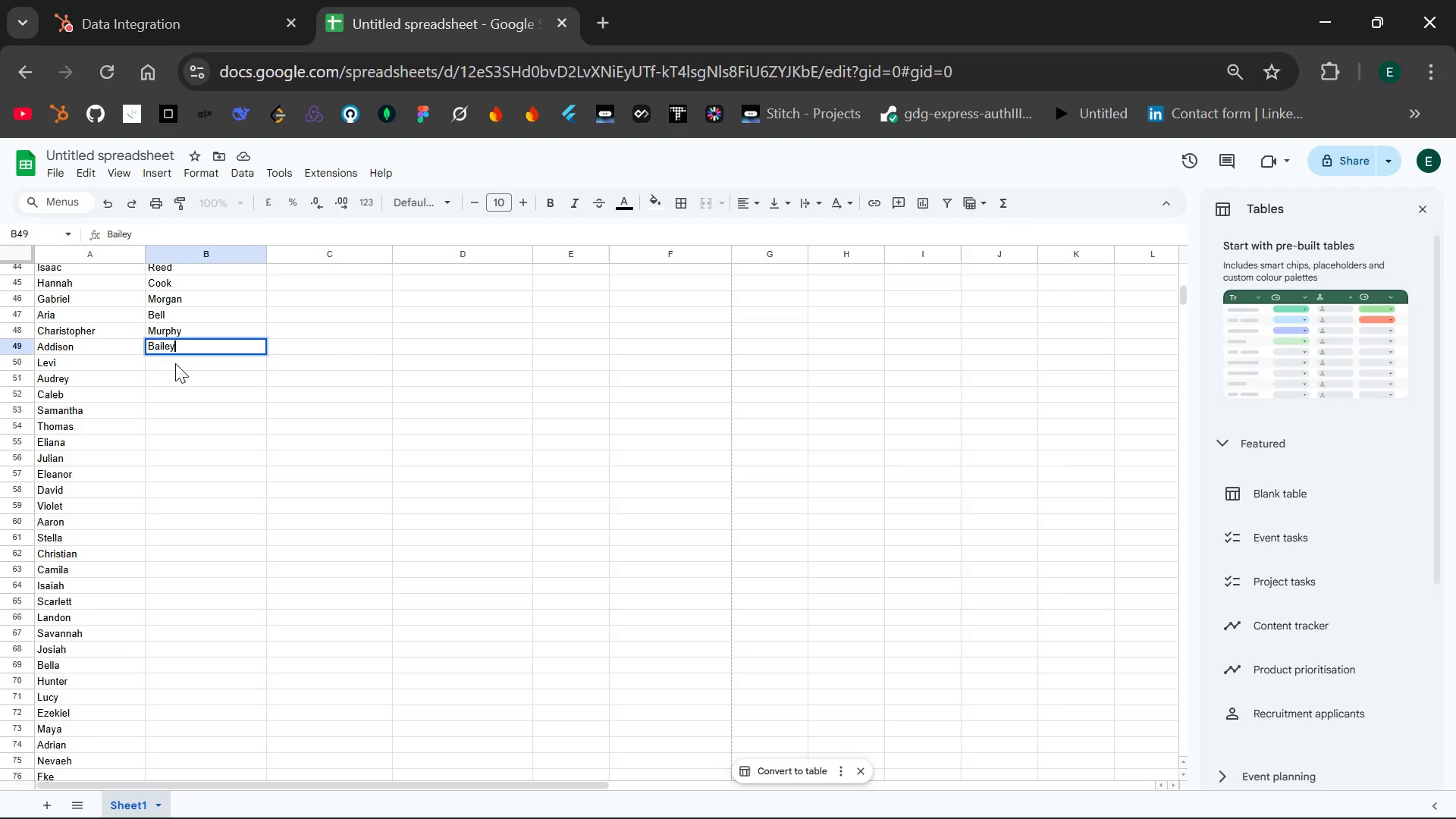 
double_click([175, 363])
 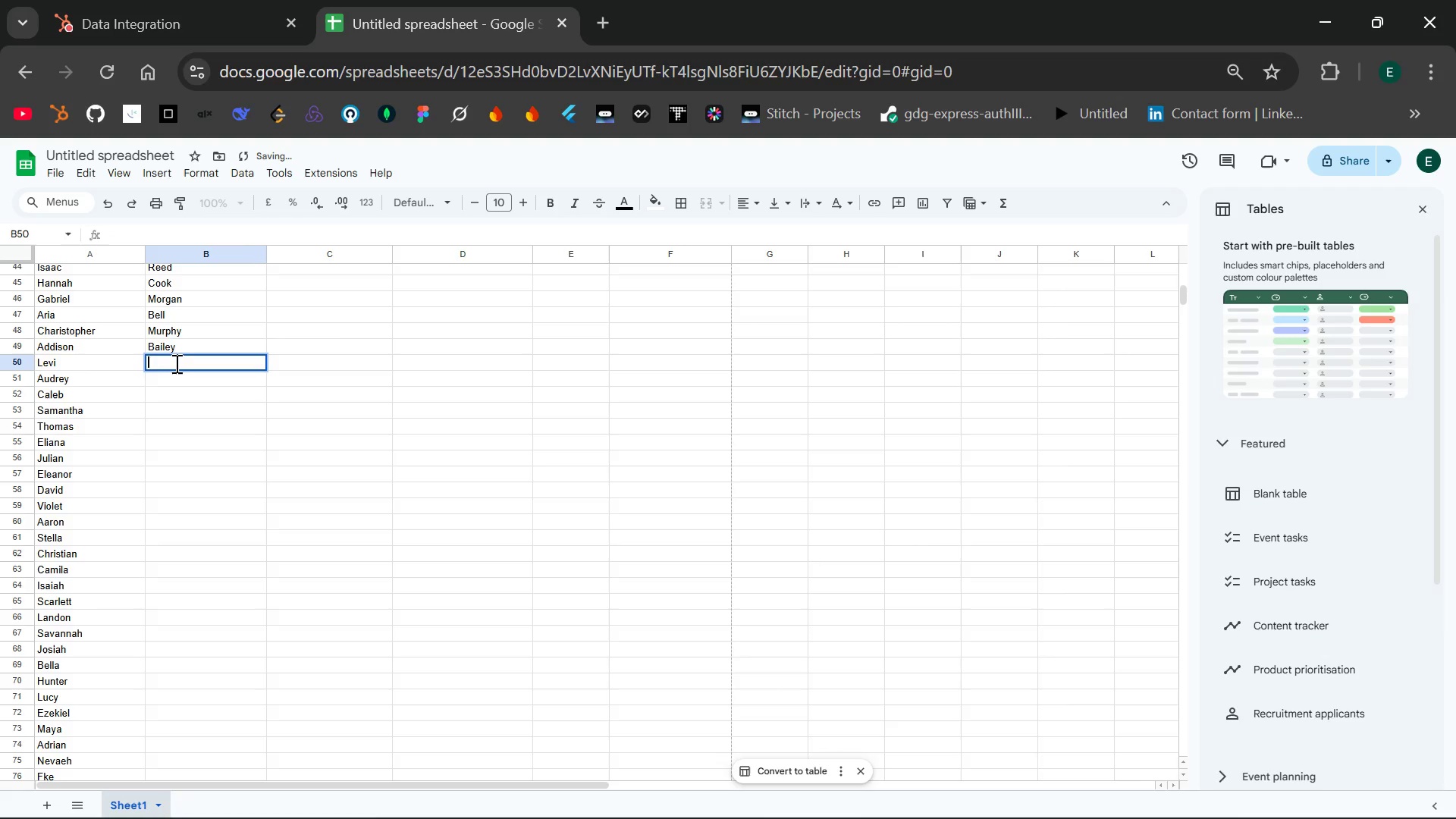 
type(Rivera)
 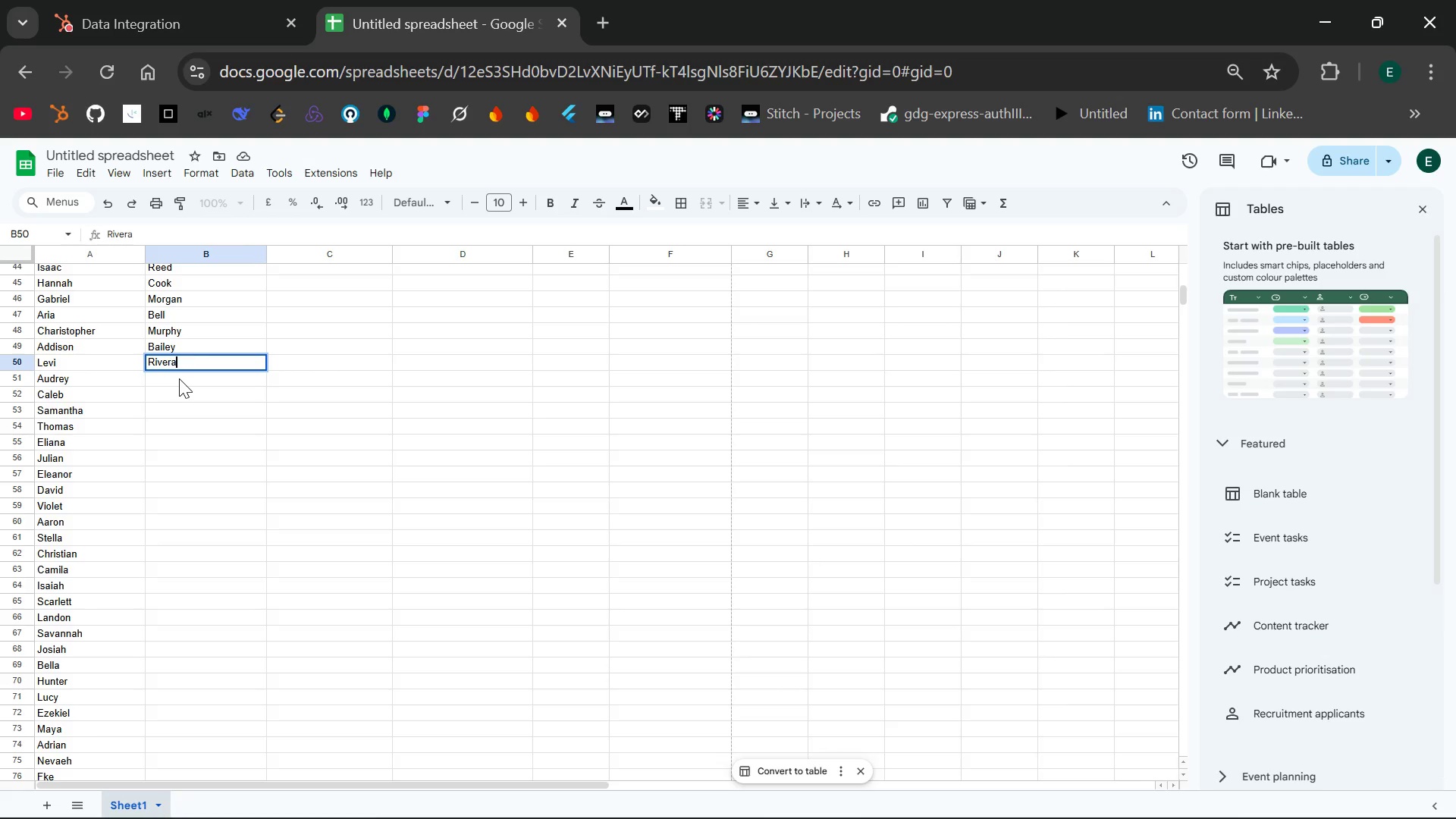 
double_click([179, 378])
 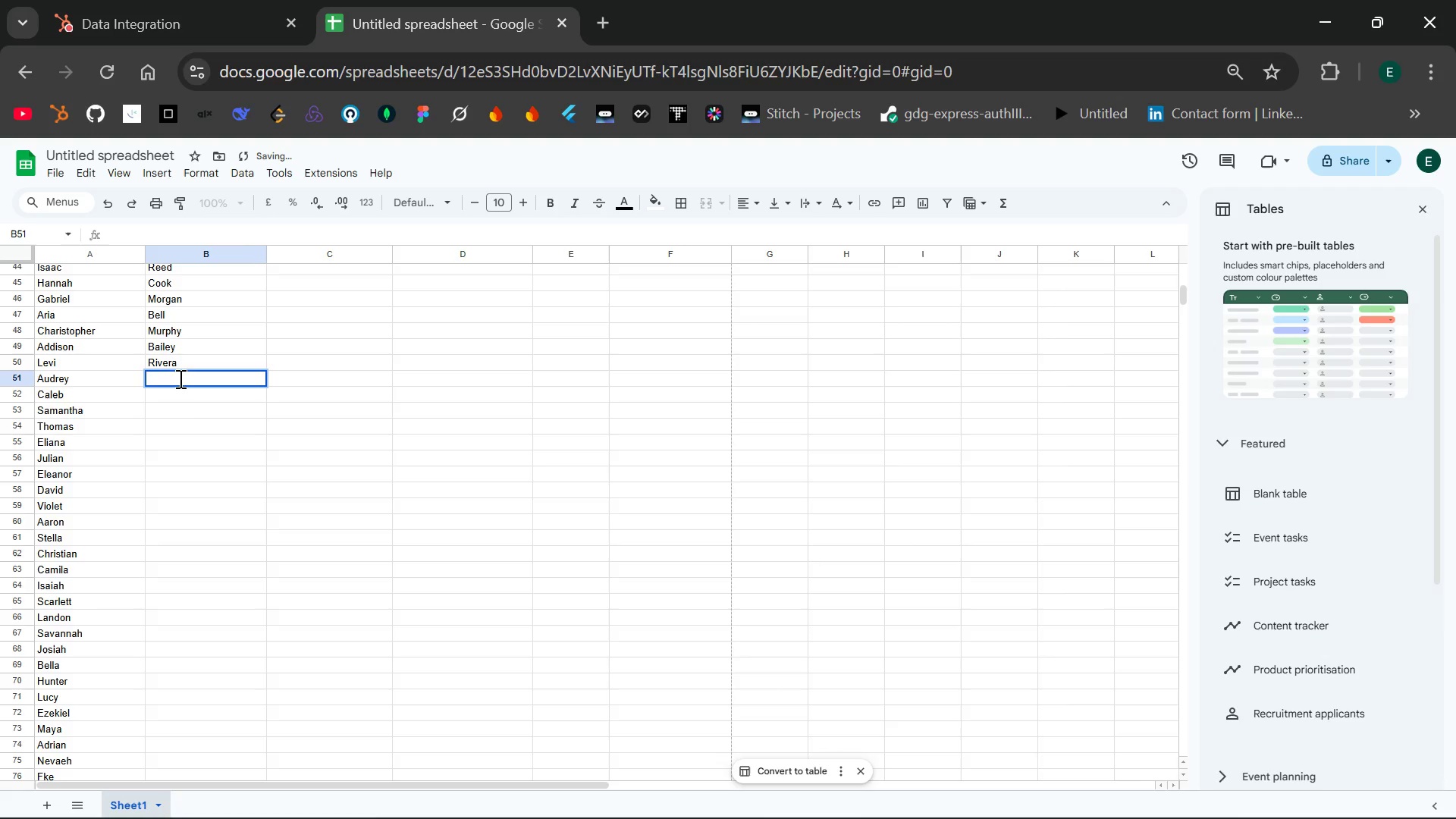 
type(Cooper)
 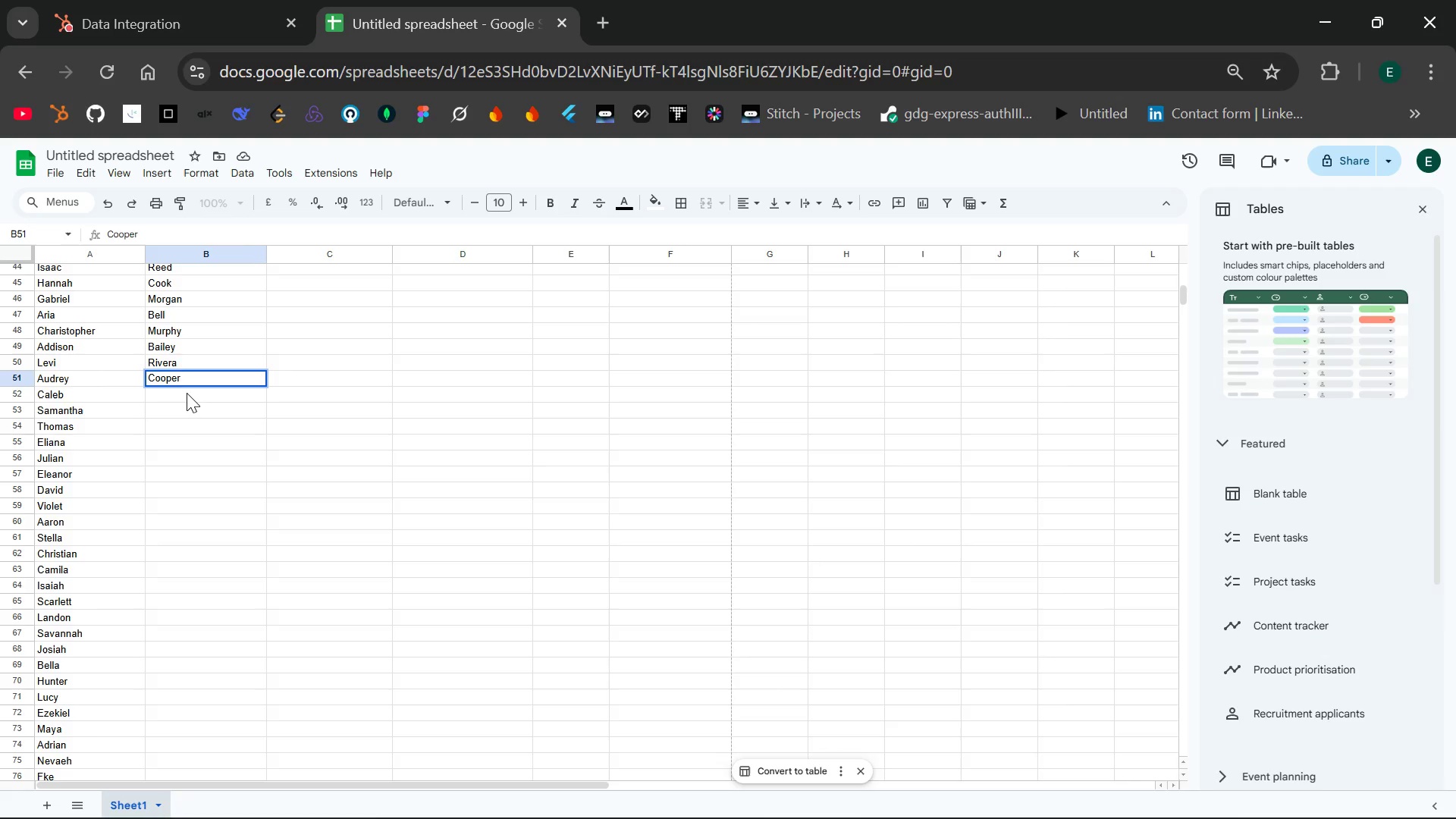 
left_click([187, 393])
 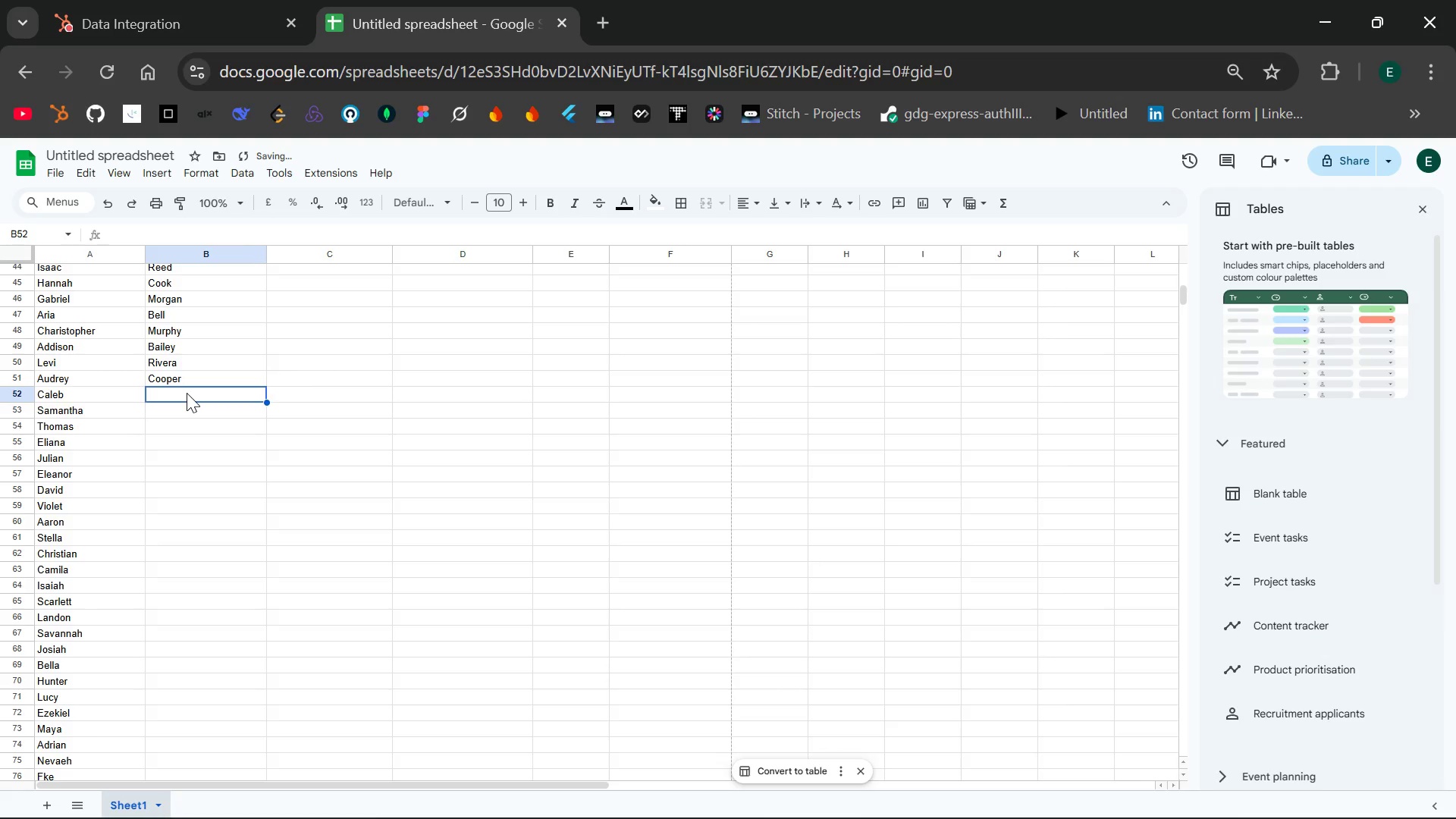 
type(Richardson)
 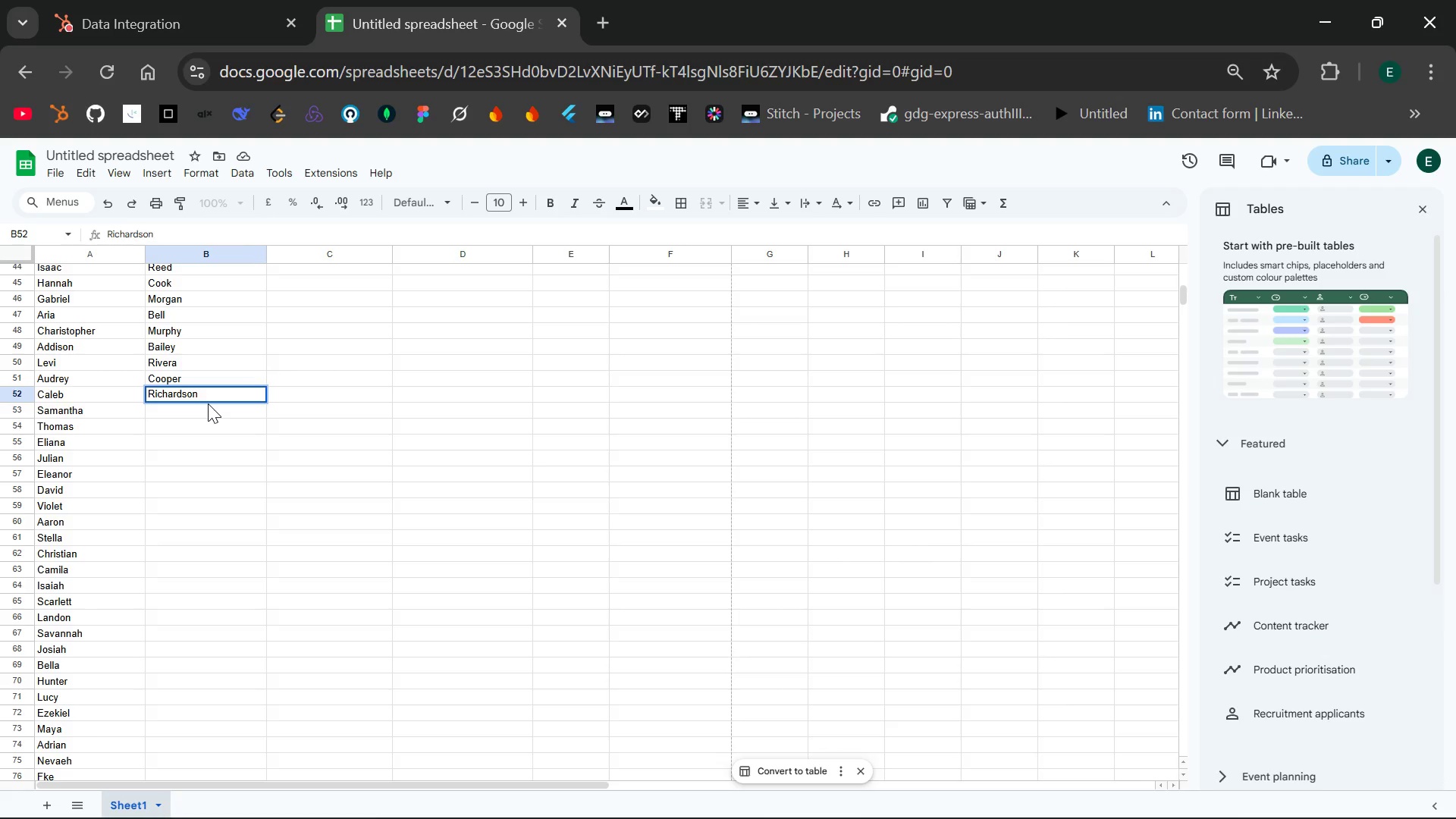 
double_click([208, 403])
 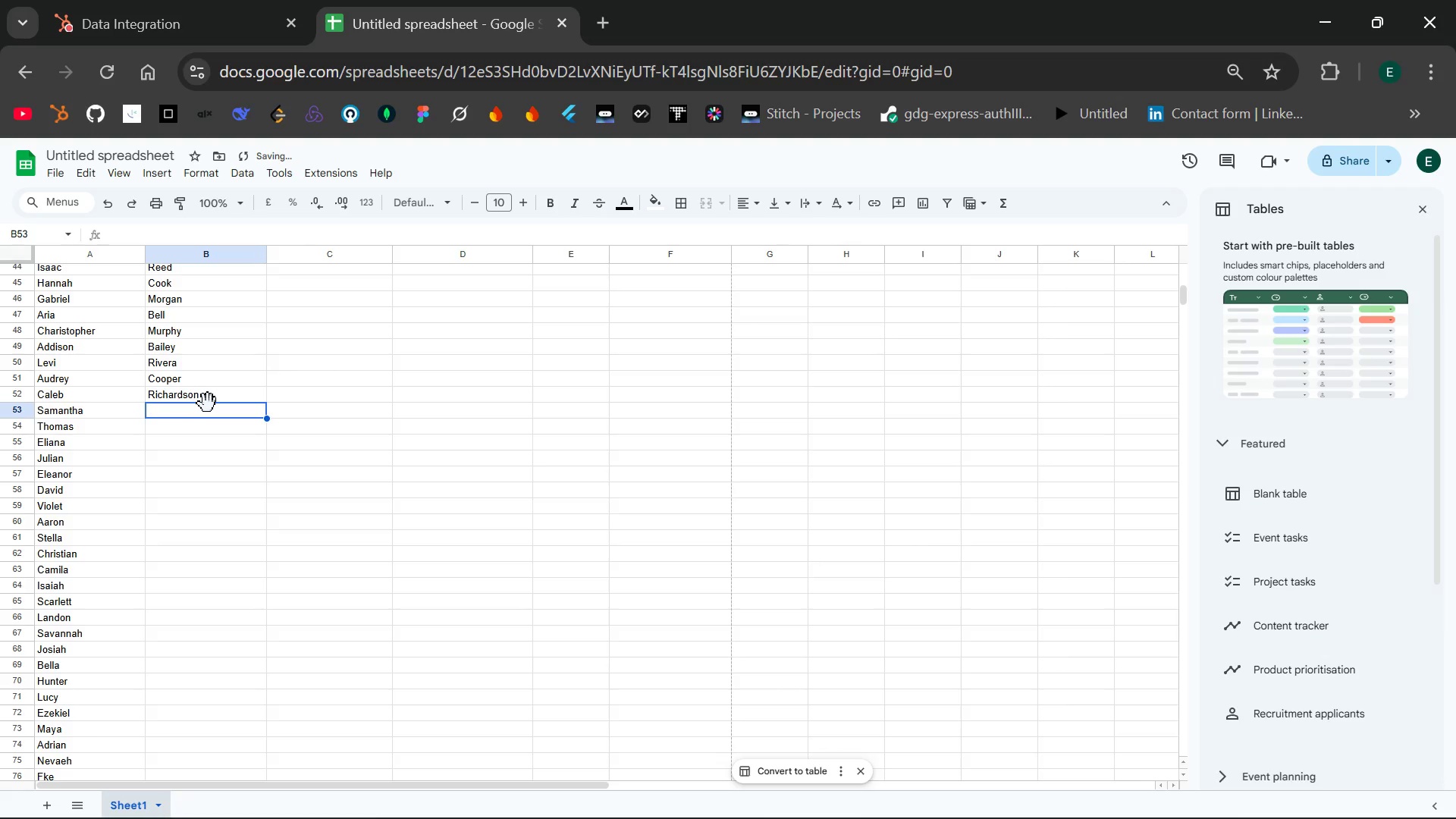 
type(Cox)
 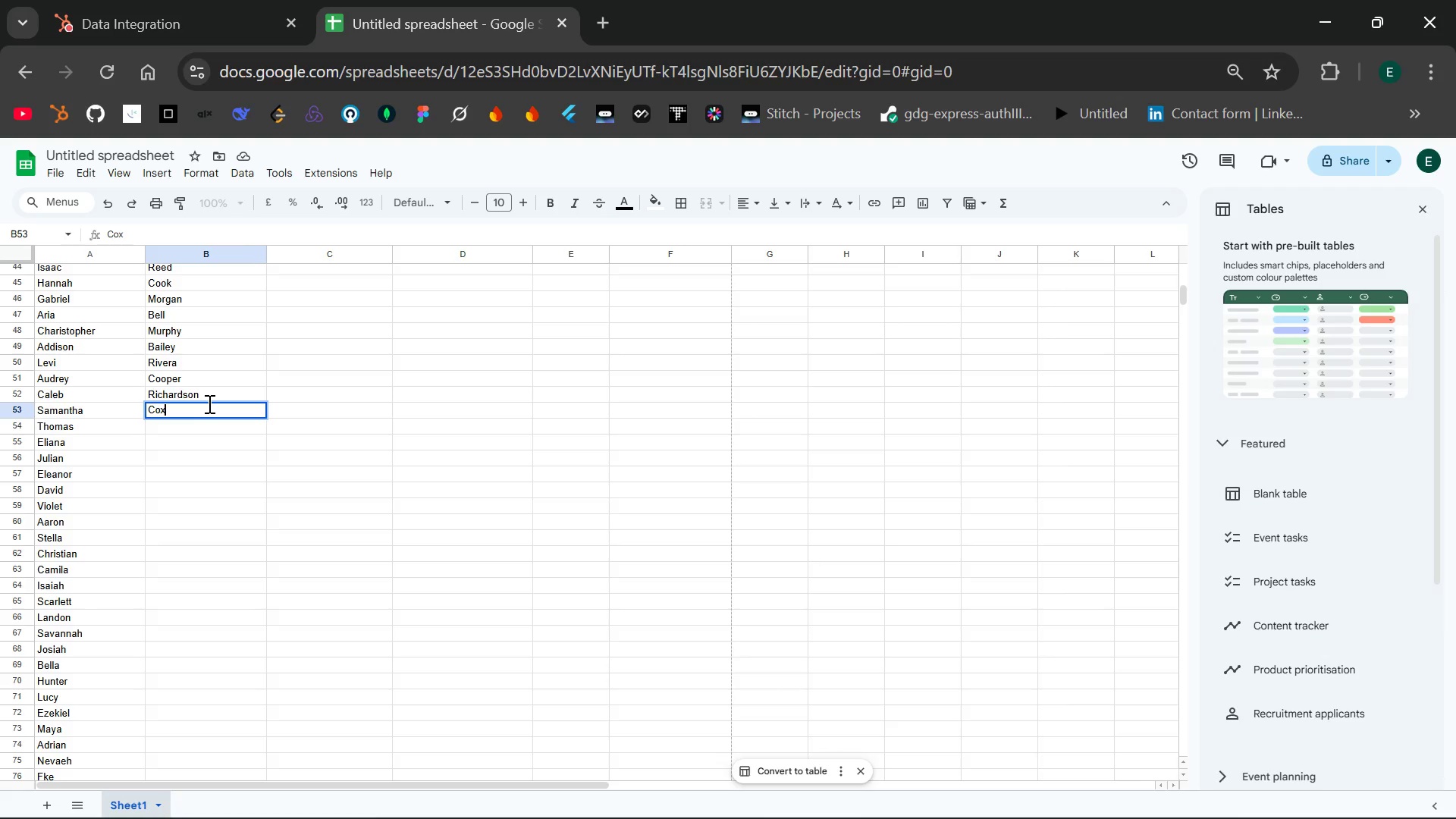 
wait(8.31)
 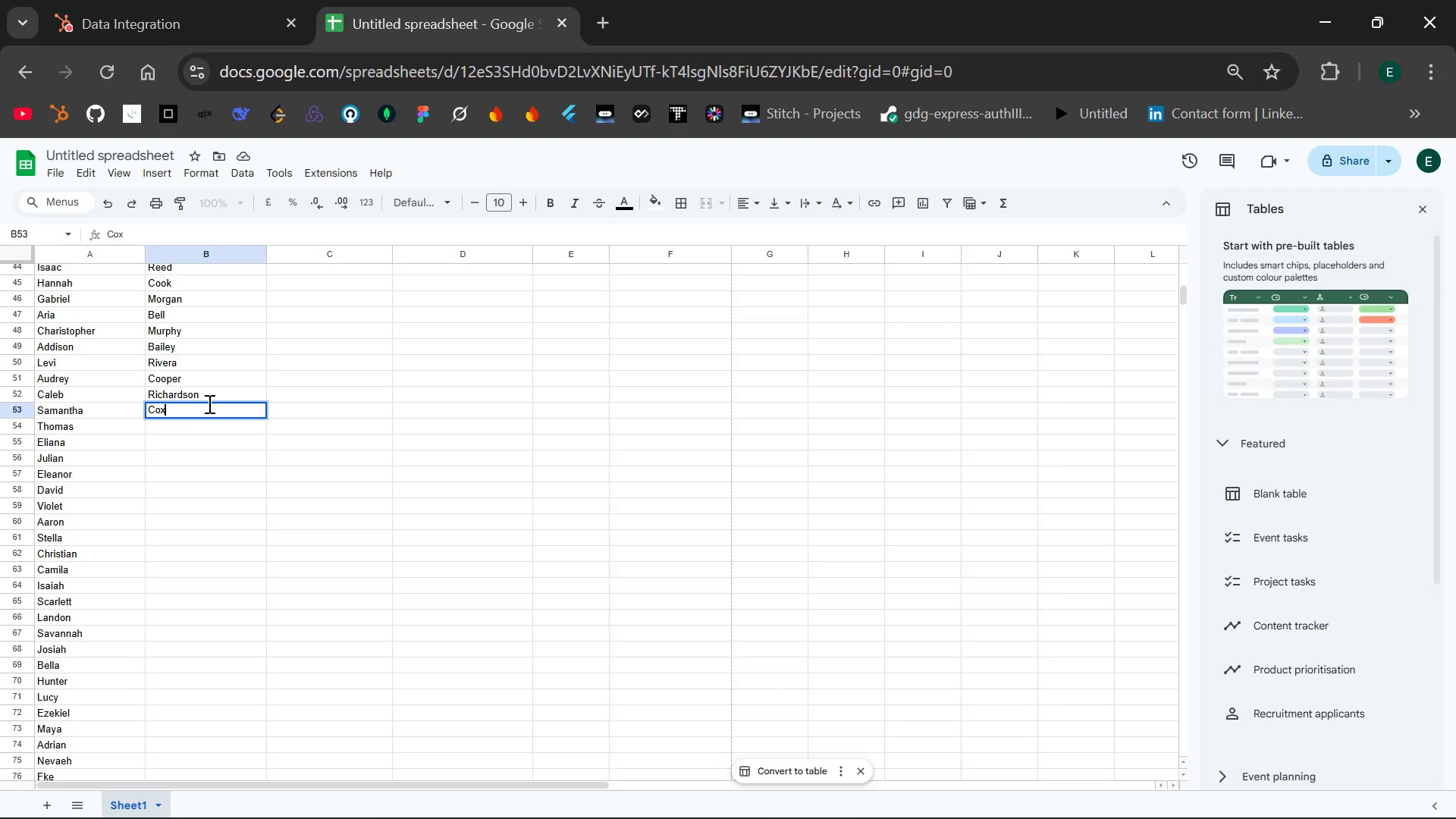 
left_click([167, 425])
 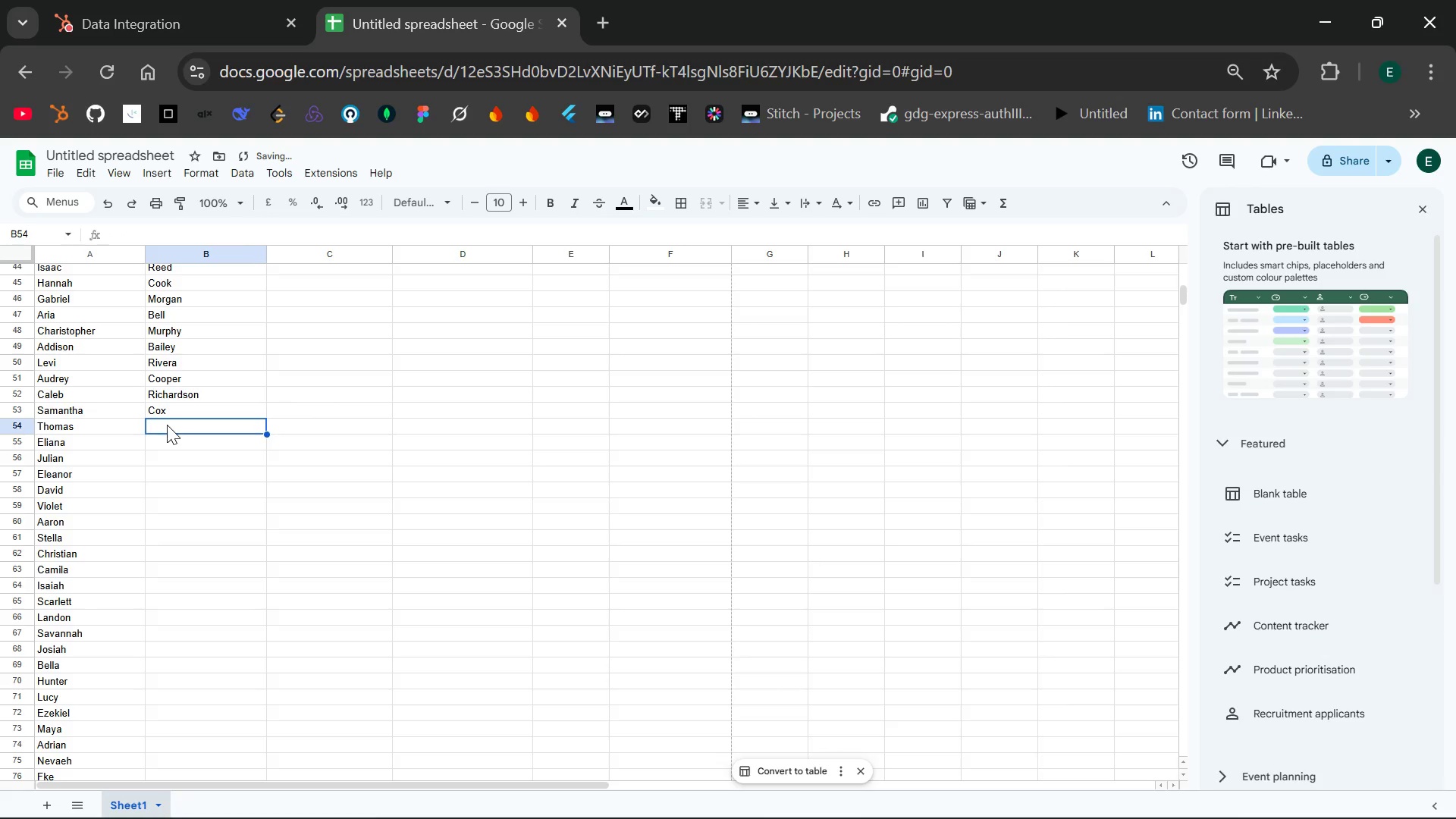 
double_click([167, 425])
 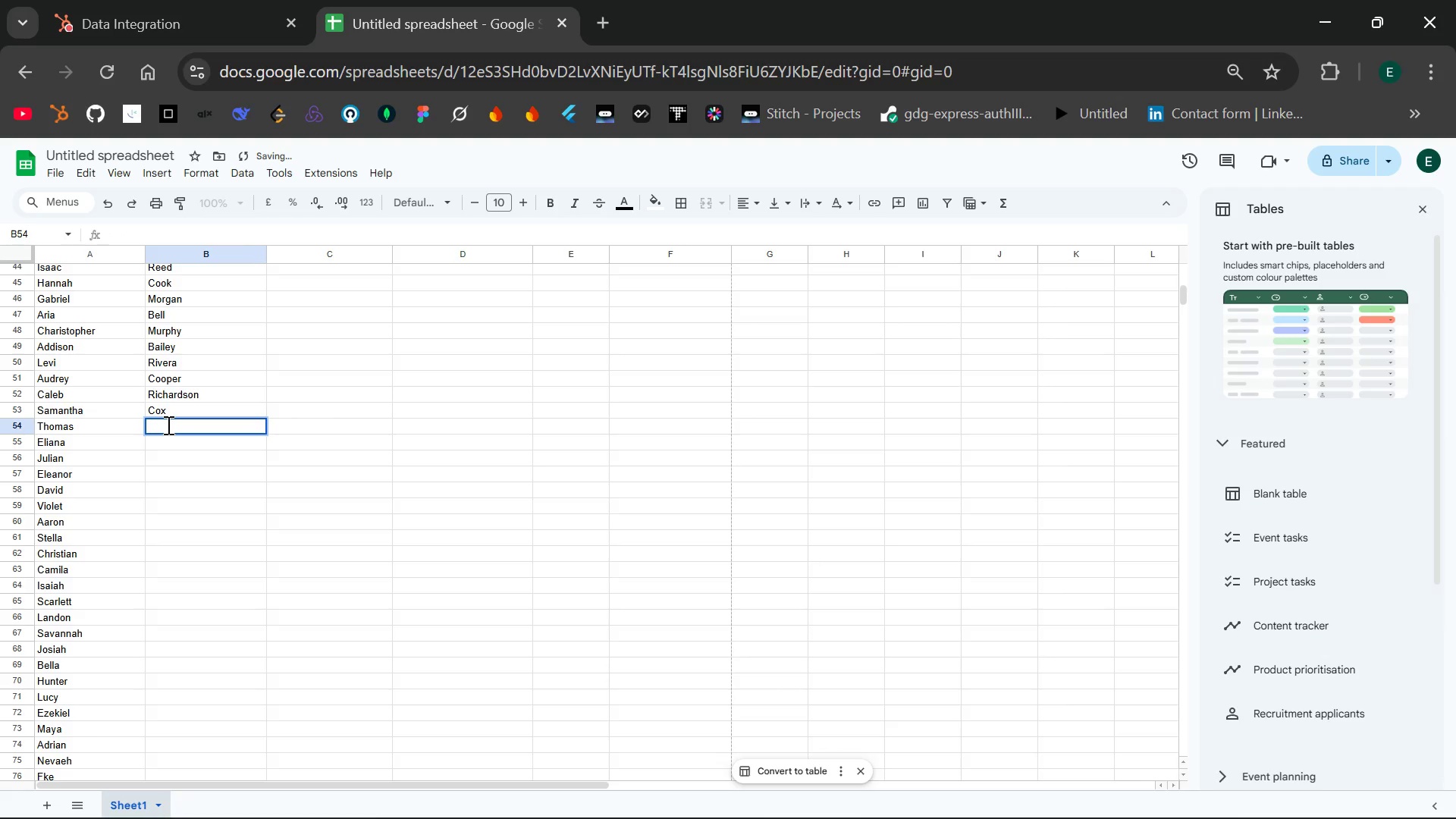 
type(Howard)
 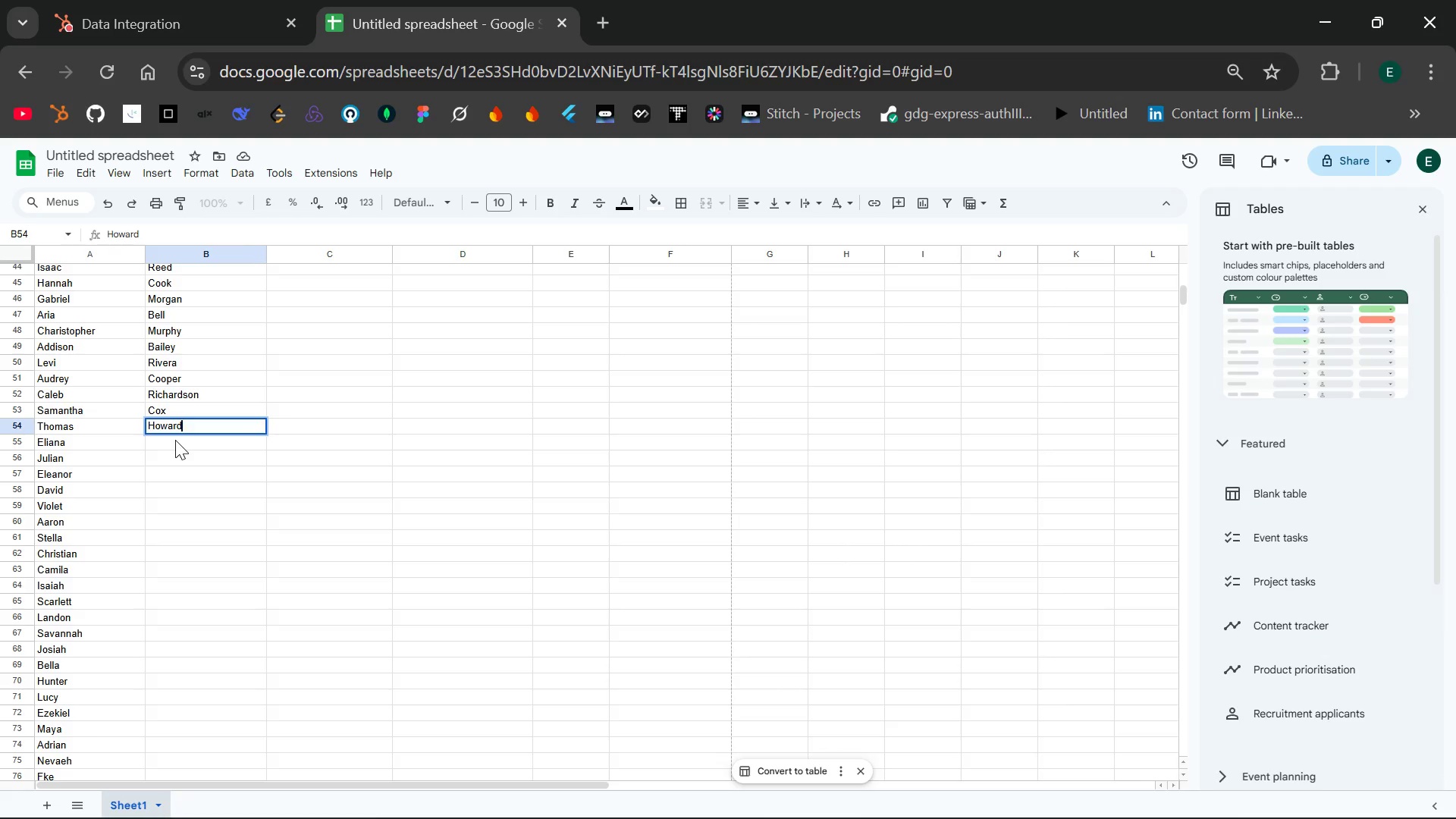 
double_click([175, 440])
 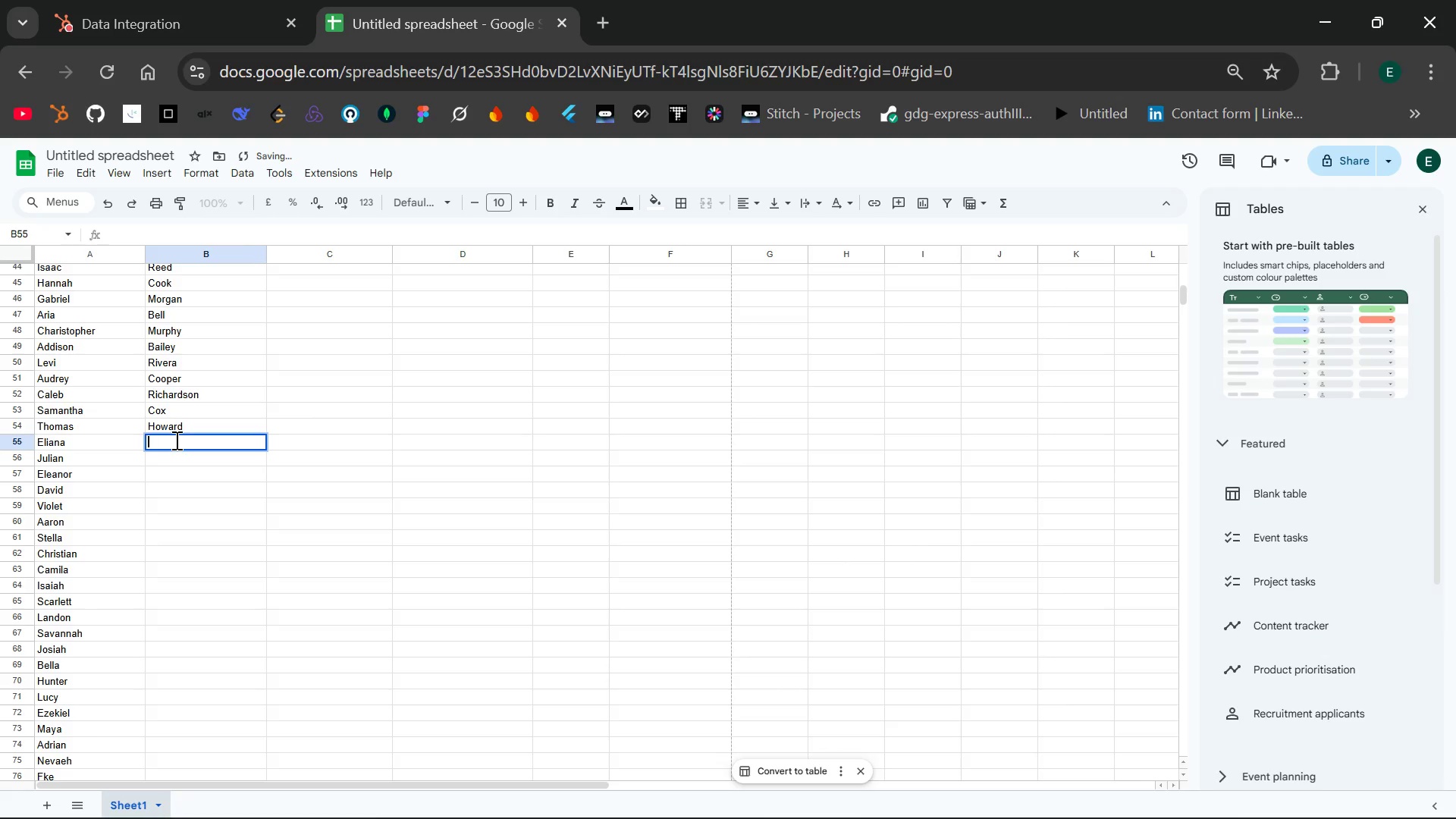 
type(Ward)
 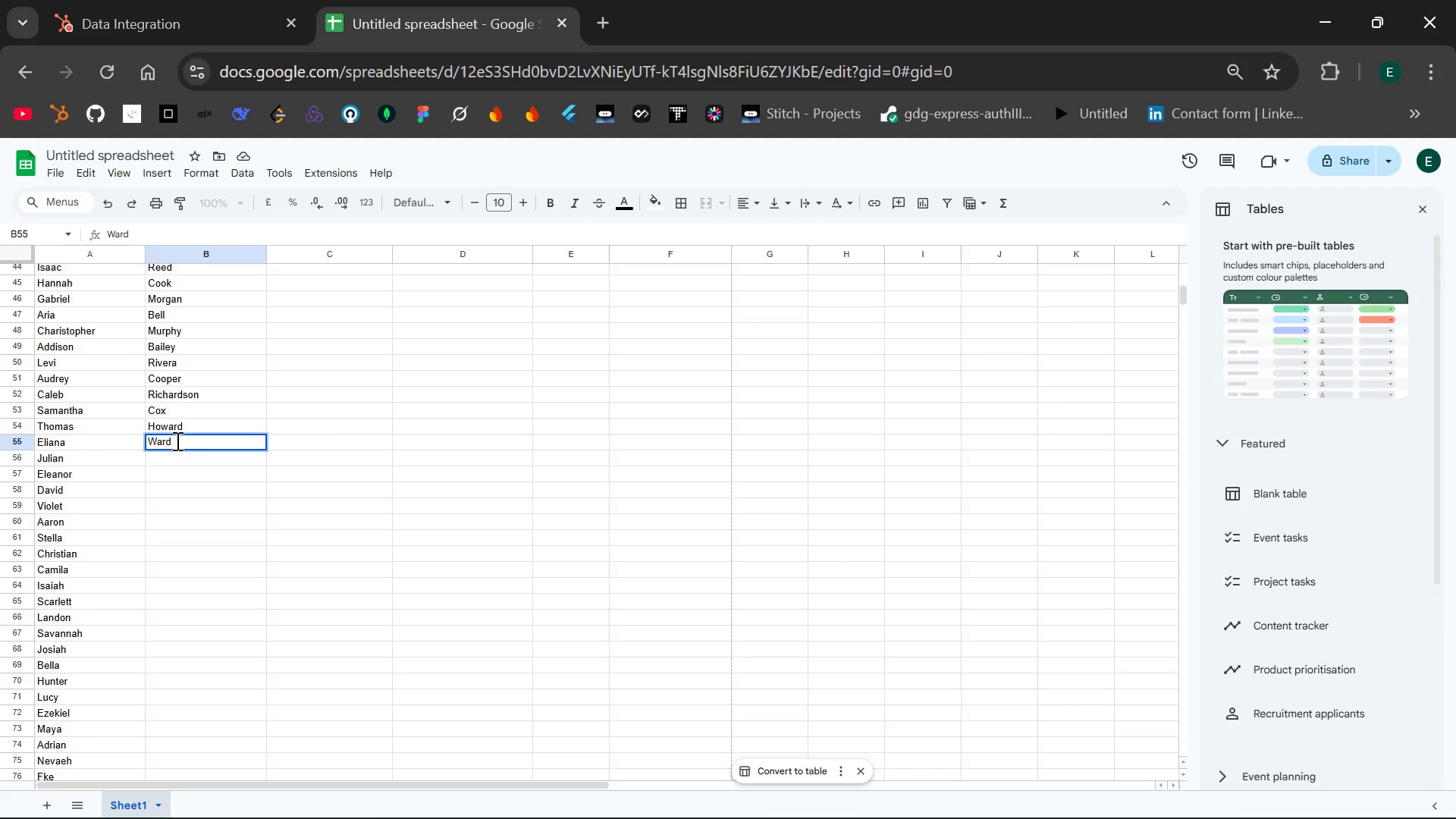 
double_click([190, 453])
 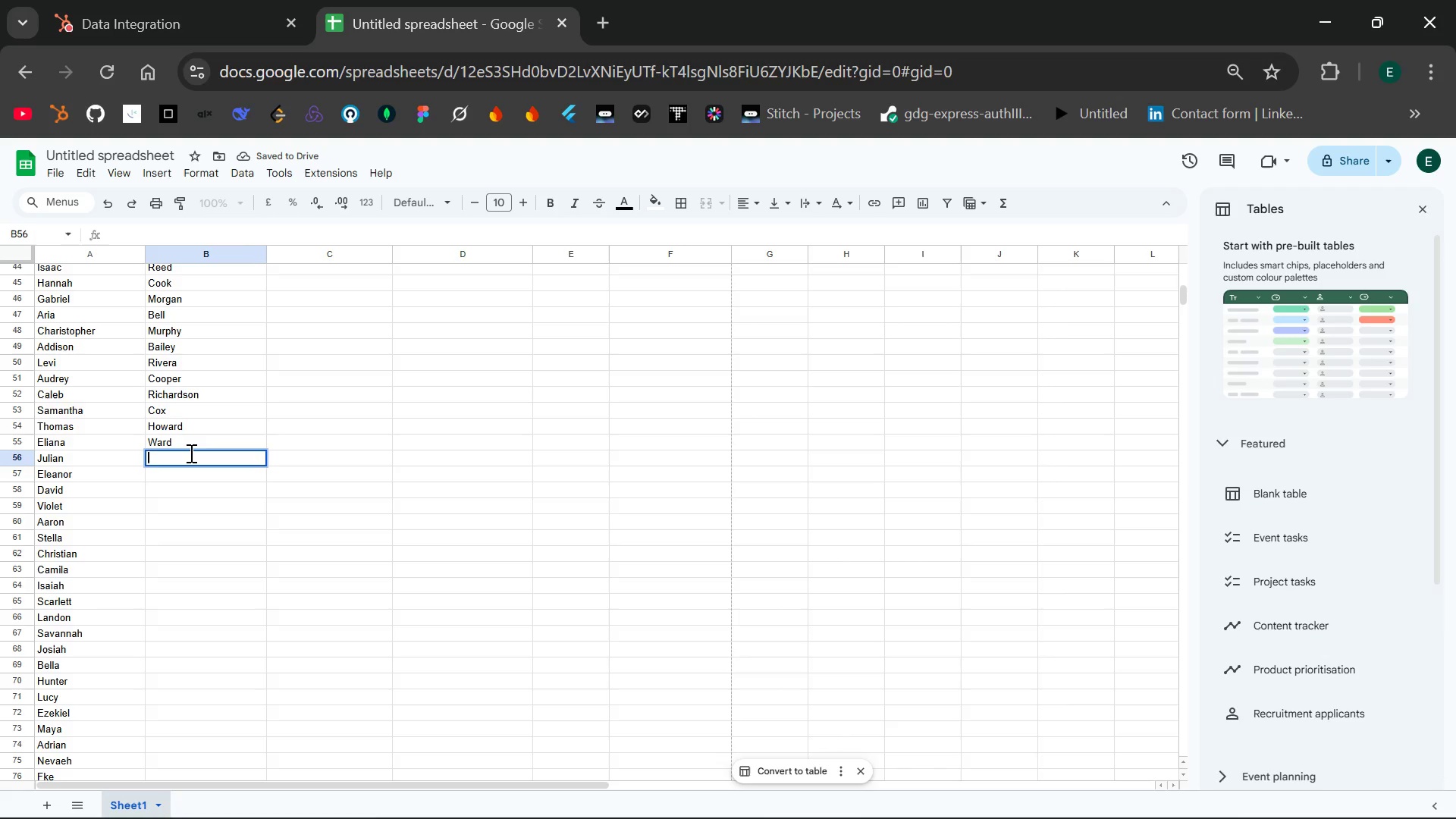 
type(Toore)
key(Backspace)
key(Backspace)
key(Backspace)
type(rres)
 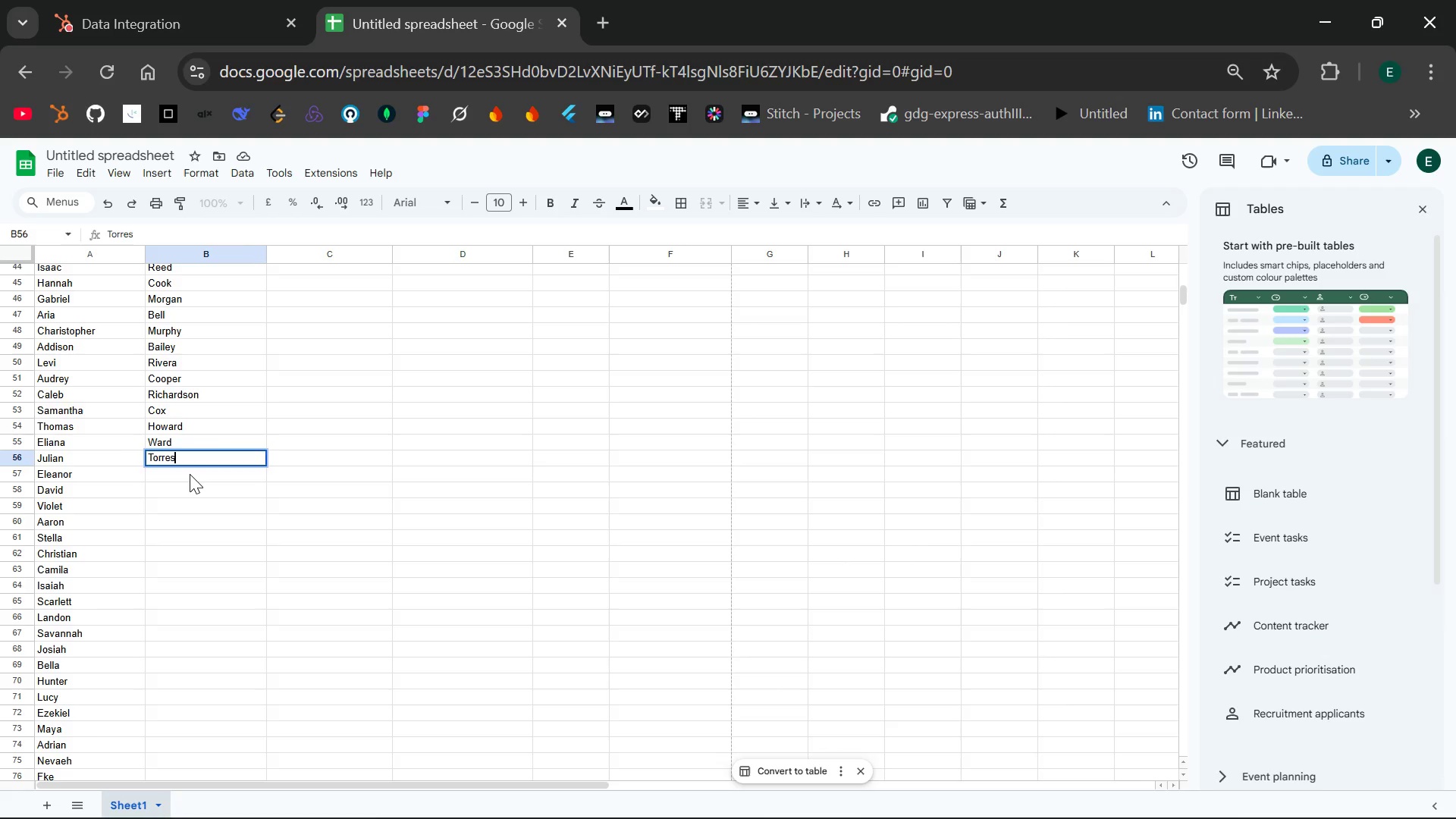 
double_click([190, 474])
 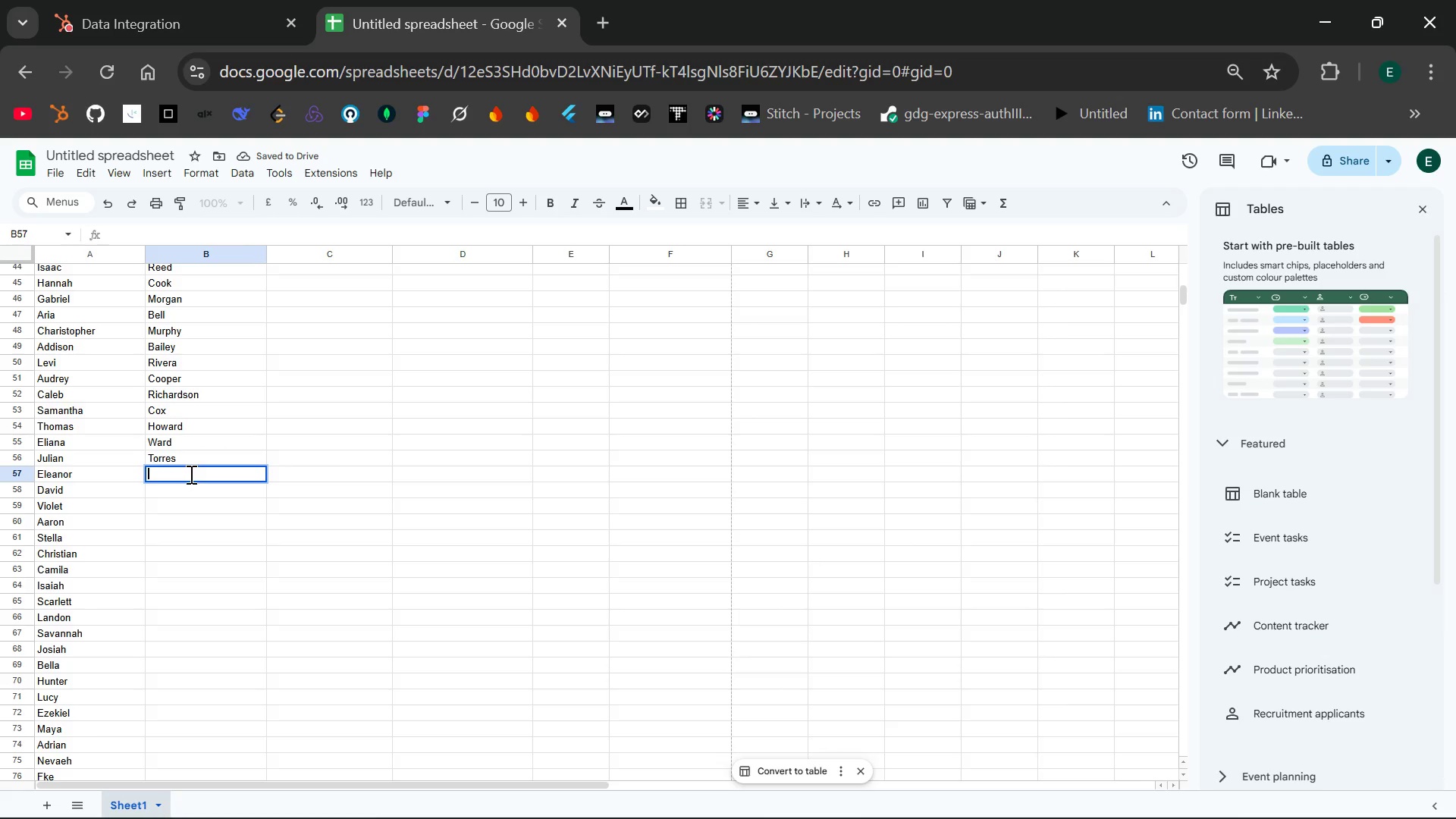 
type(Peterson)
 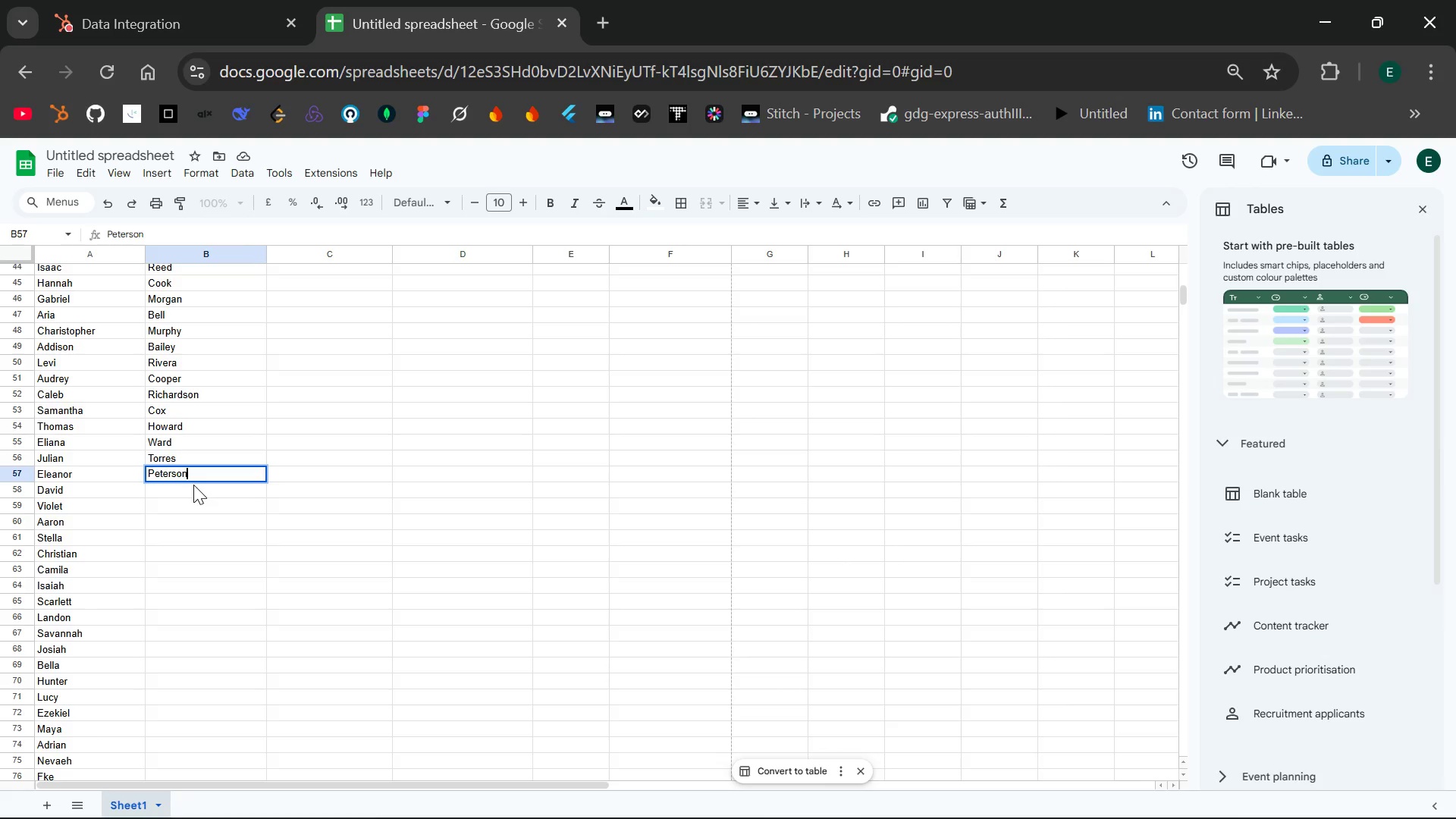 
double_click([193, 485])
 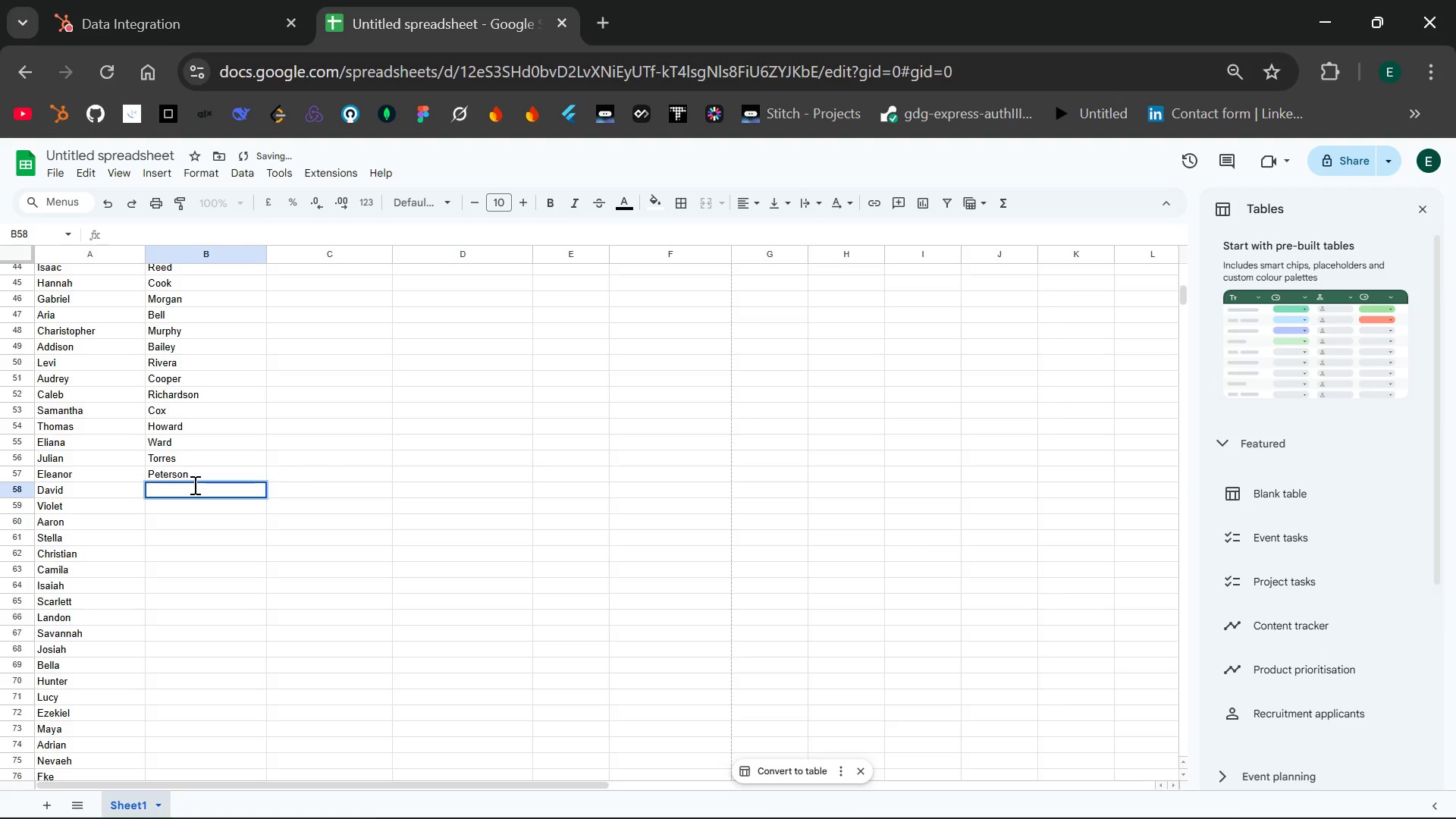 
type(Gray)
 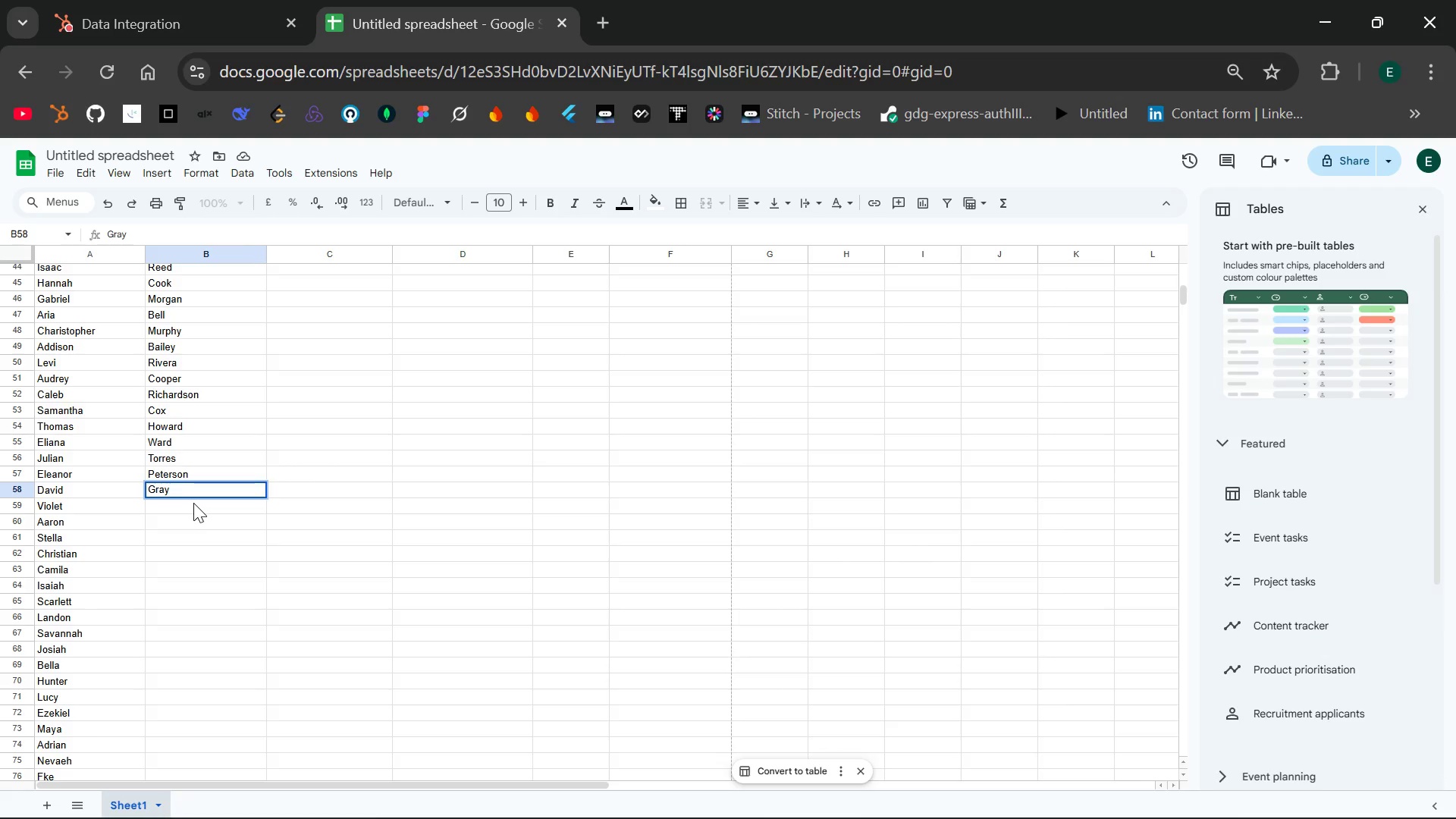 
double_click([193, 503])
 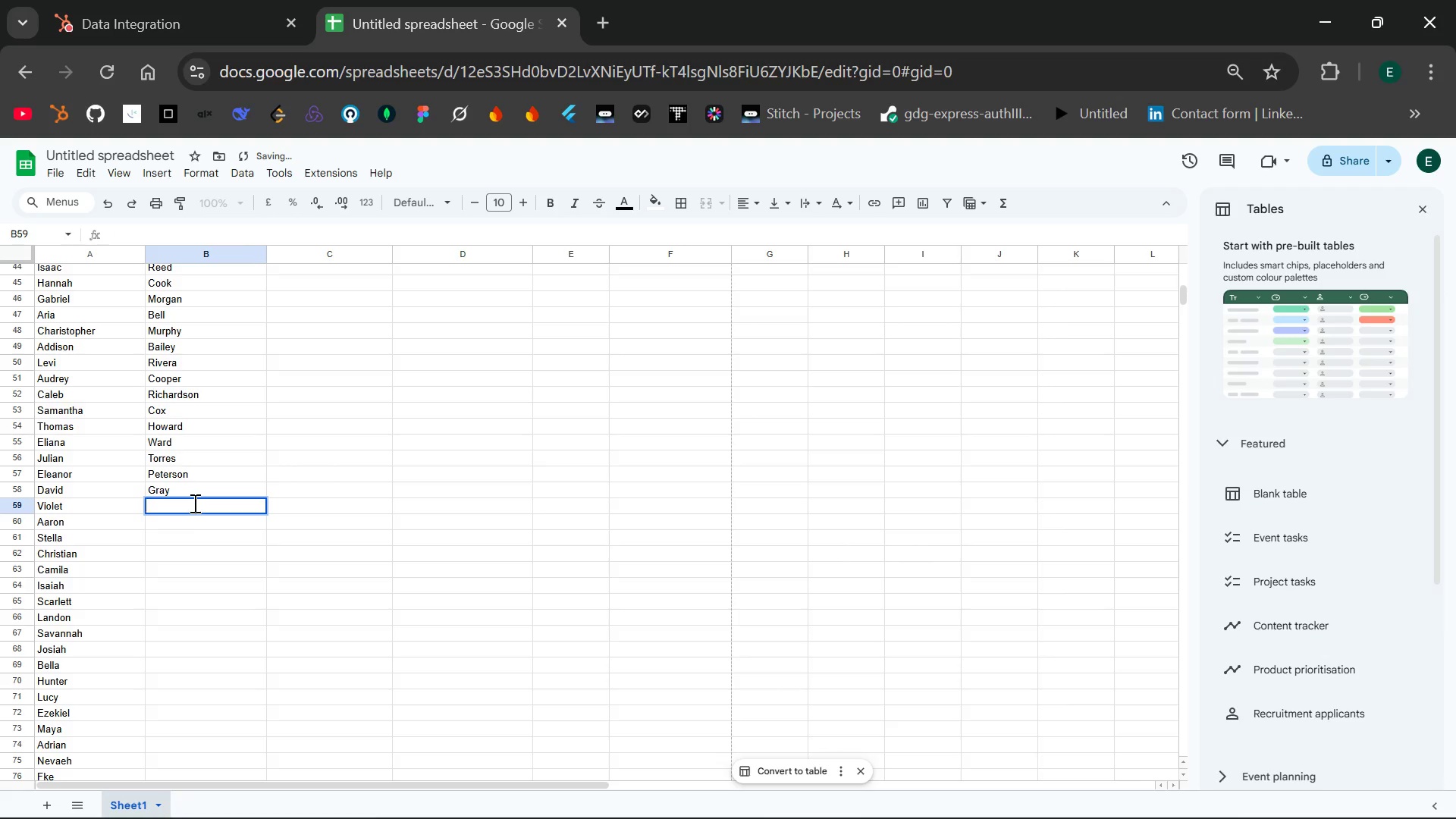 
type(Ramsey)
 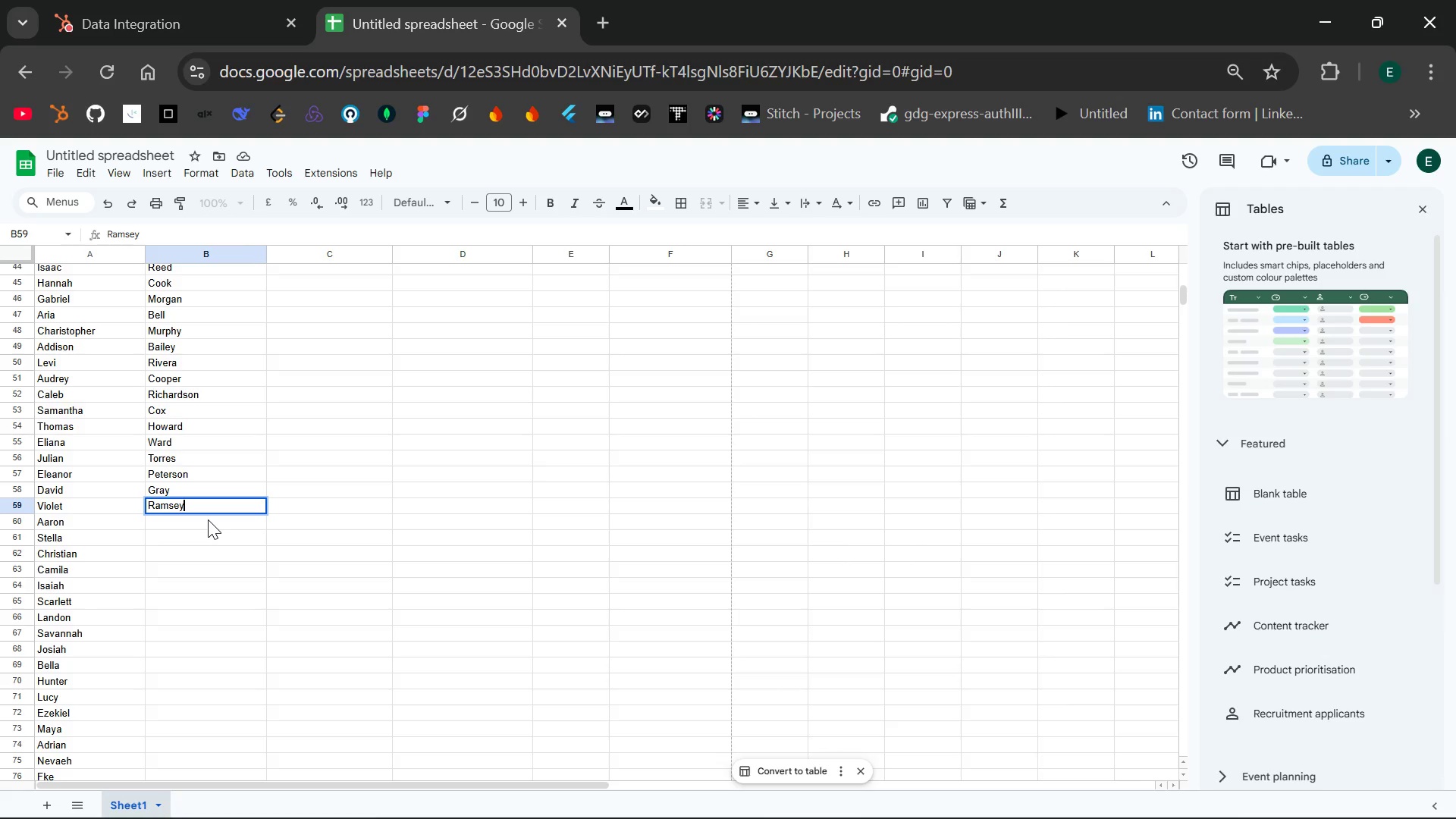 
double_click([208, 519])
 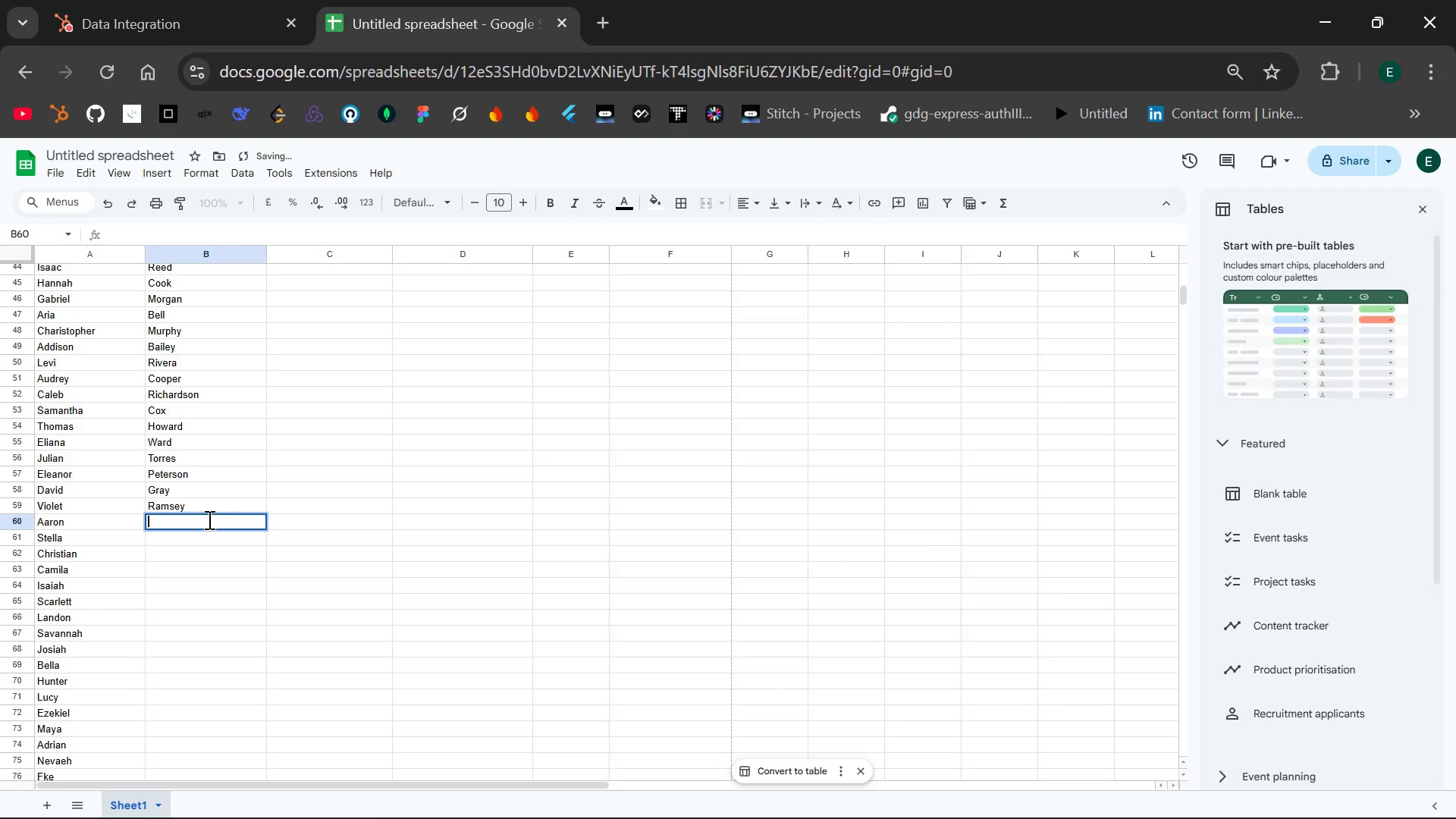 
type(James)
 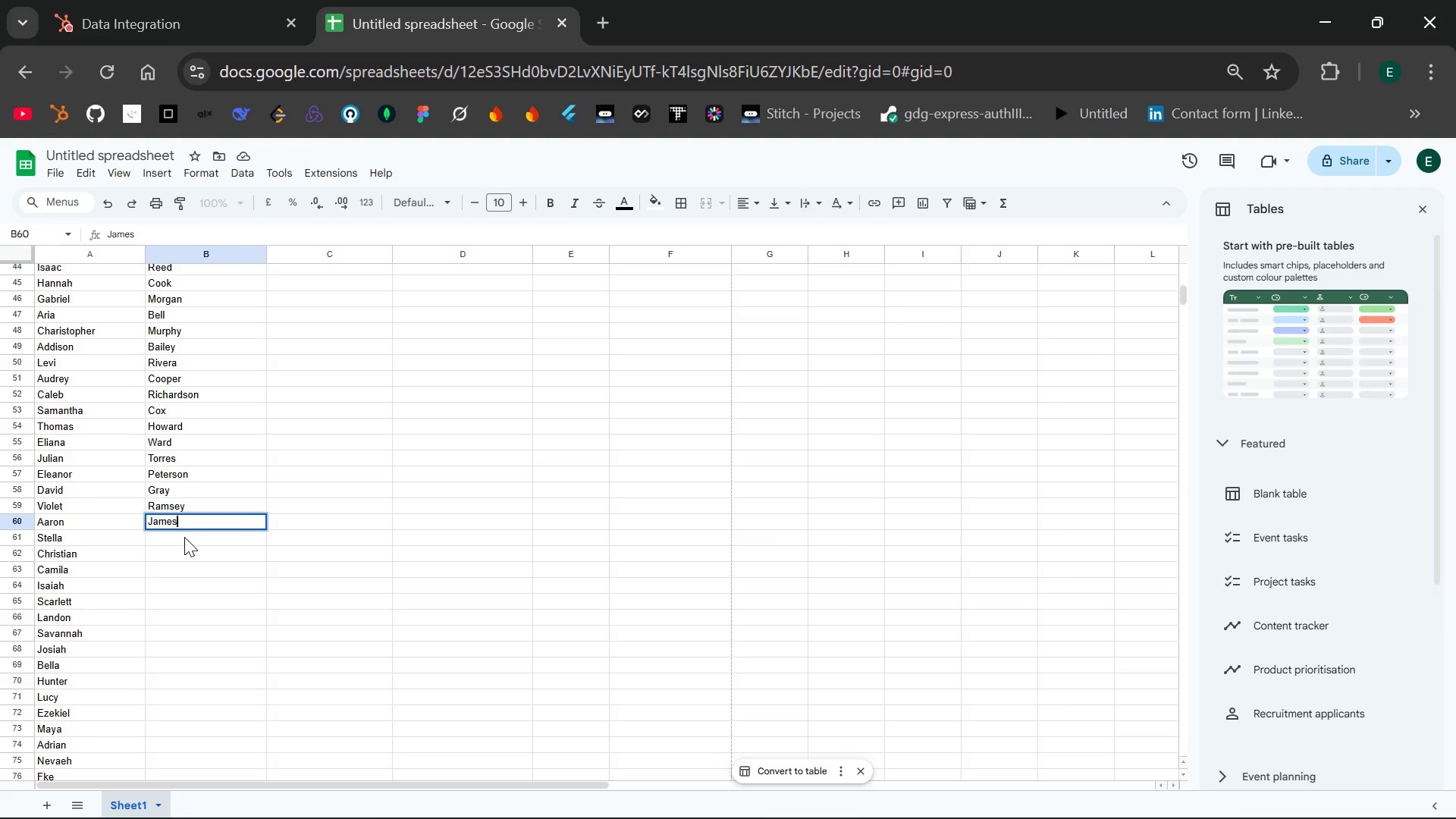 
double_click([184, 537])
 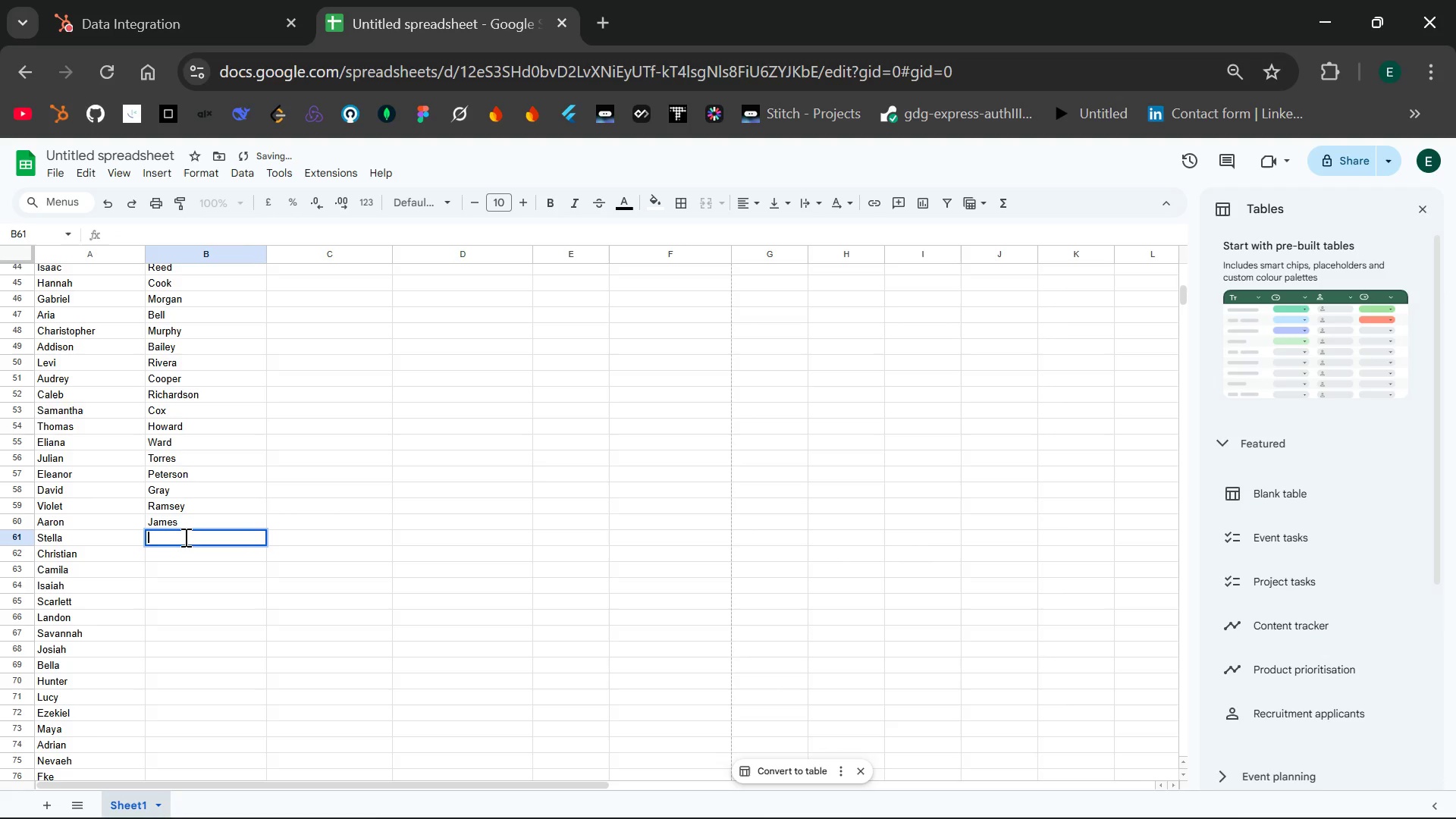 
type(Watson)
 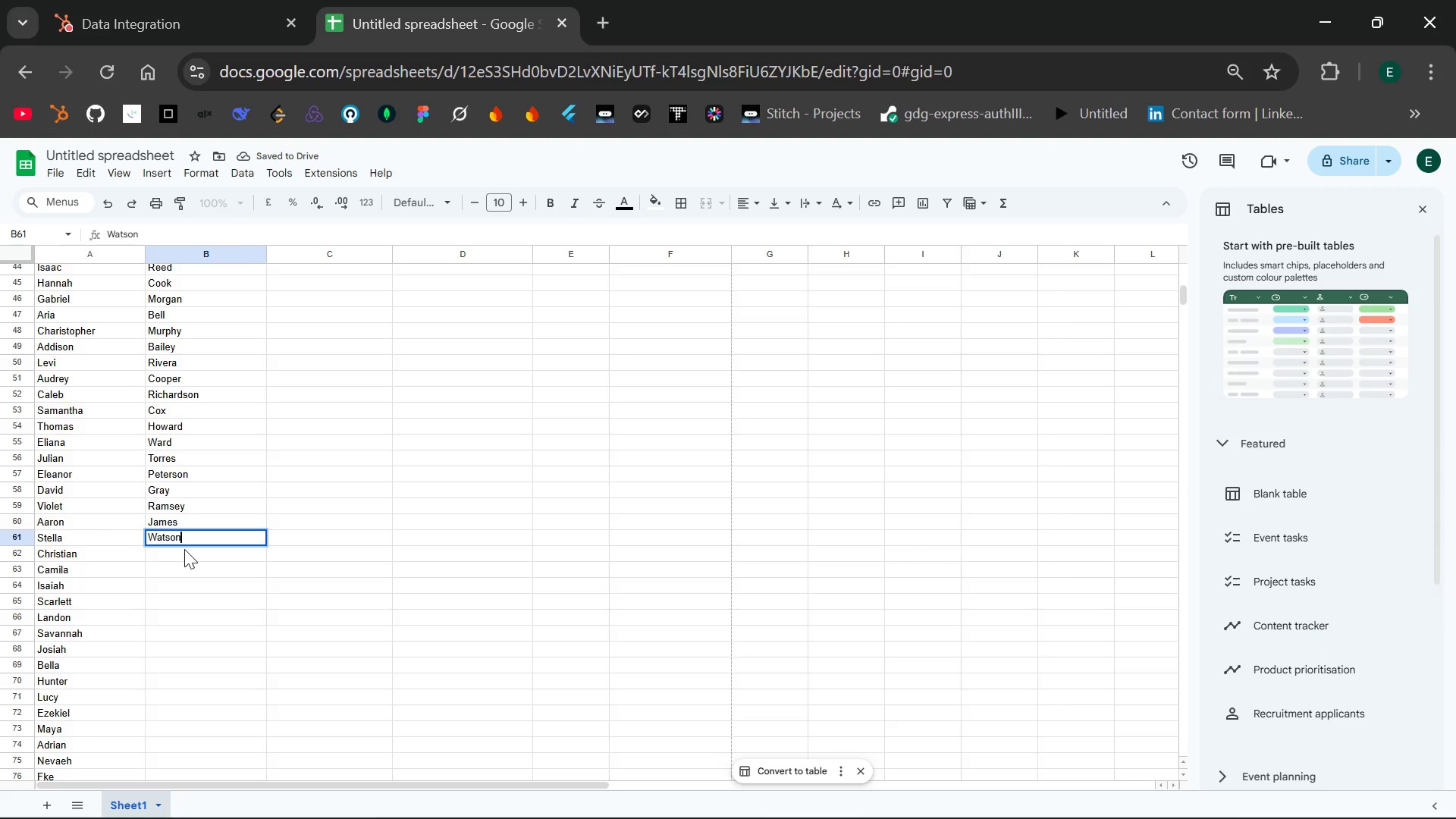 
double_click([184, 549])
 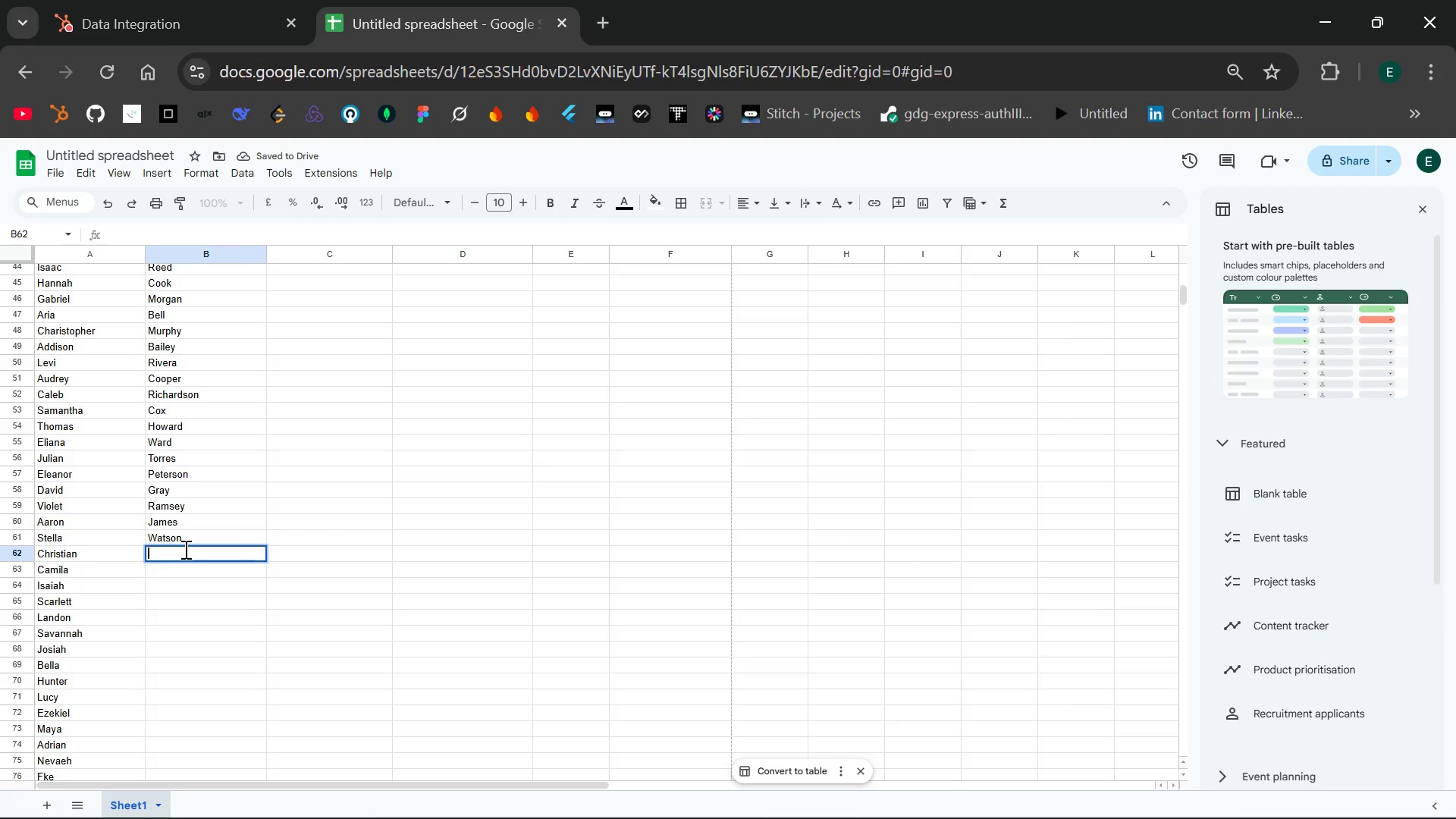 
type(Brooks)
 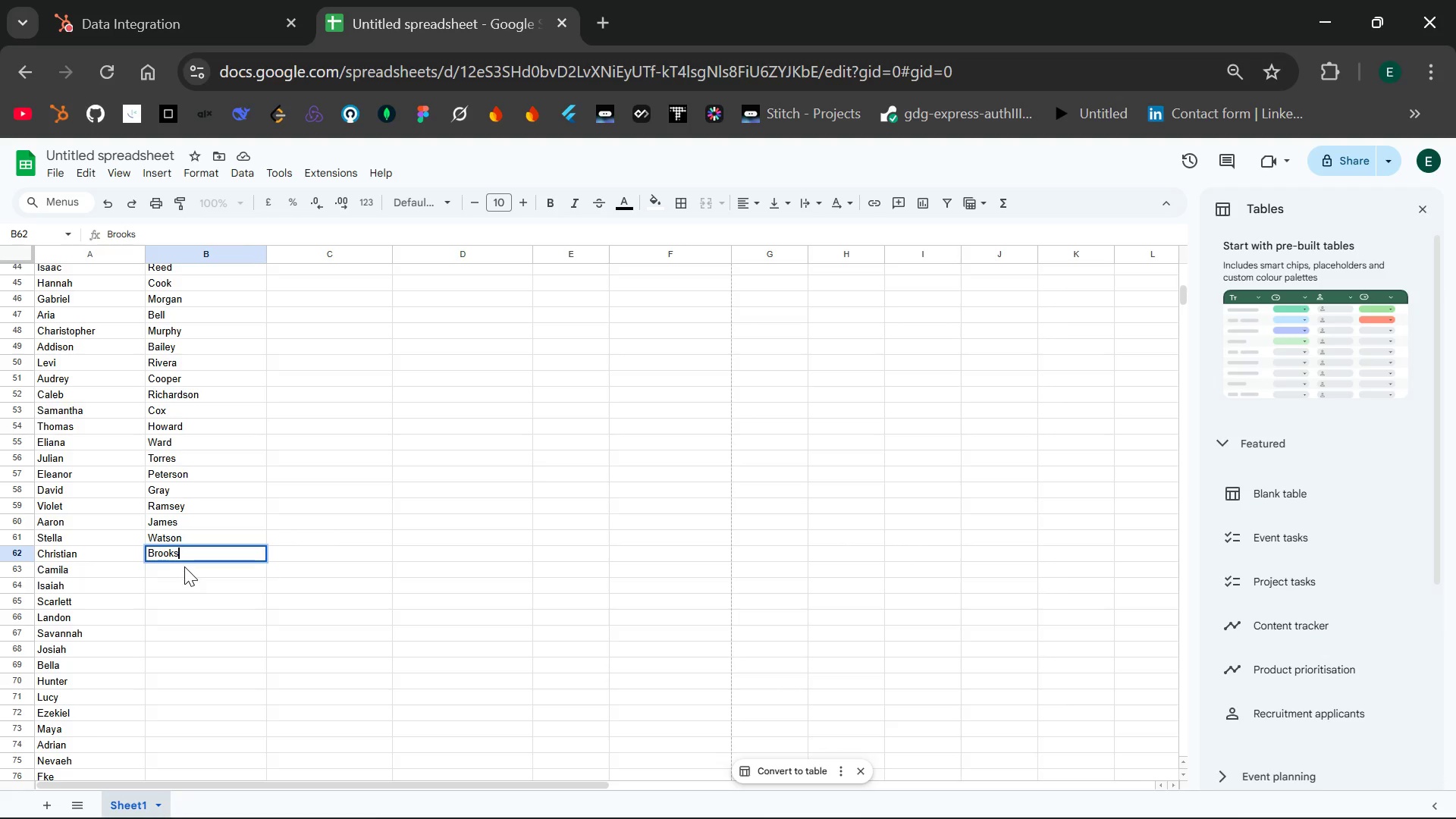 
double_click([184, 566])
 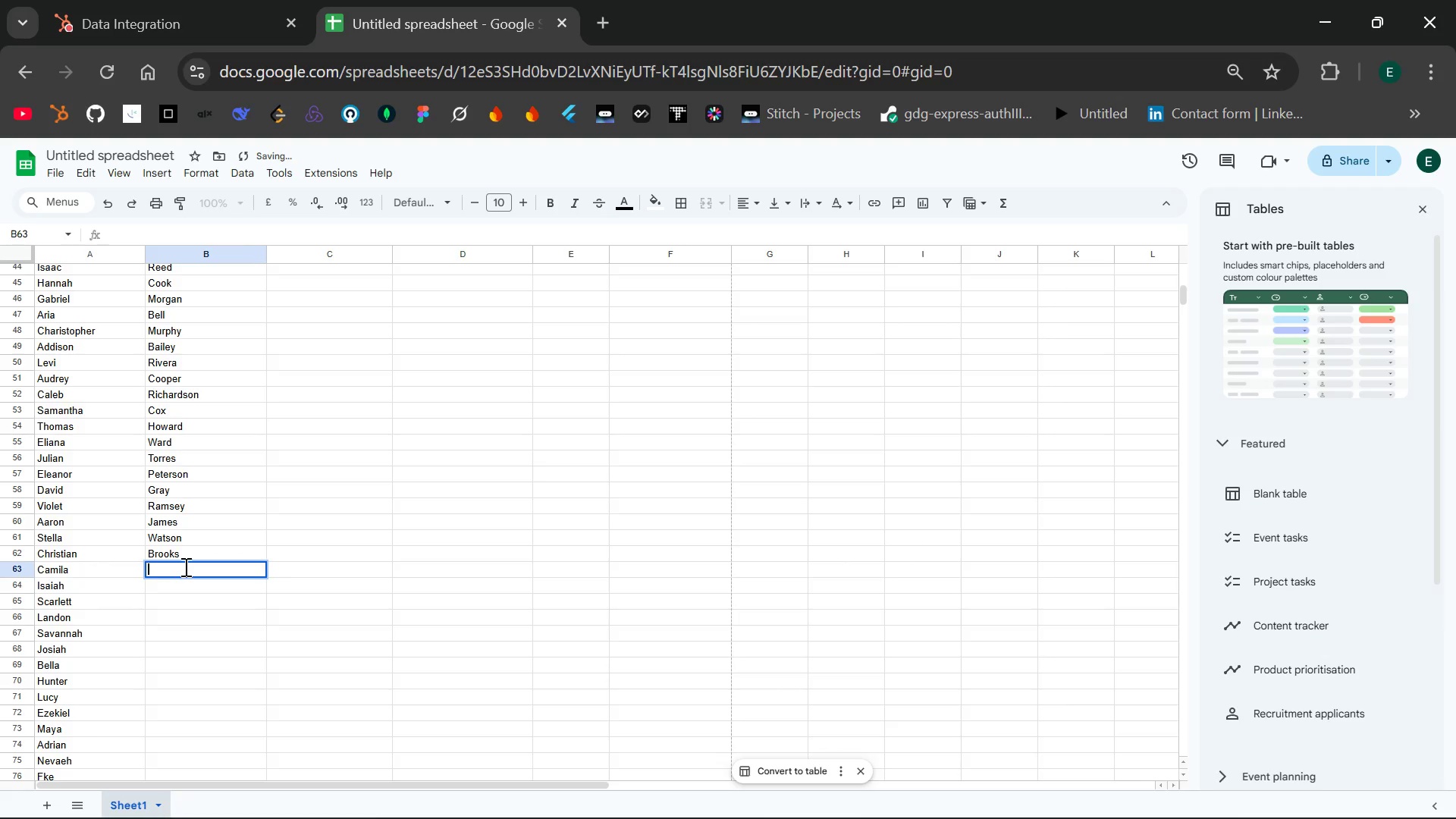 
type(Kelly)
 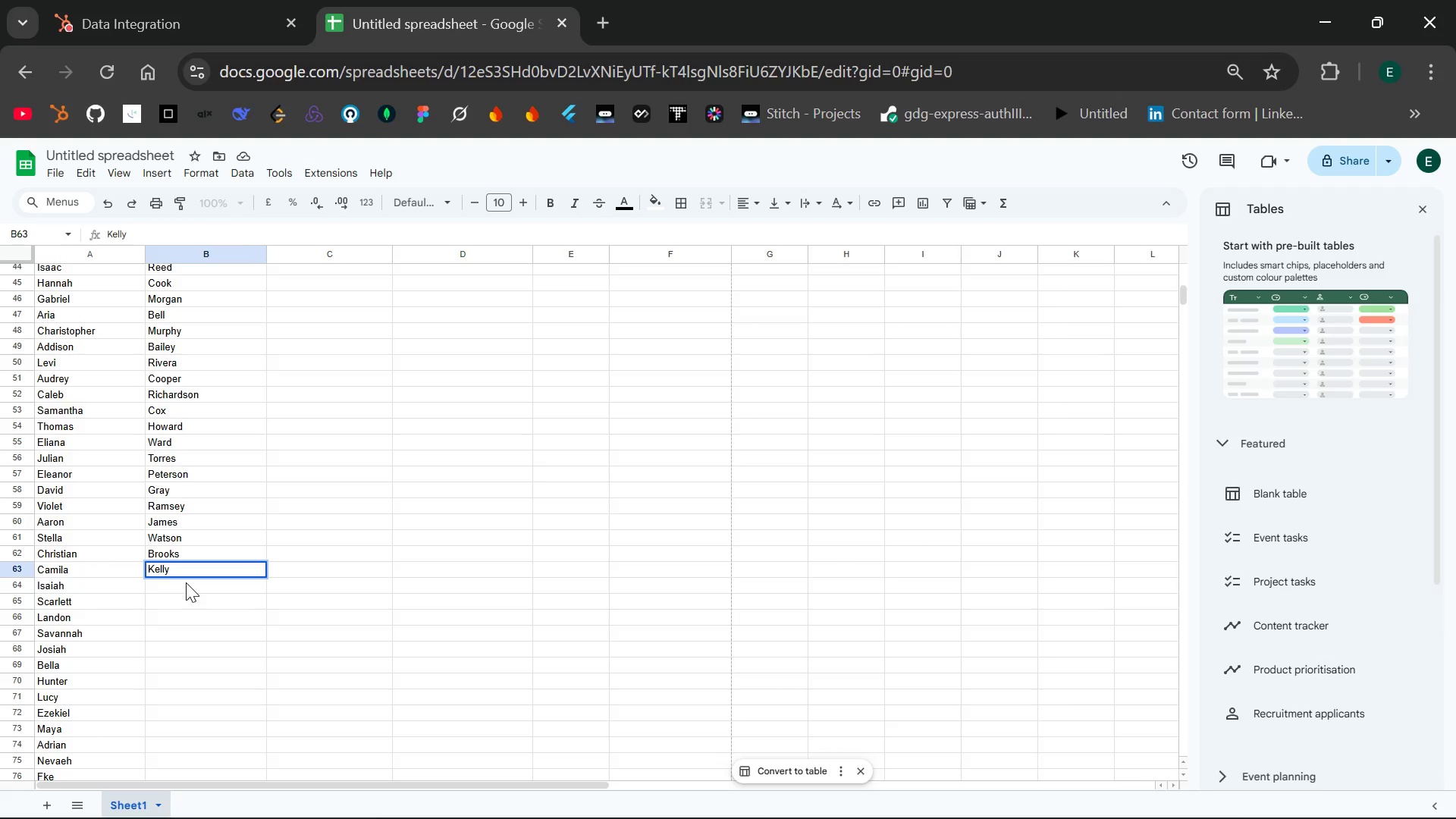 
double_click([186, 582])
 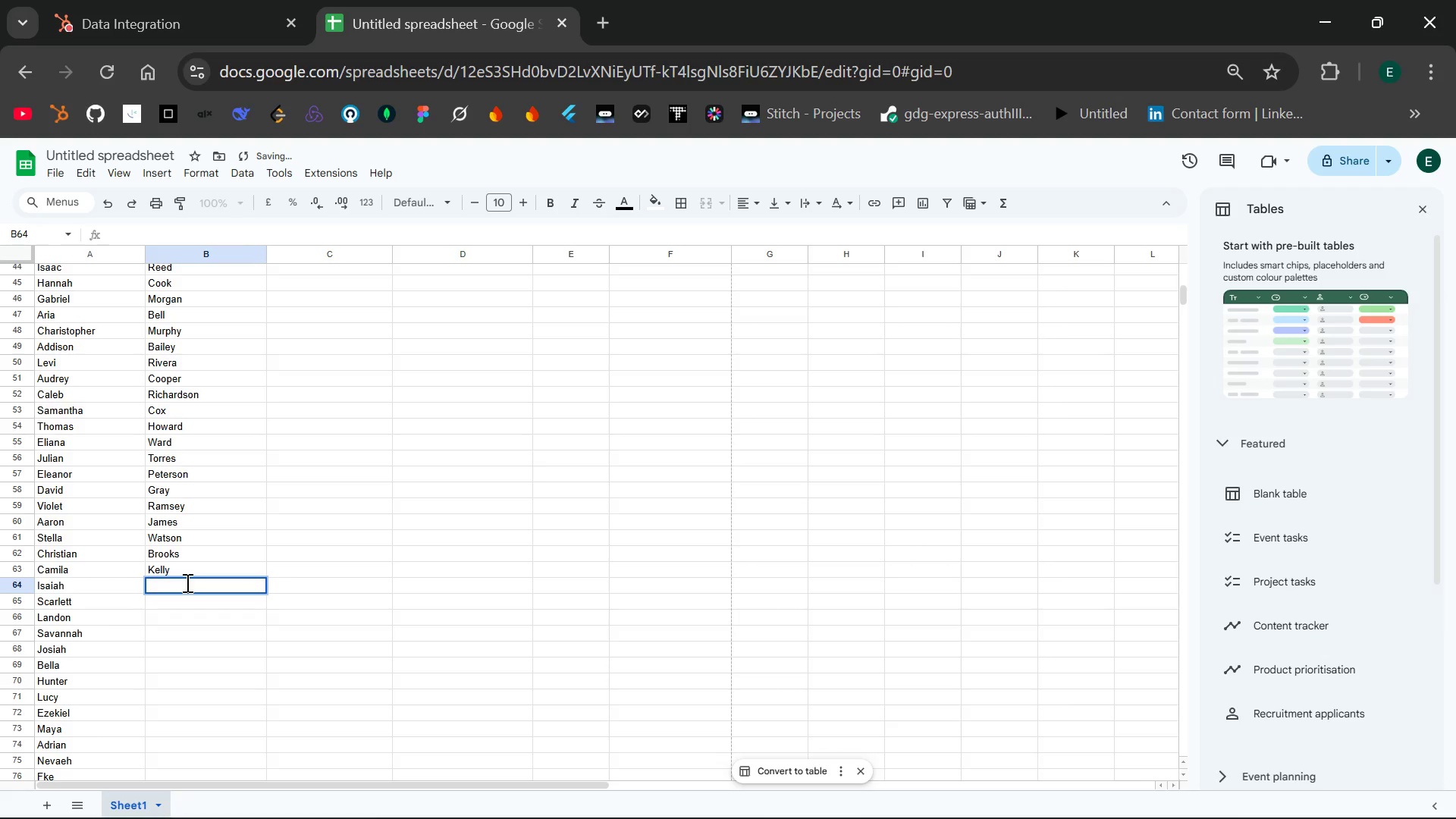 
type(St)
key(Backspace)
type(andres)
 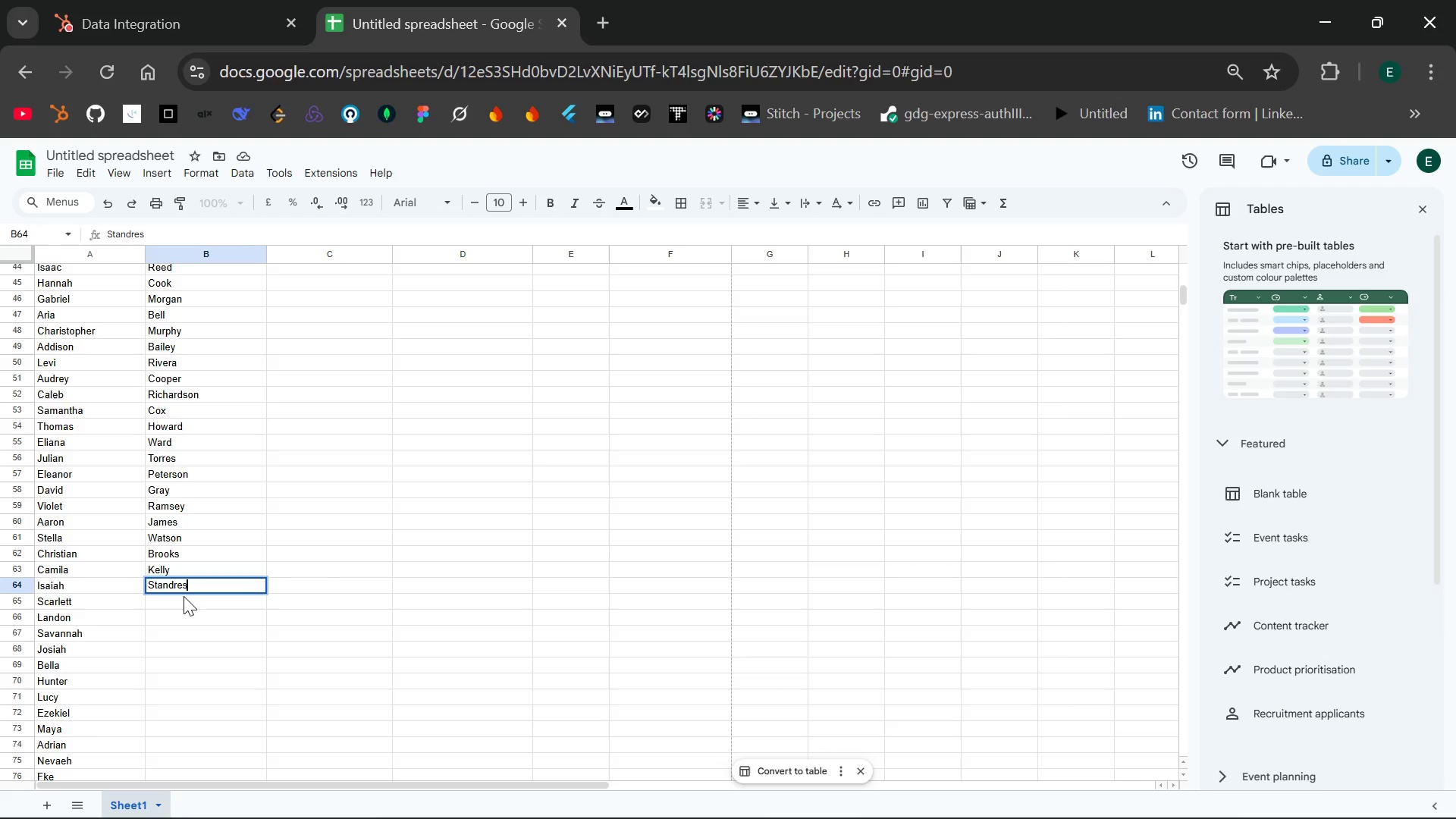 
double_click([184, 596])
 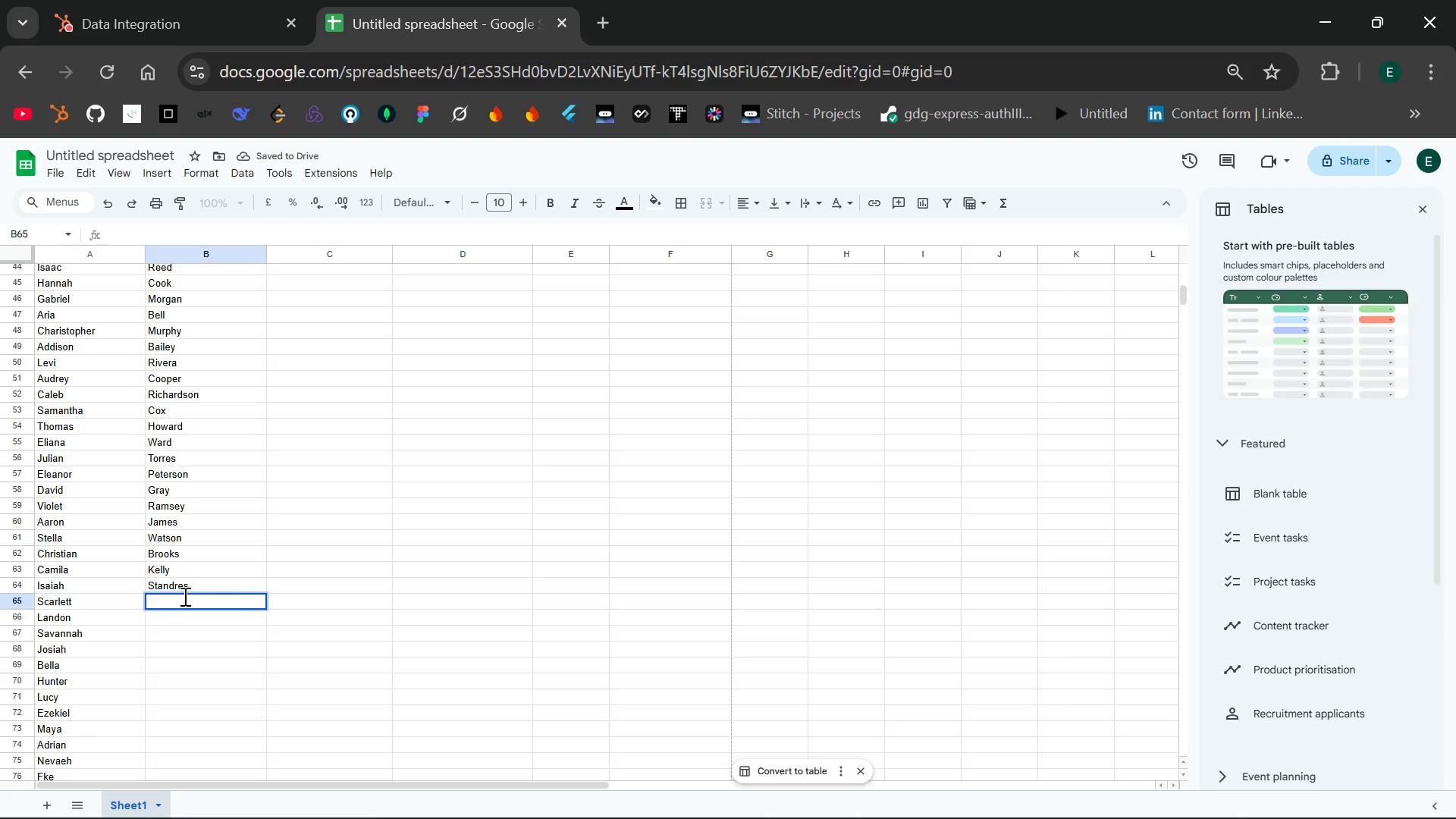 
type(Price)
 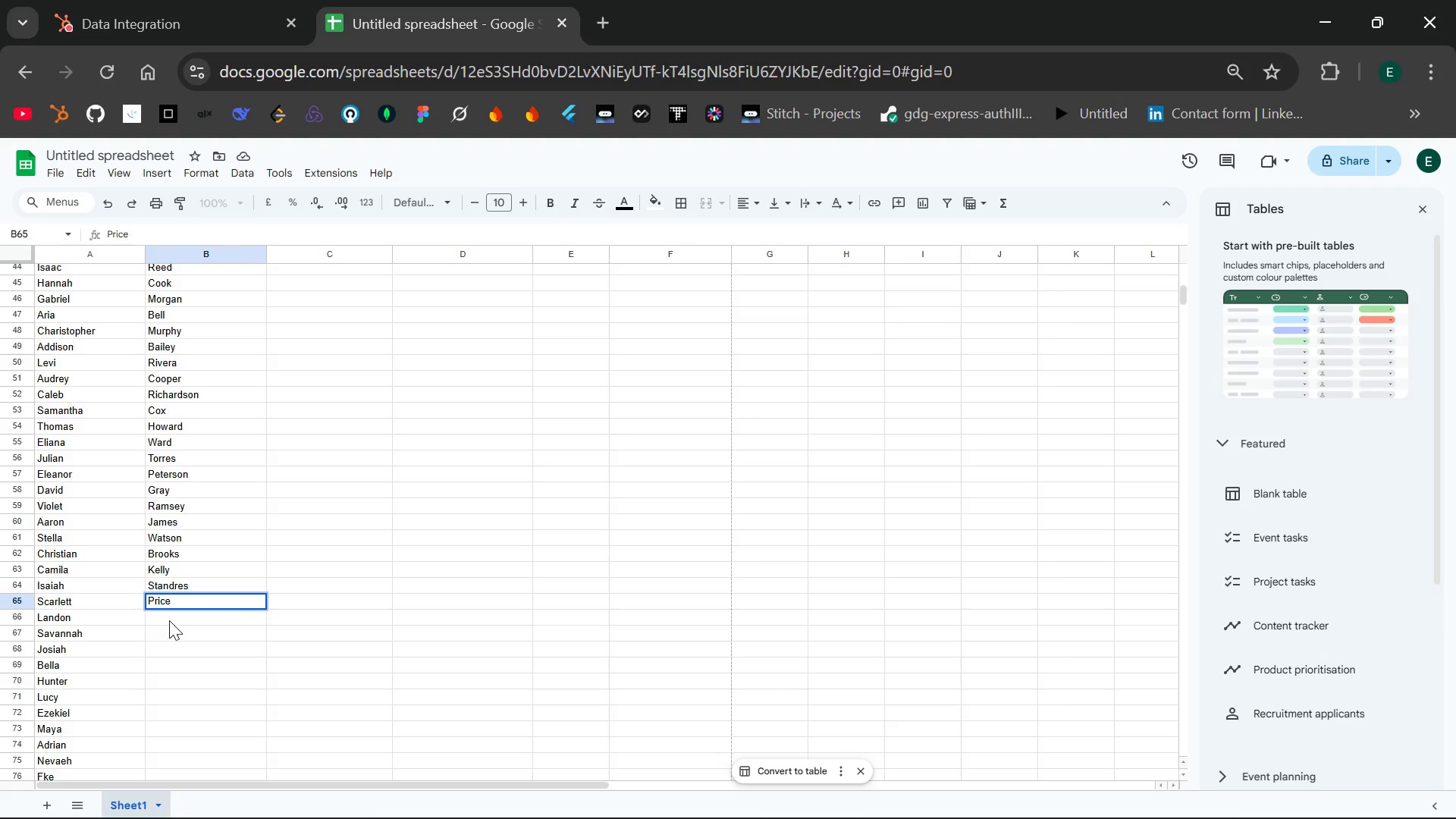 
double_click([171, 620])
 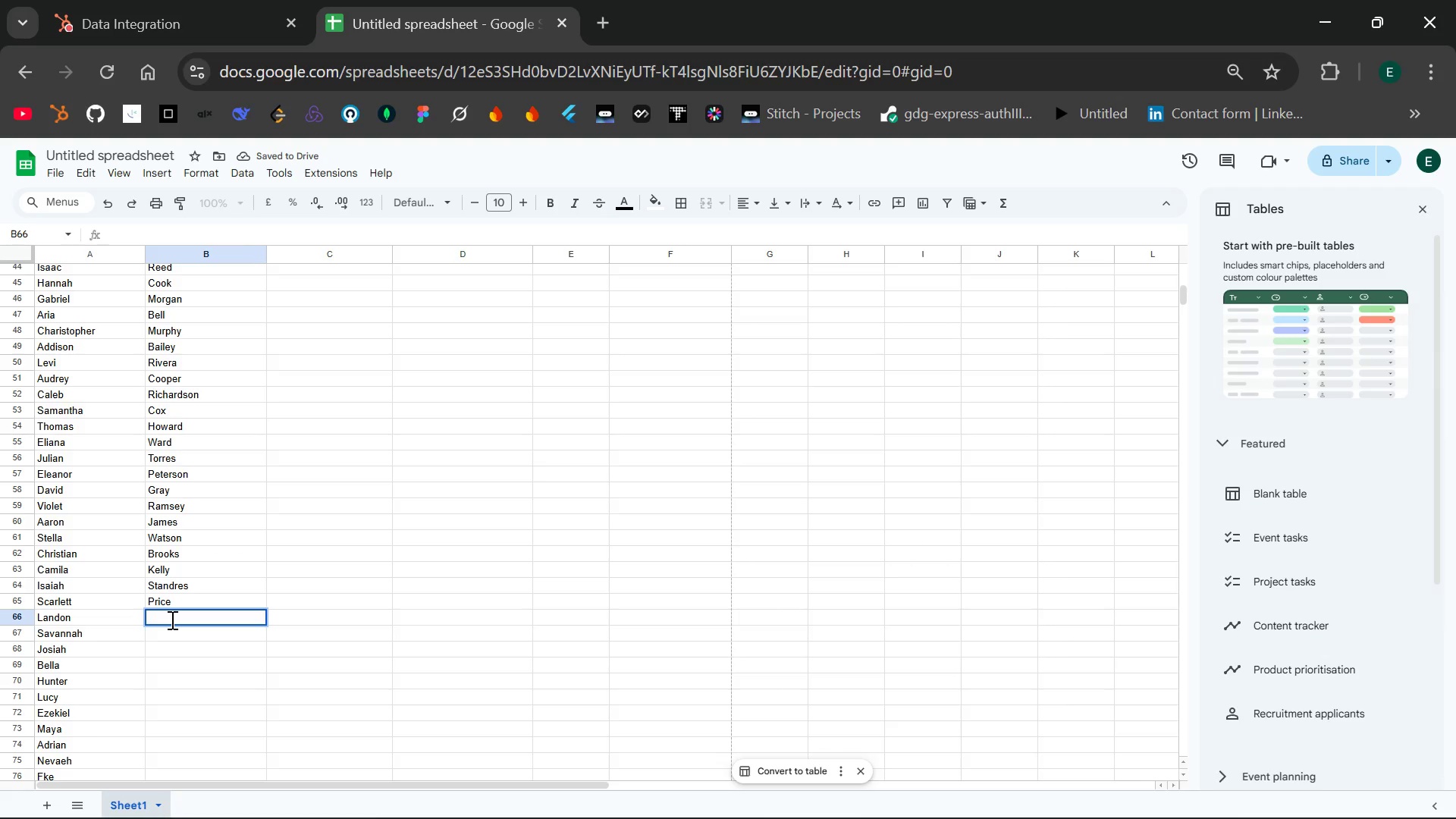 
type(Butt)
key(Backspace)
type(ler)
 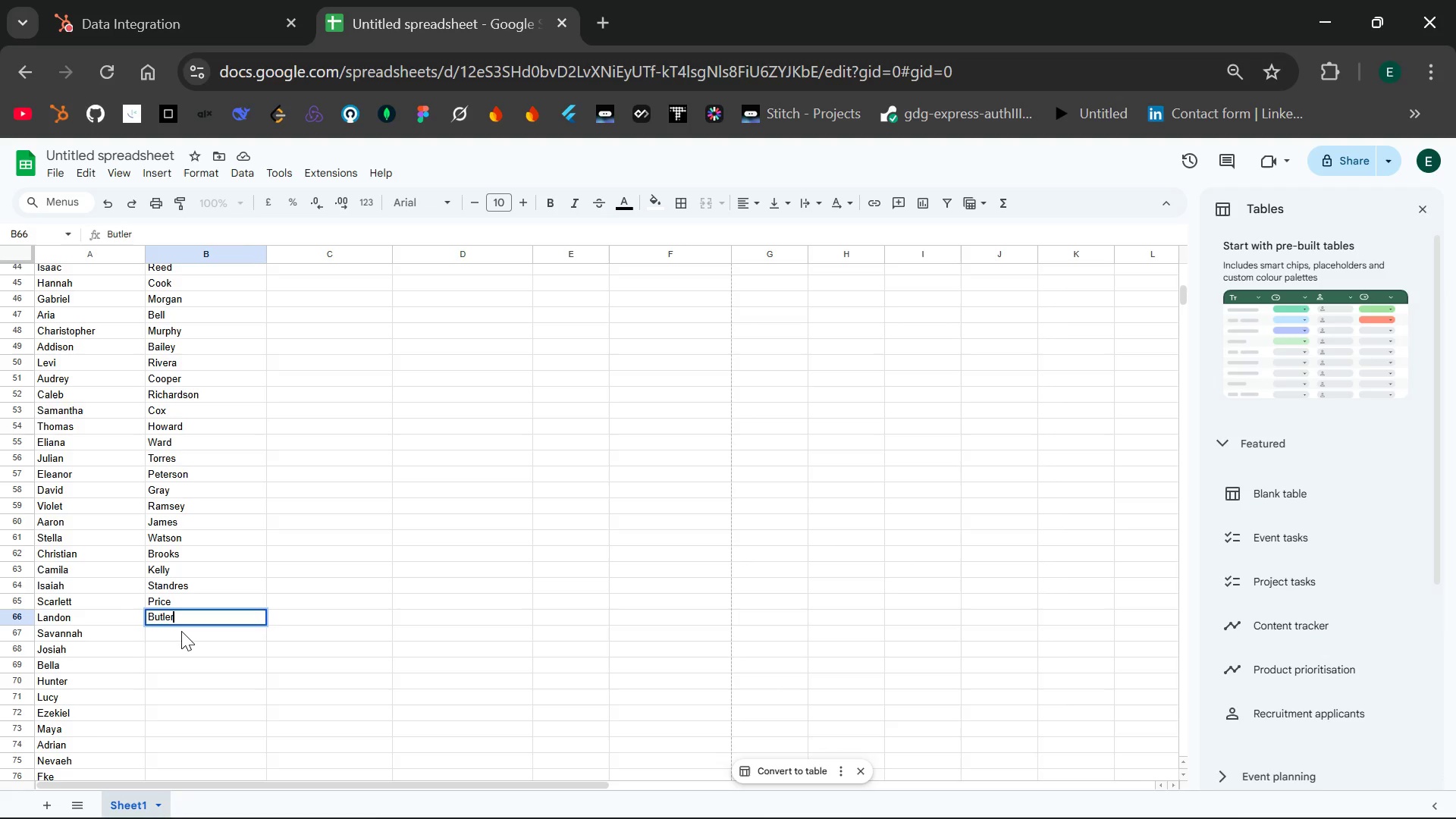 
double_click([181, 631])
 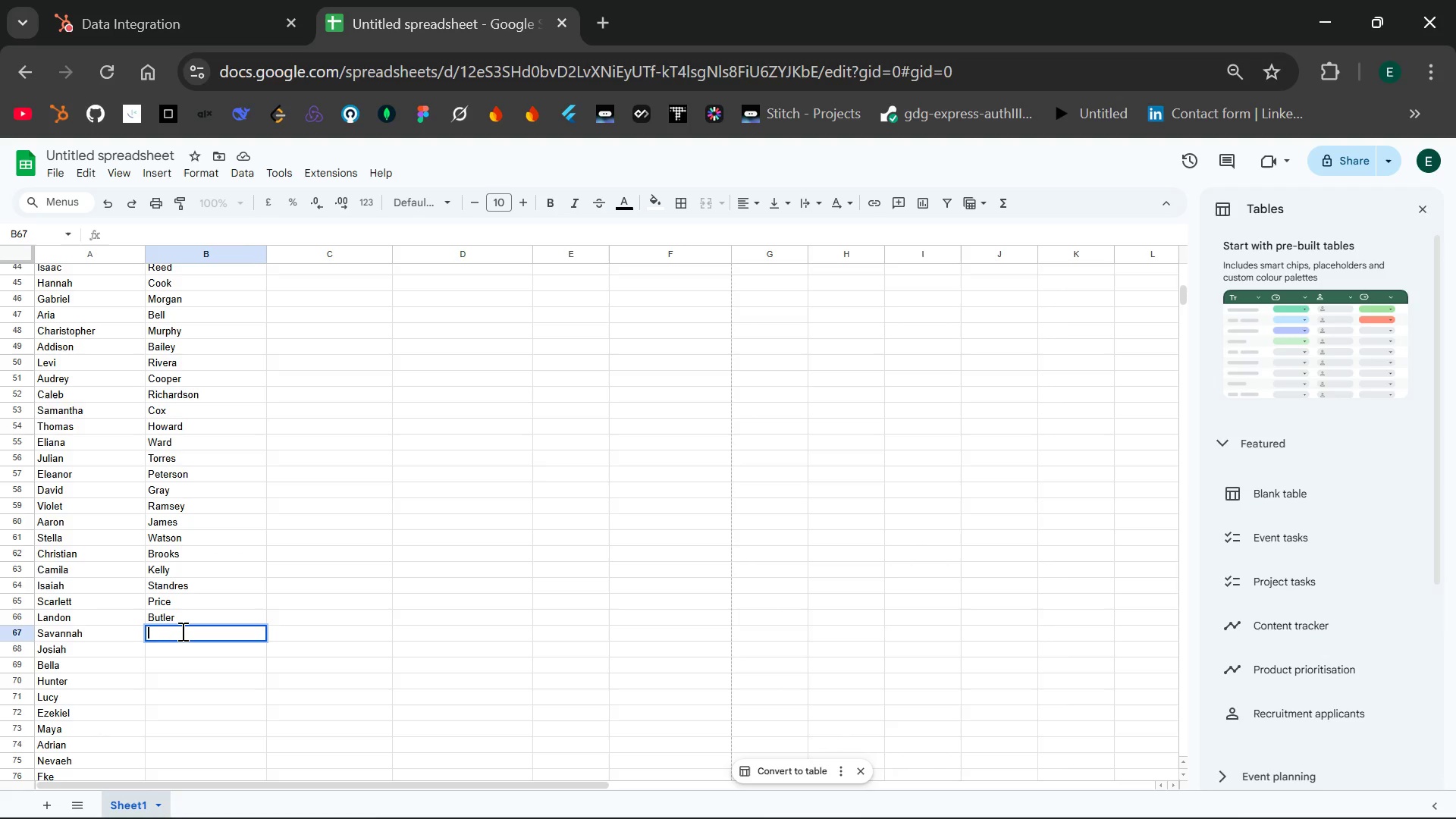 
wait(7.48)
 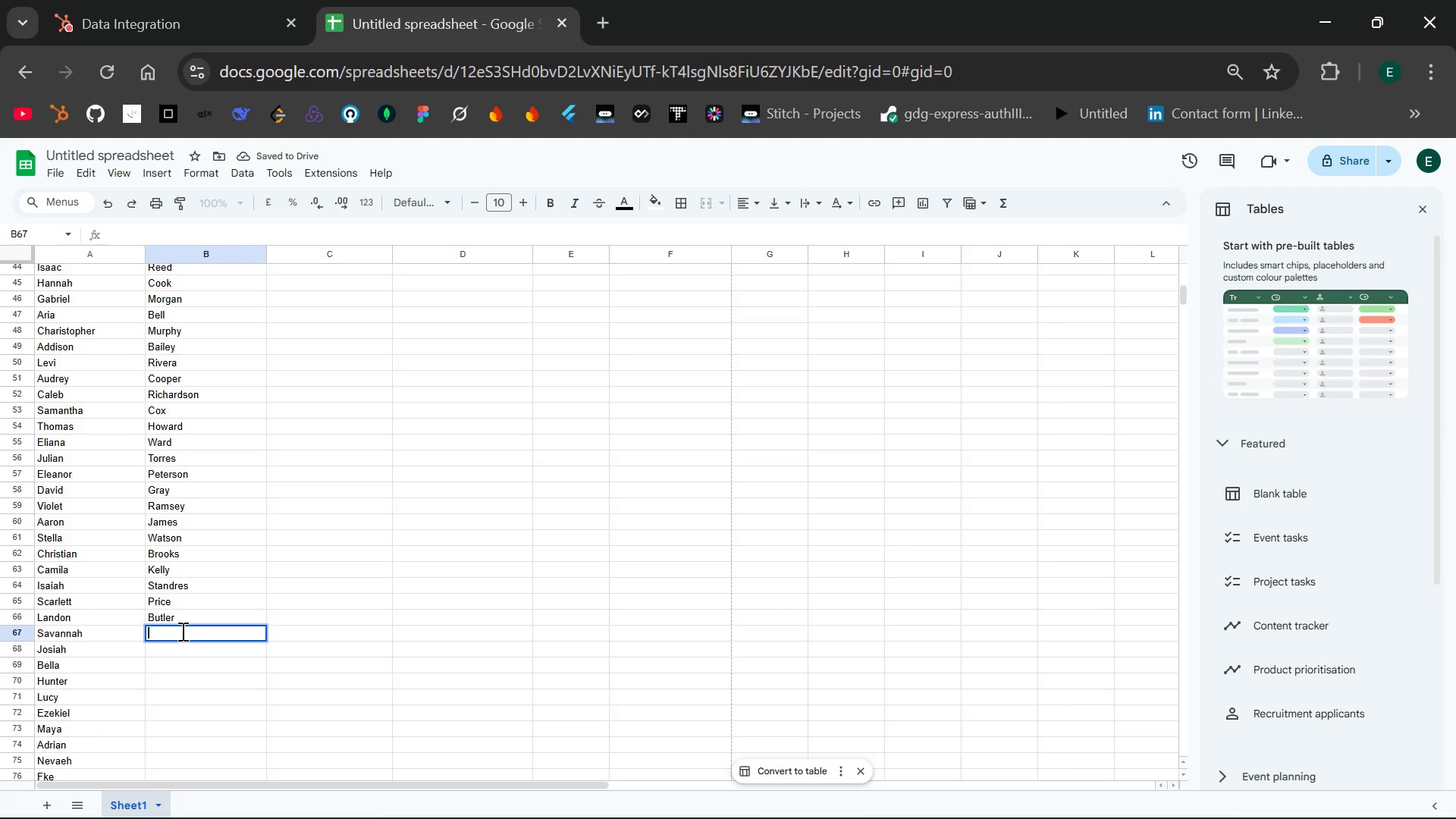 
type(Russell)
 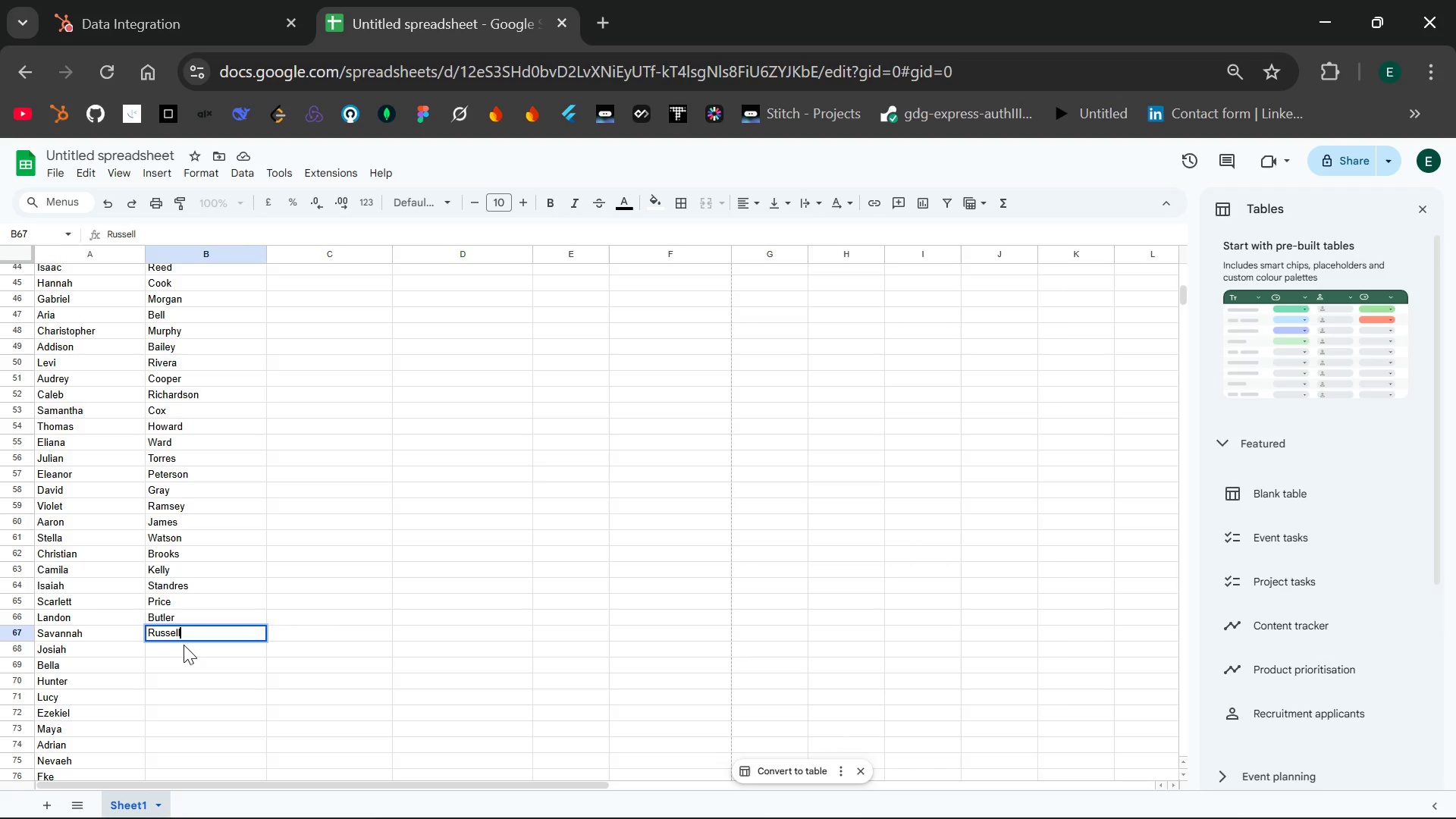 
double_click([184, 645])
 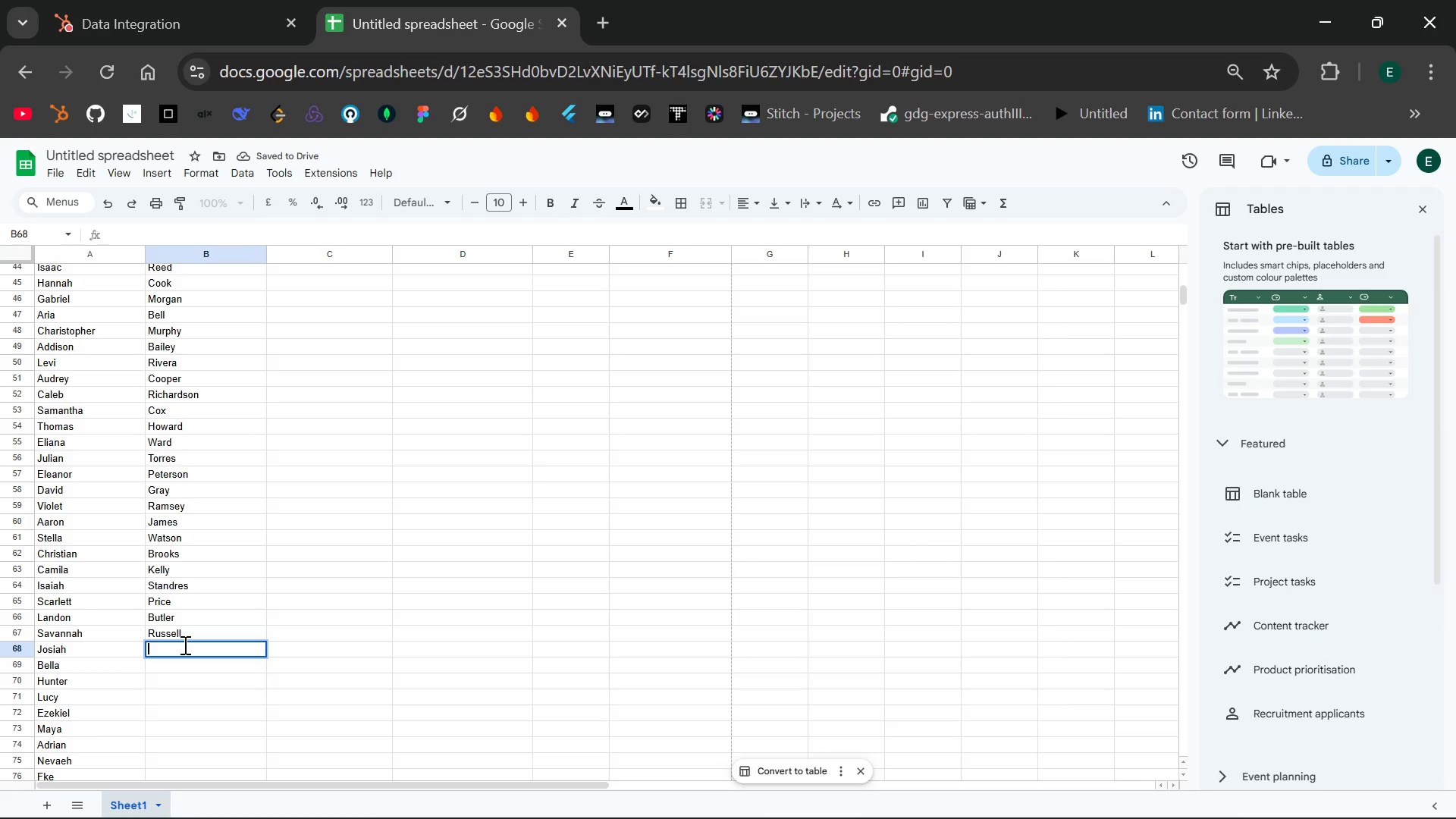 
type(Barnes)
 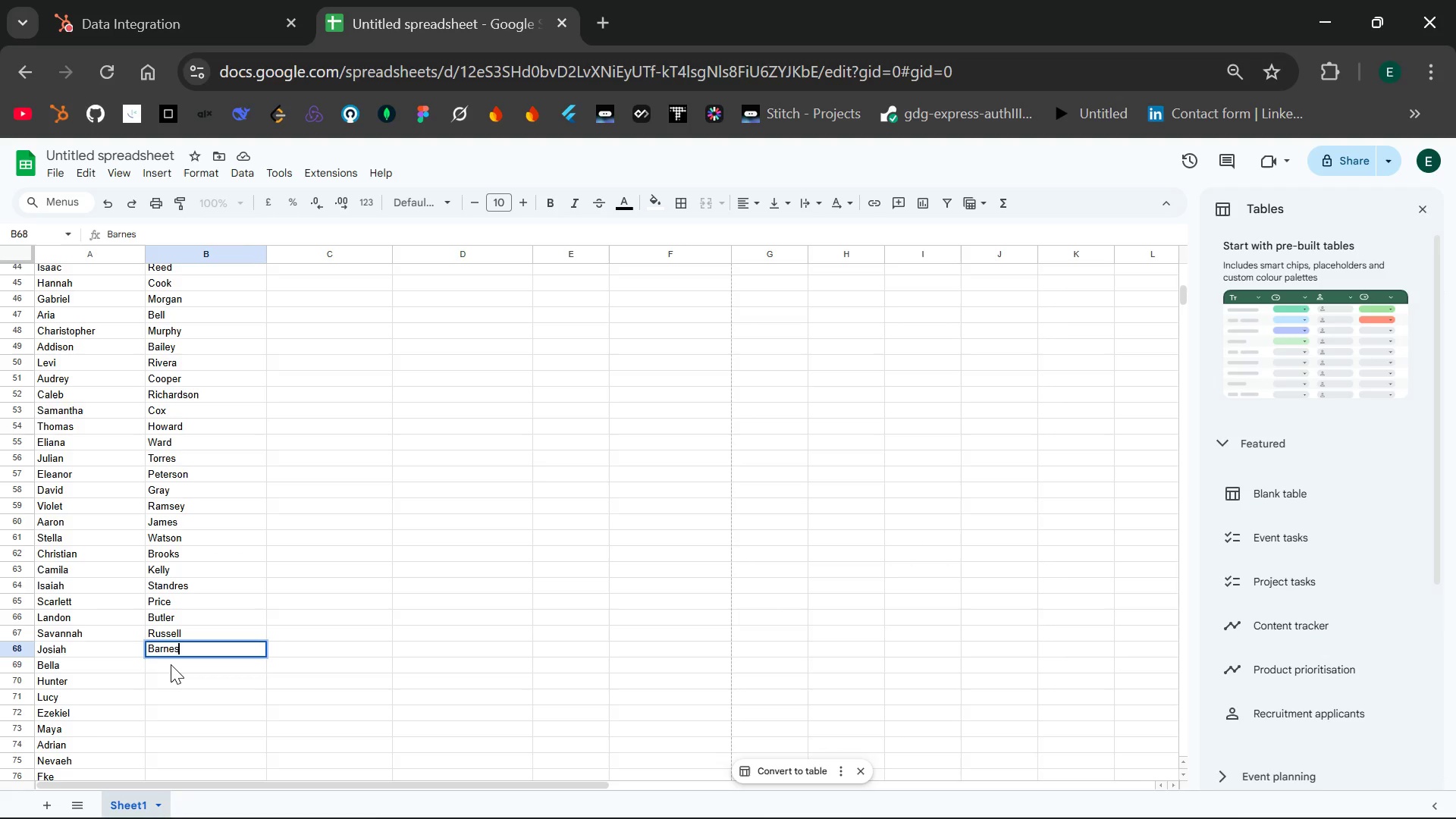 
double_click([171, 664])
 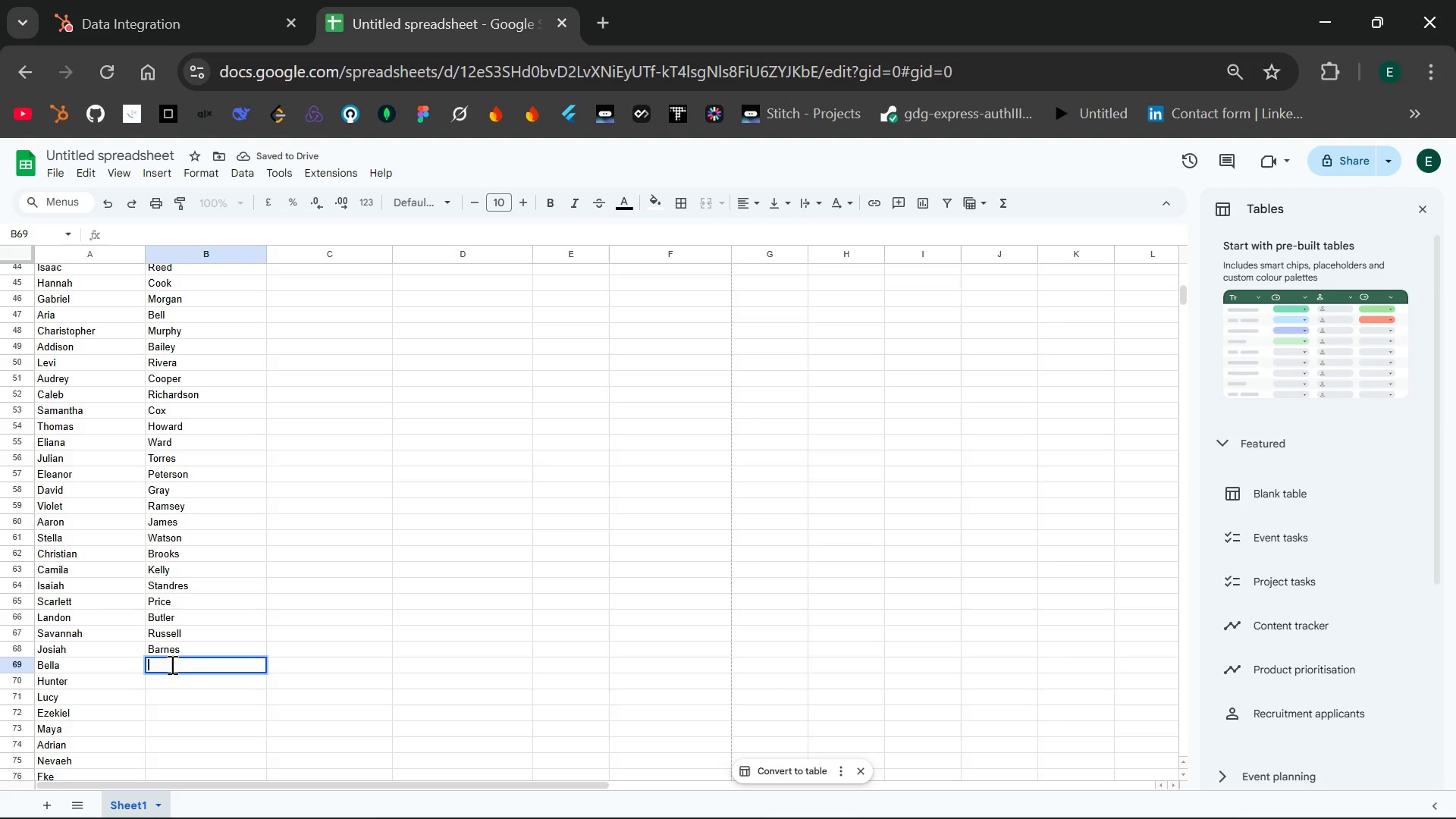 
wait(5.78)
 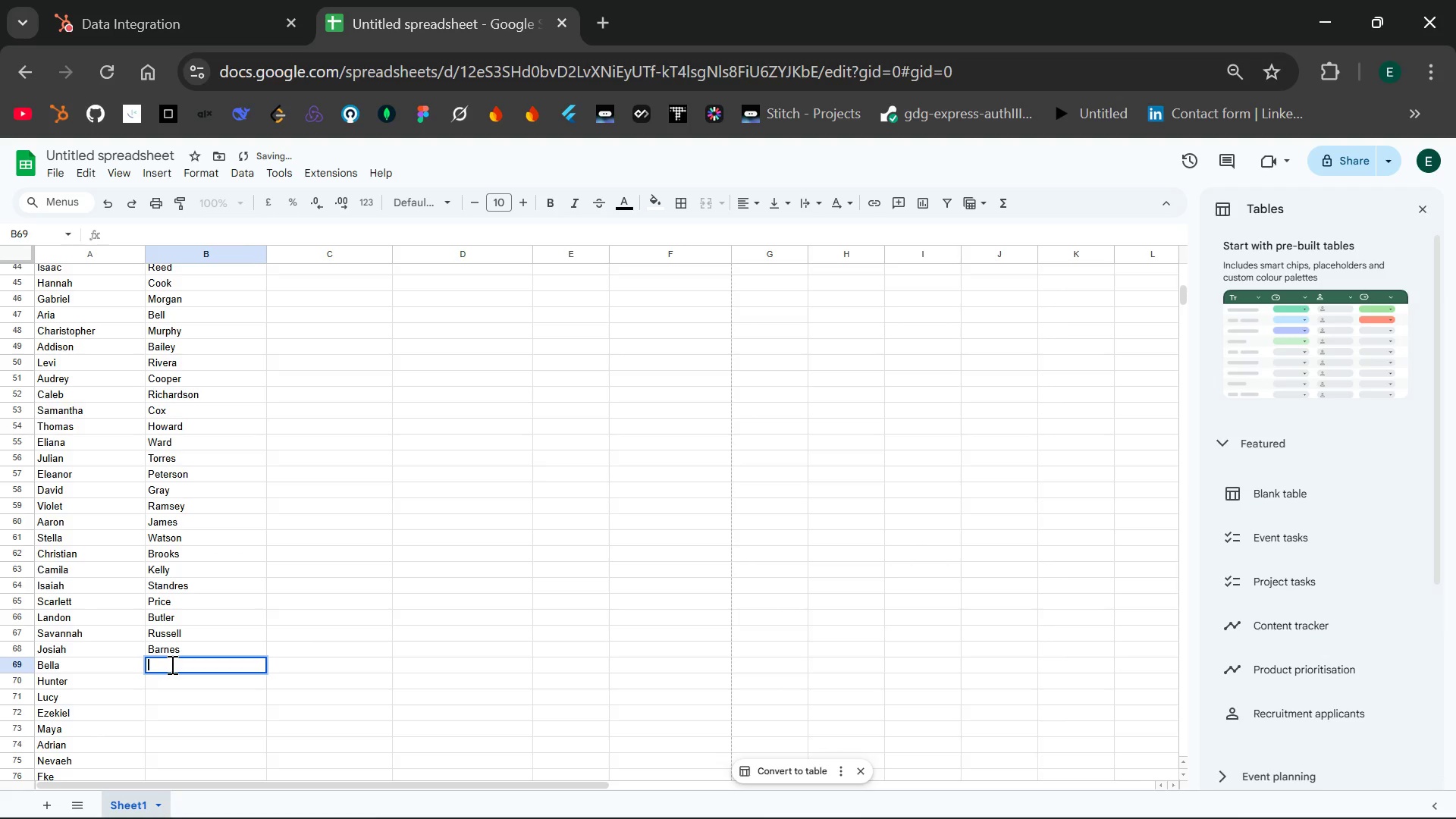 
type(Ross)
 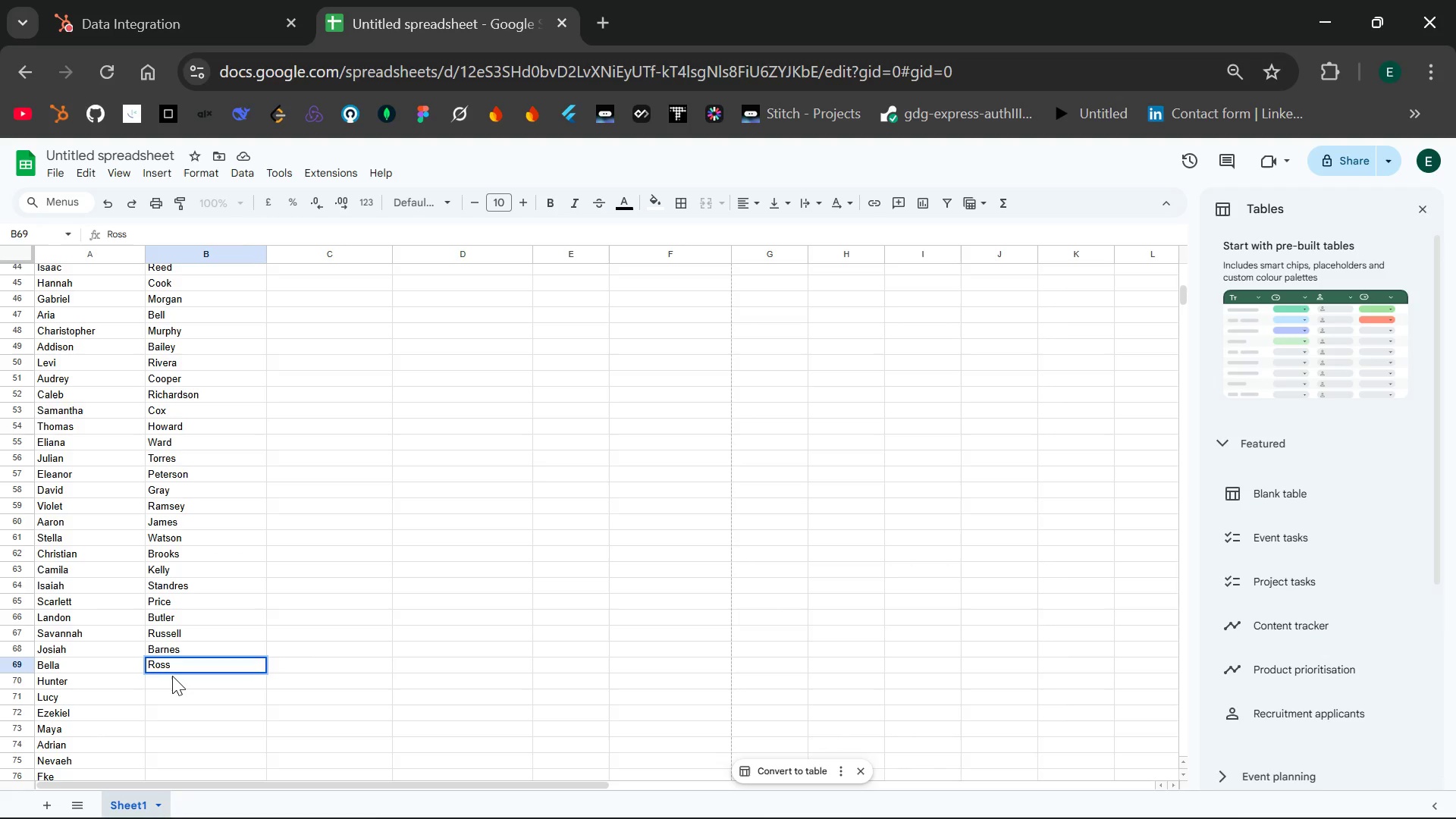 
double_click([172, 676])
 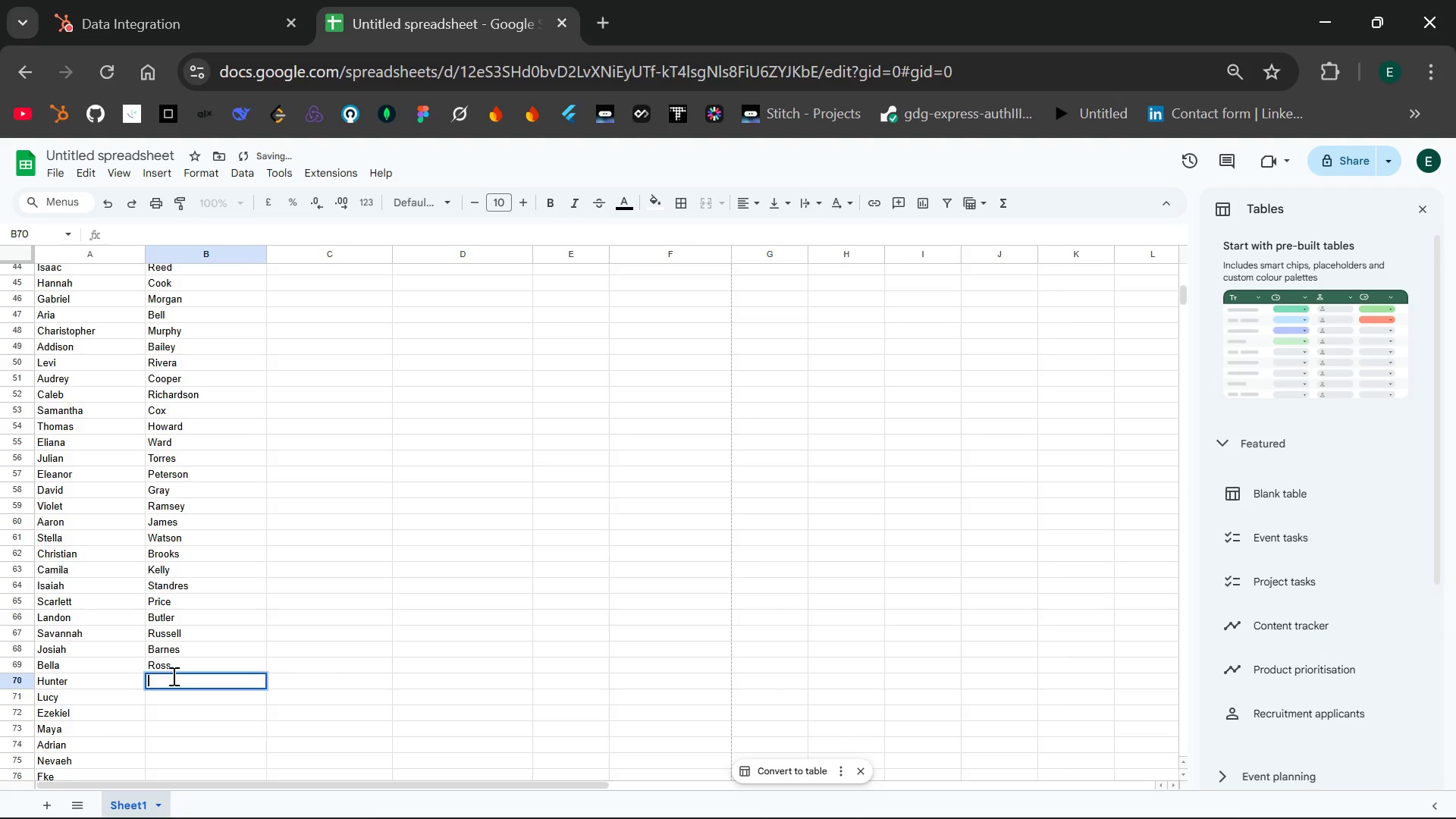 
type(Henderson)
 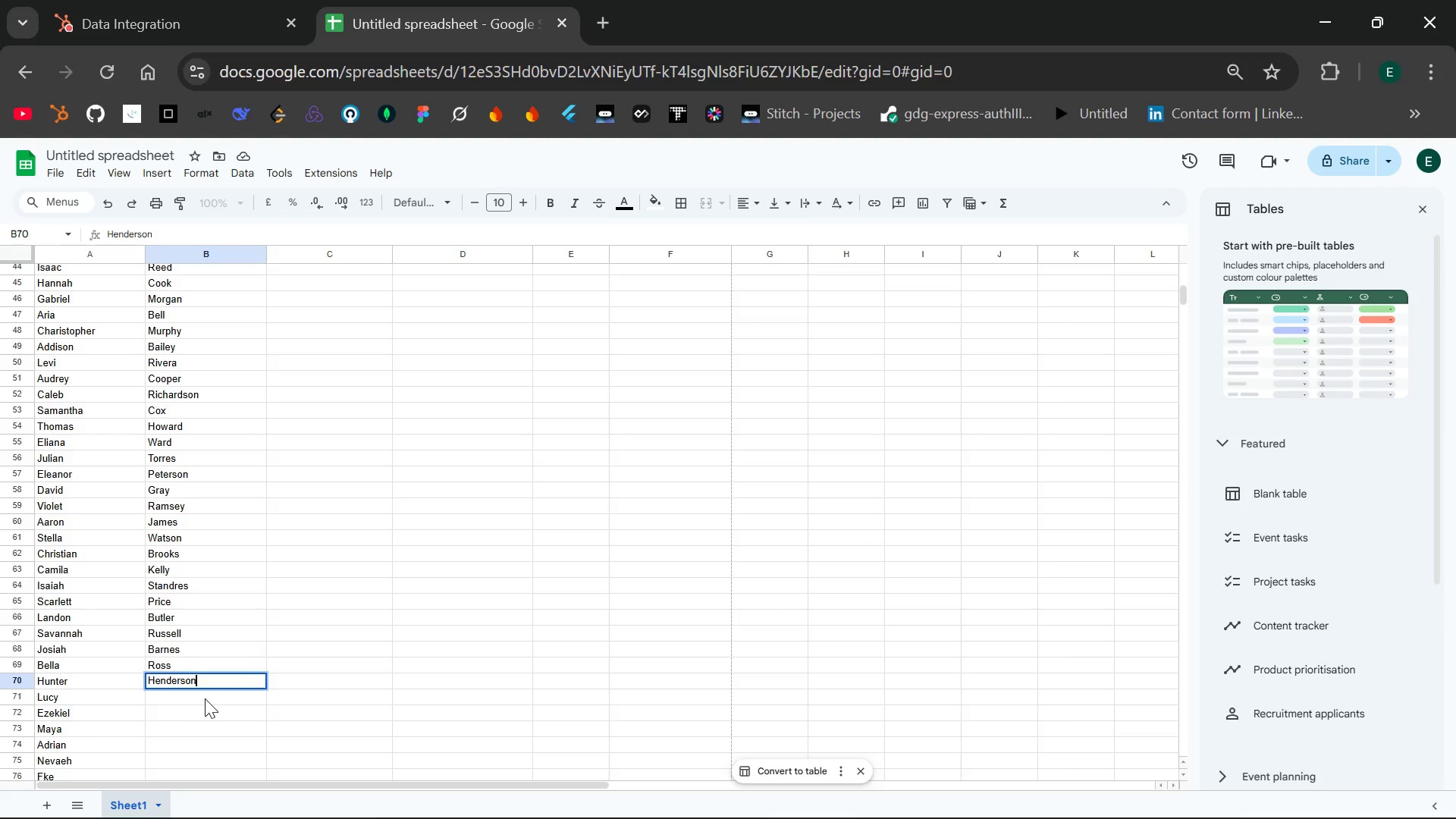 
double_click([207, 695])
 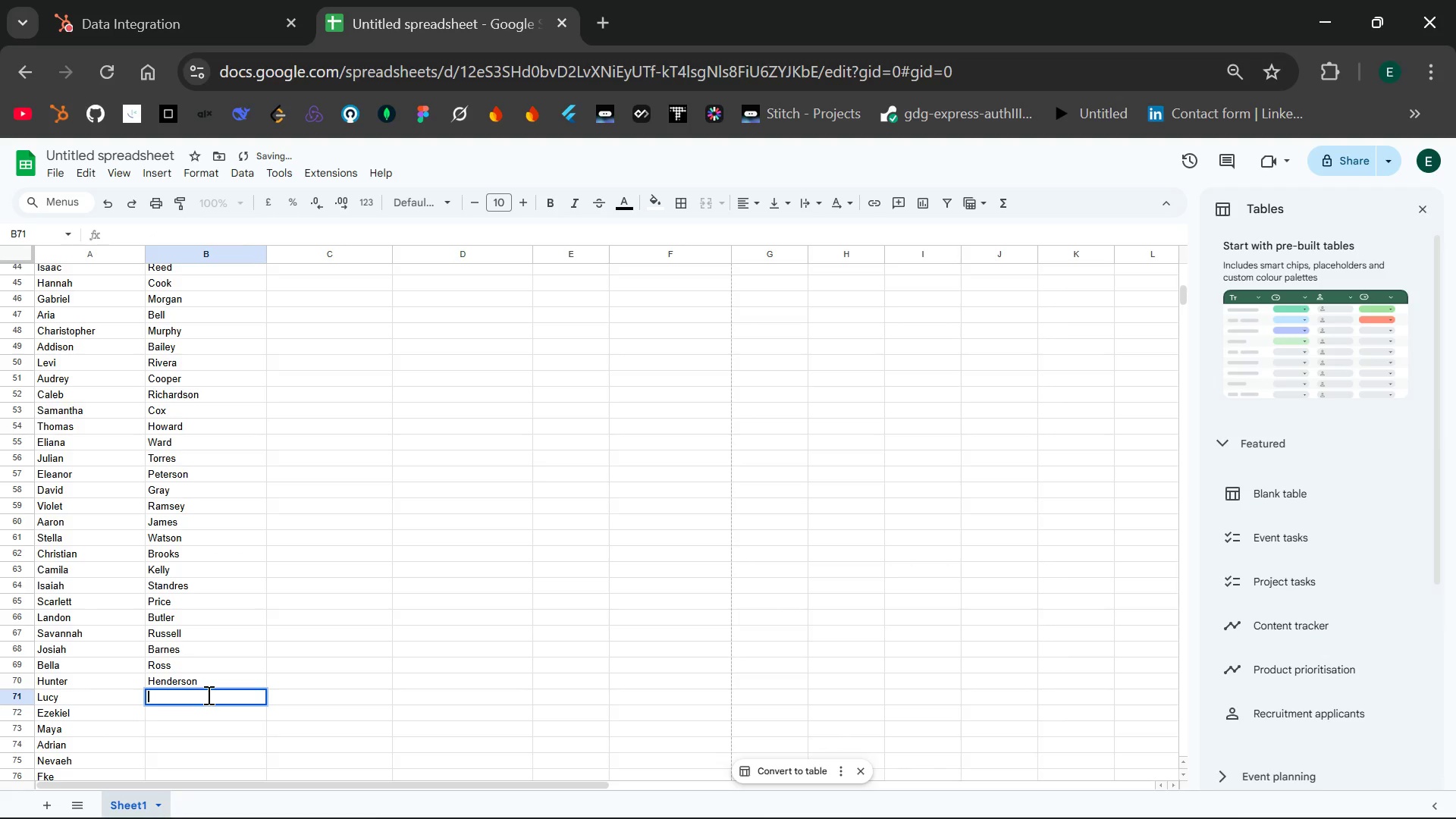 
type(Coleman)
 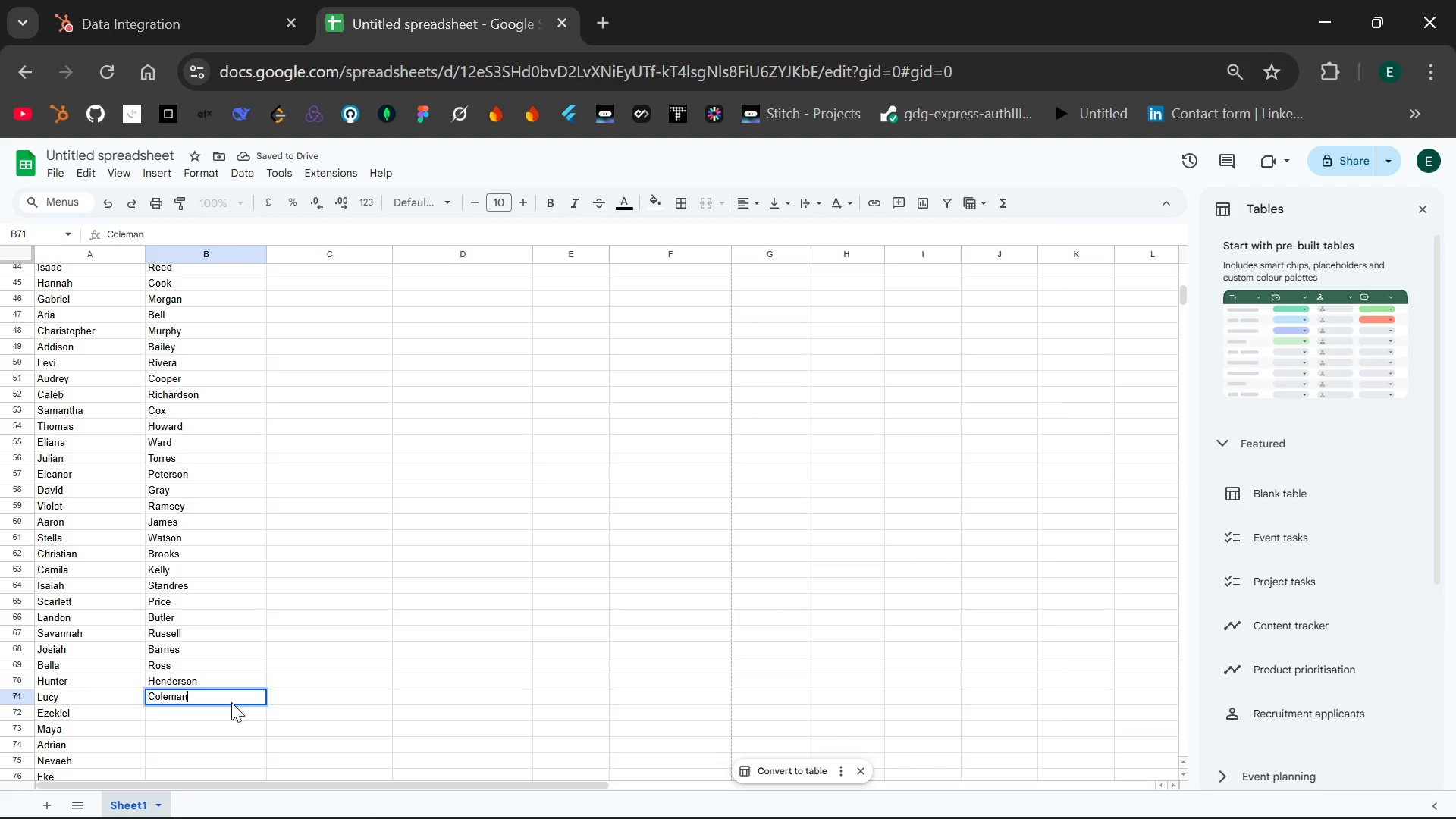 
left_click([235, 705])
 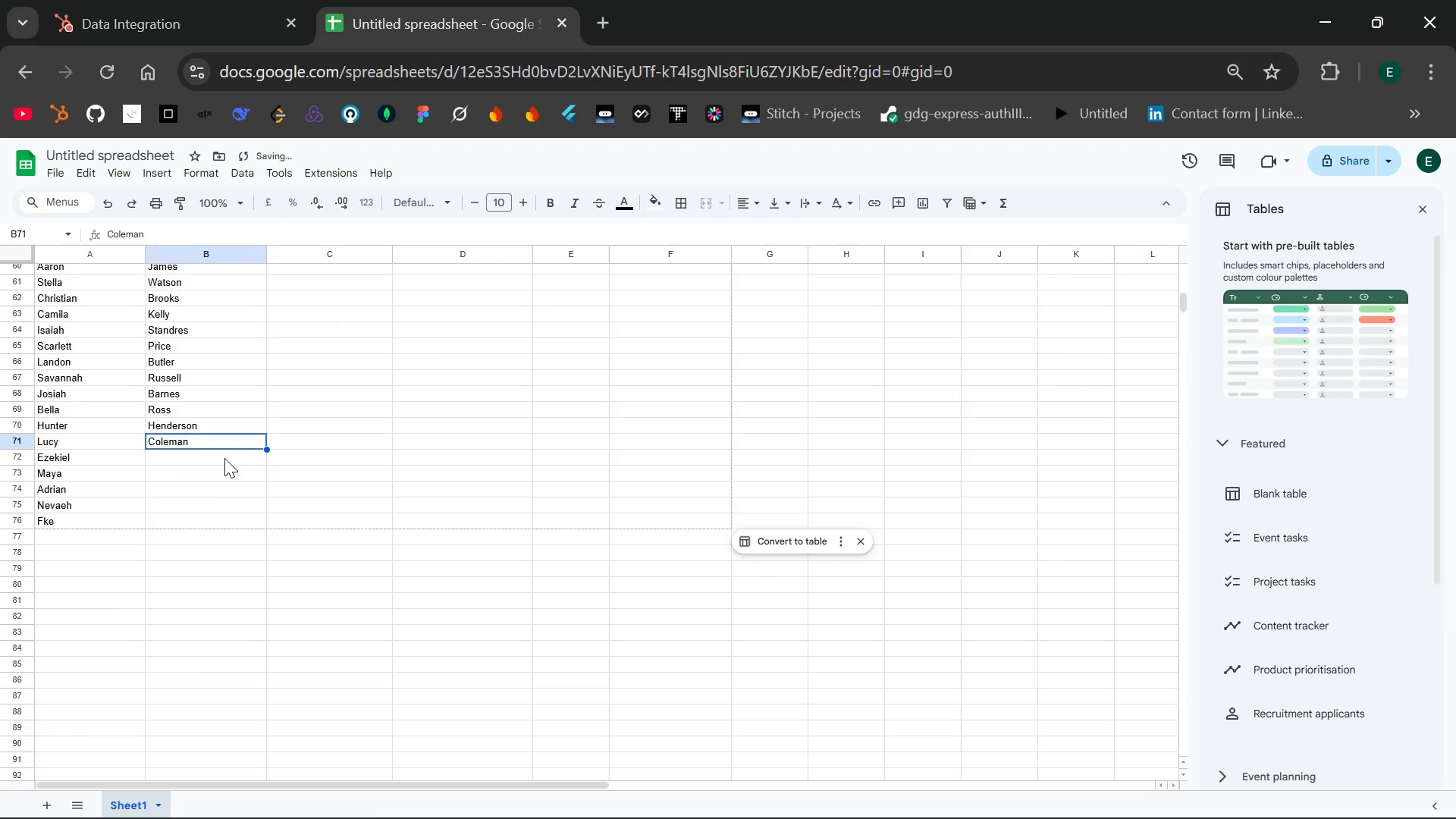 
left_click([224, 455])
 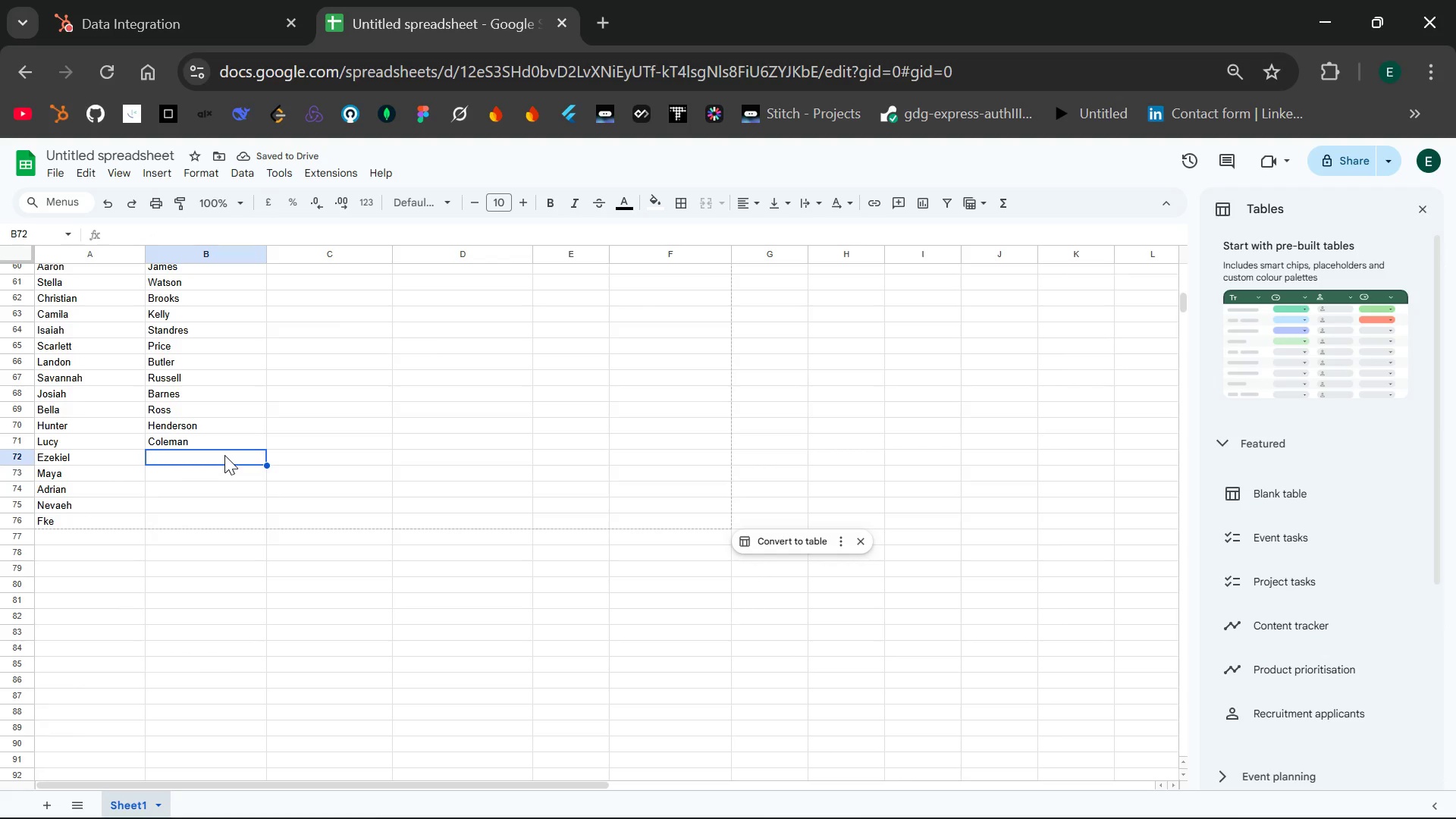 
double_click([224, 455])
 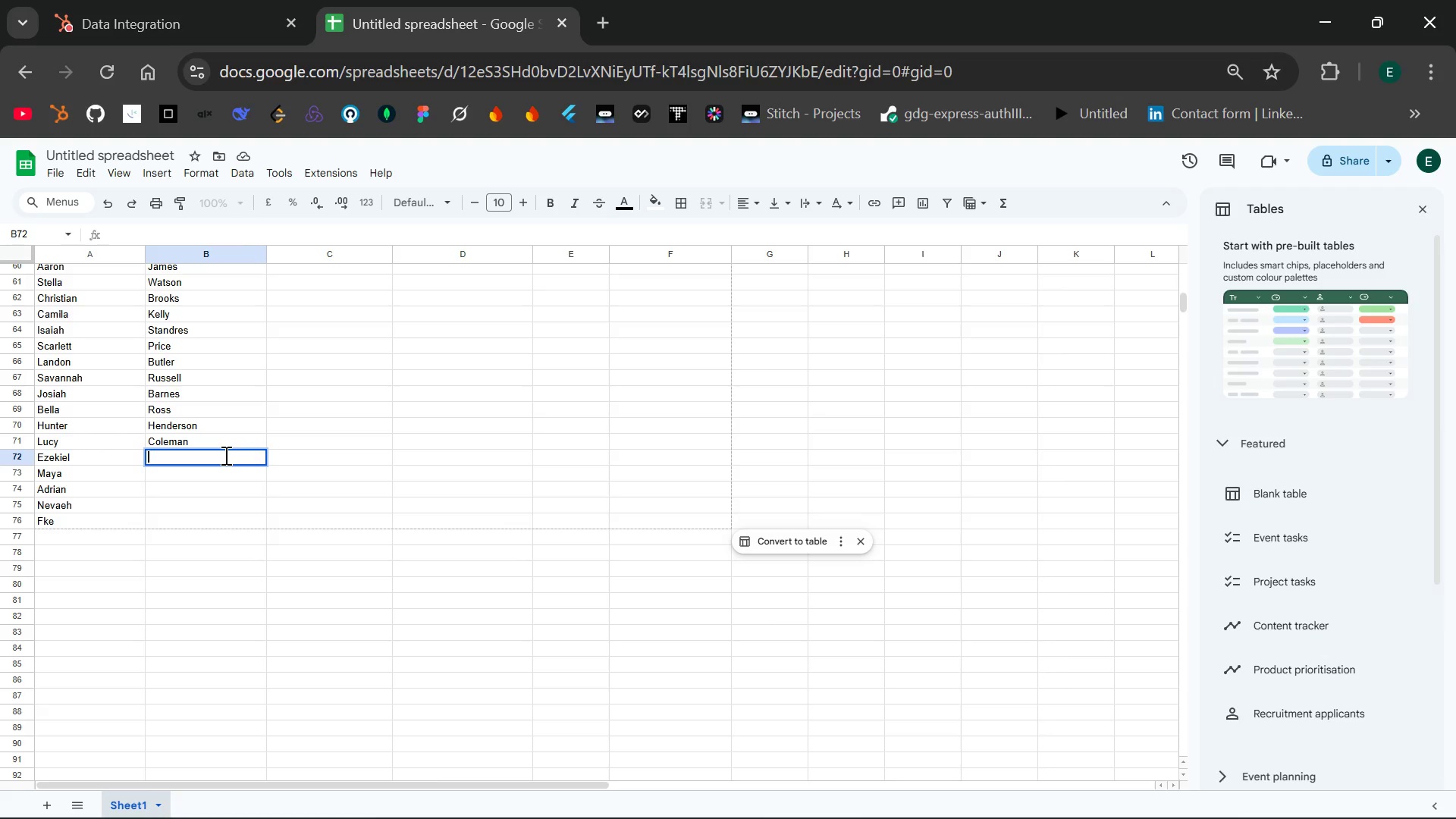 
left_click([224, 455])
 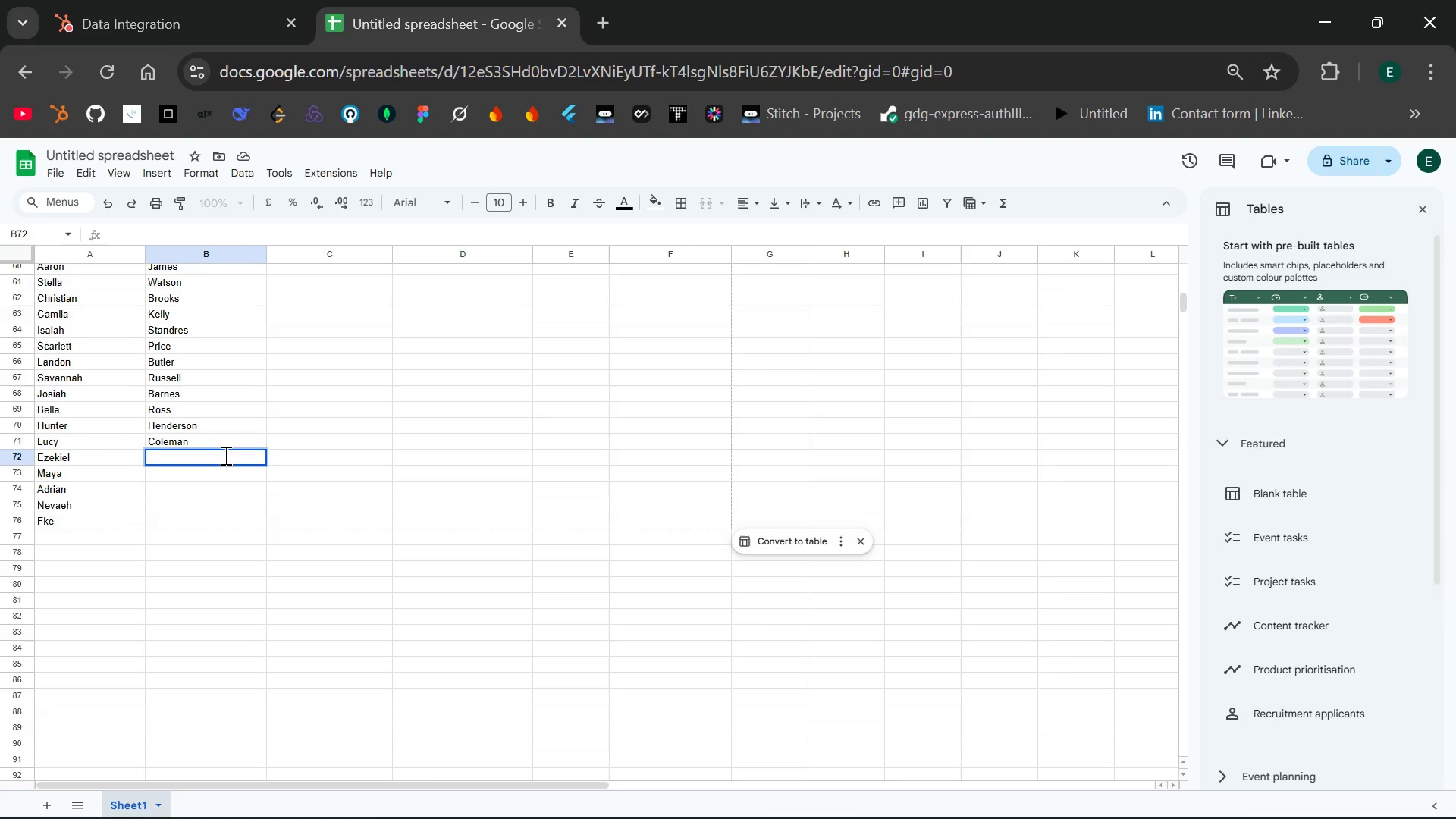 
type(Jenkins)
 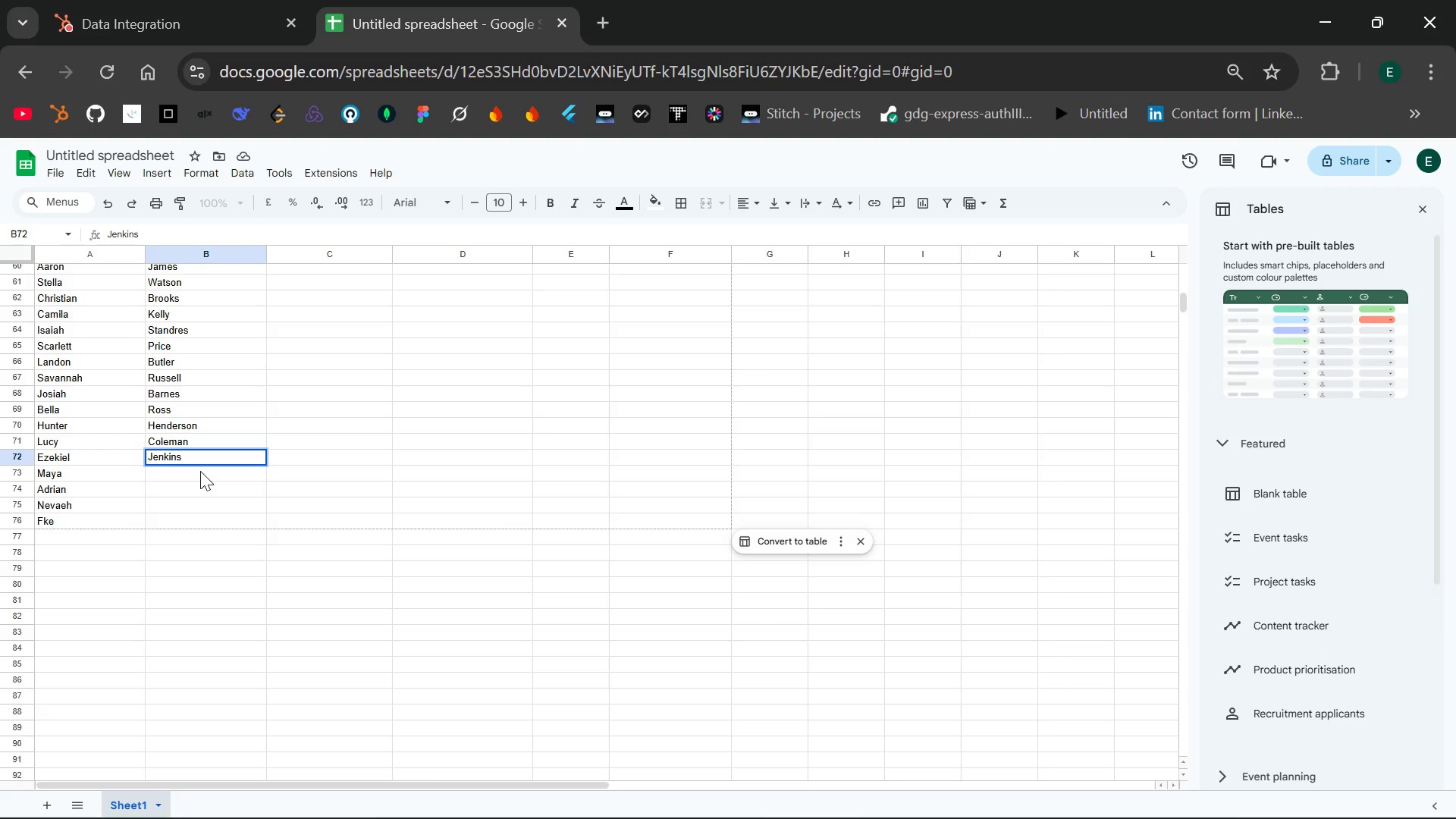 
double_click([200, 471])
 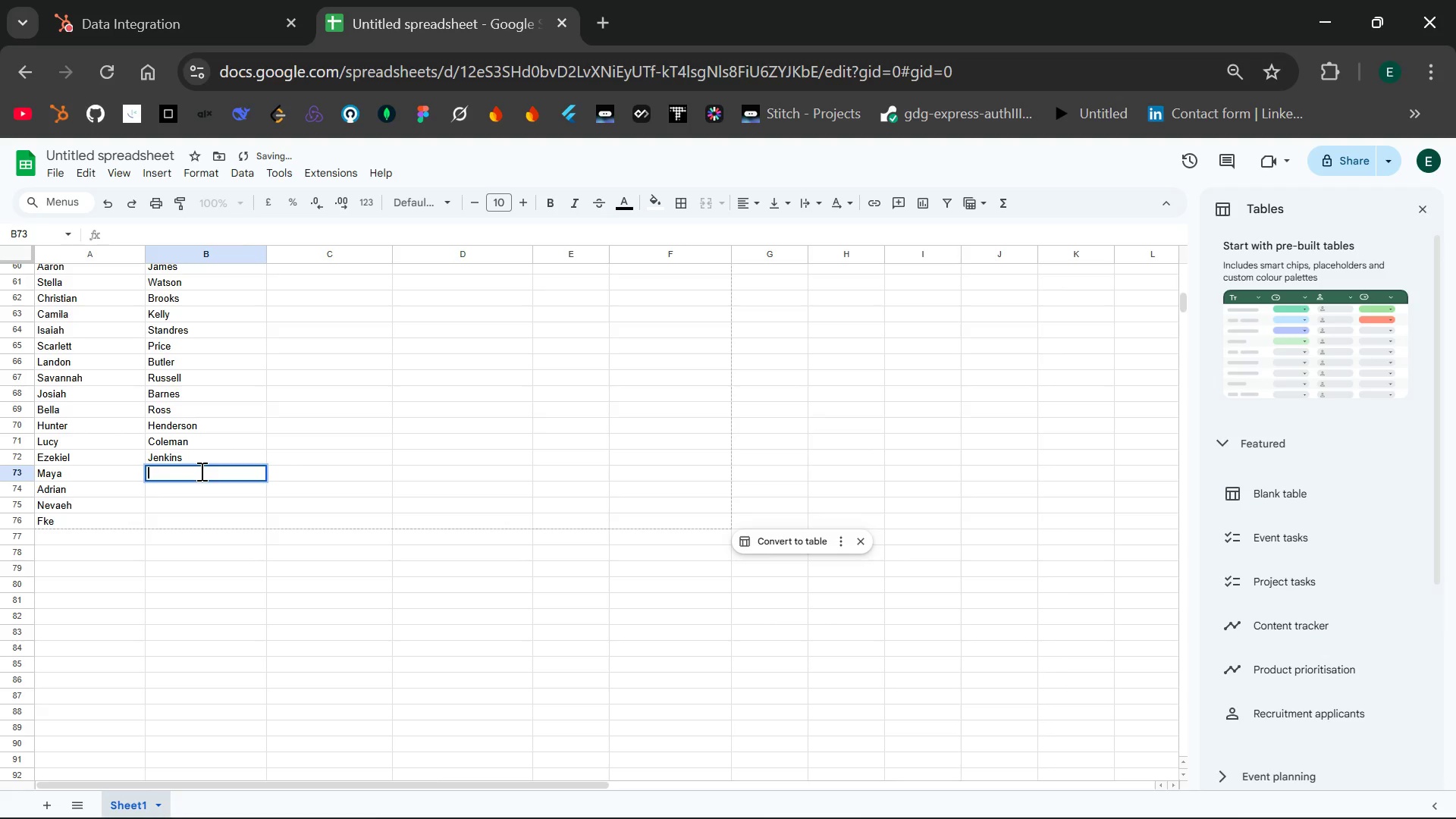 
type(Perry)
 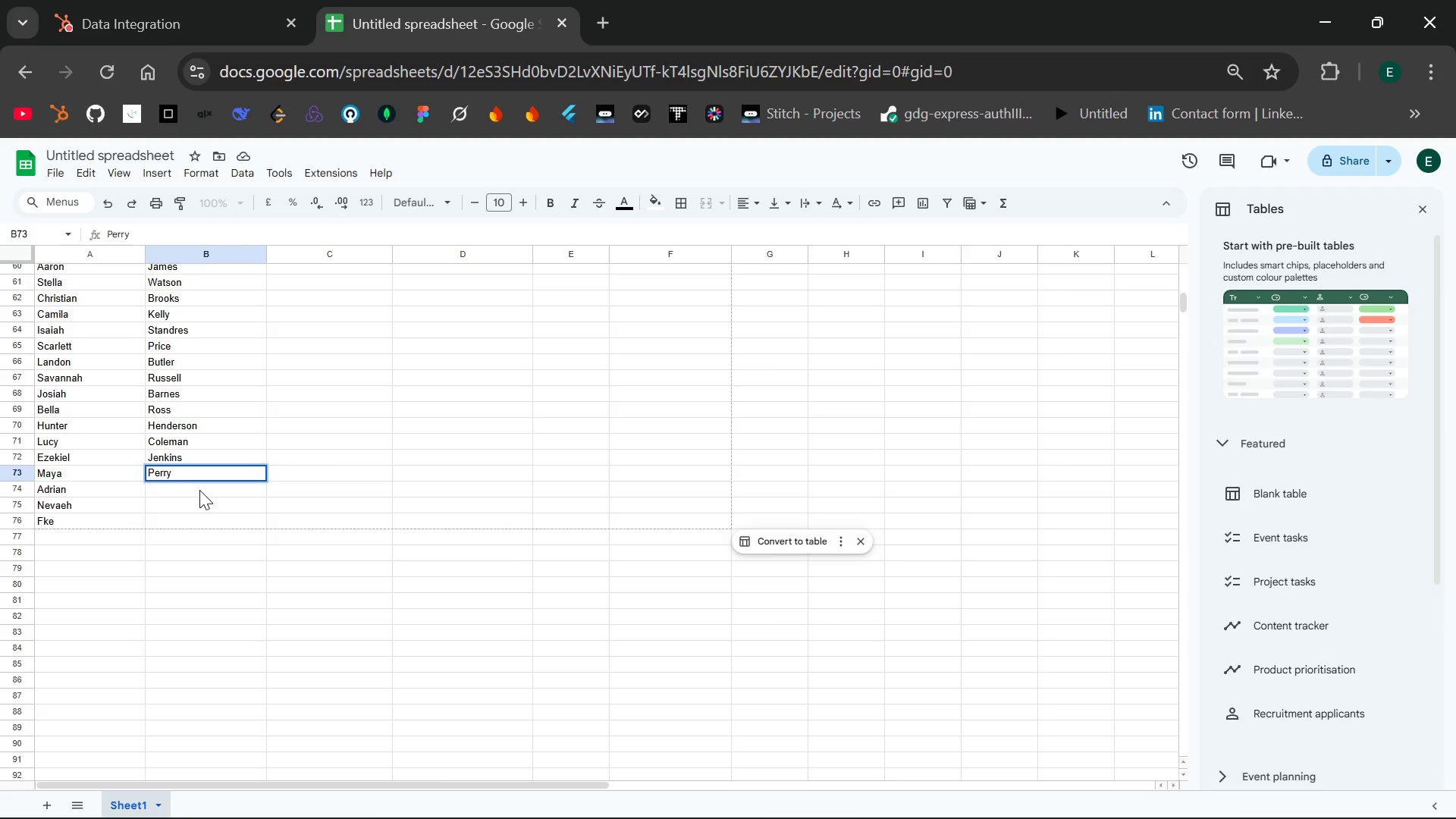 
double_click([199, 490])
 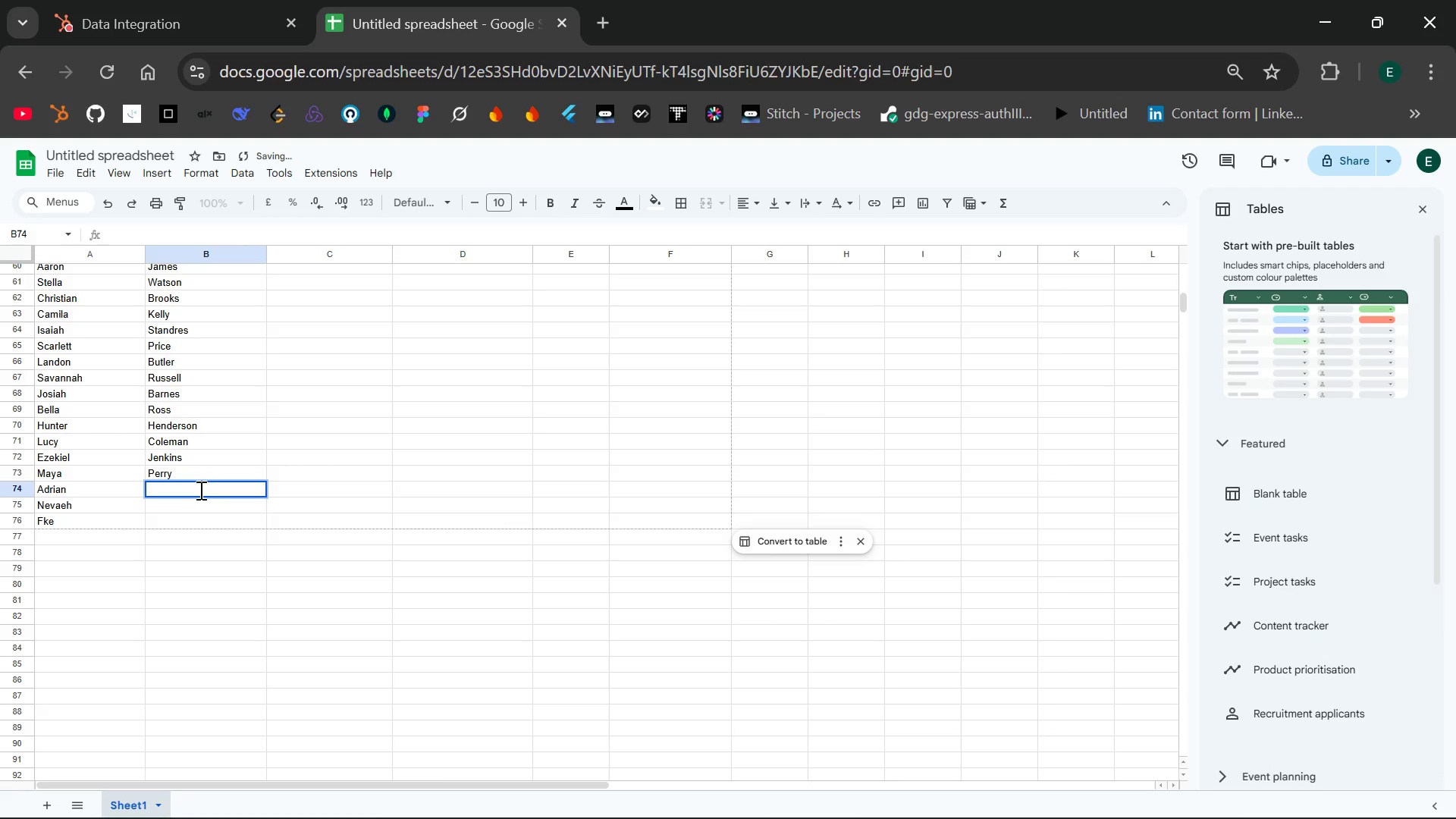 
type(Powell)
 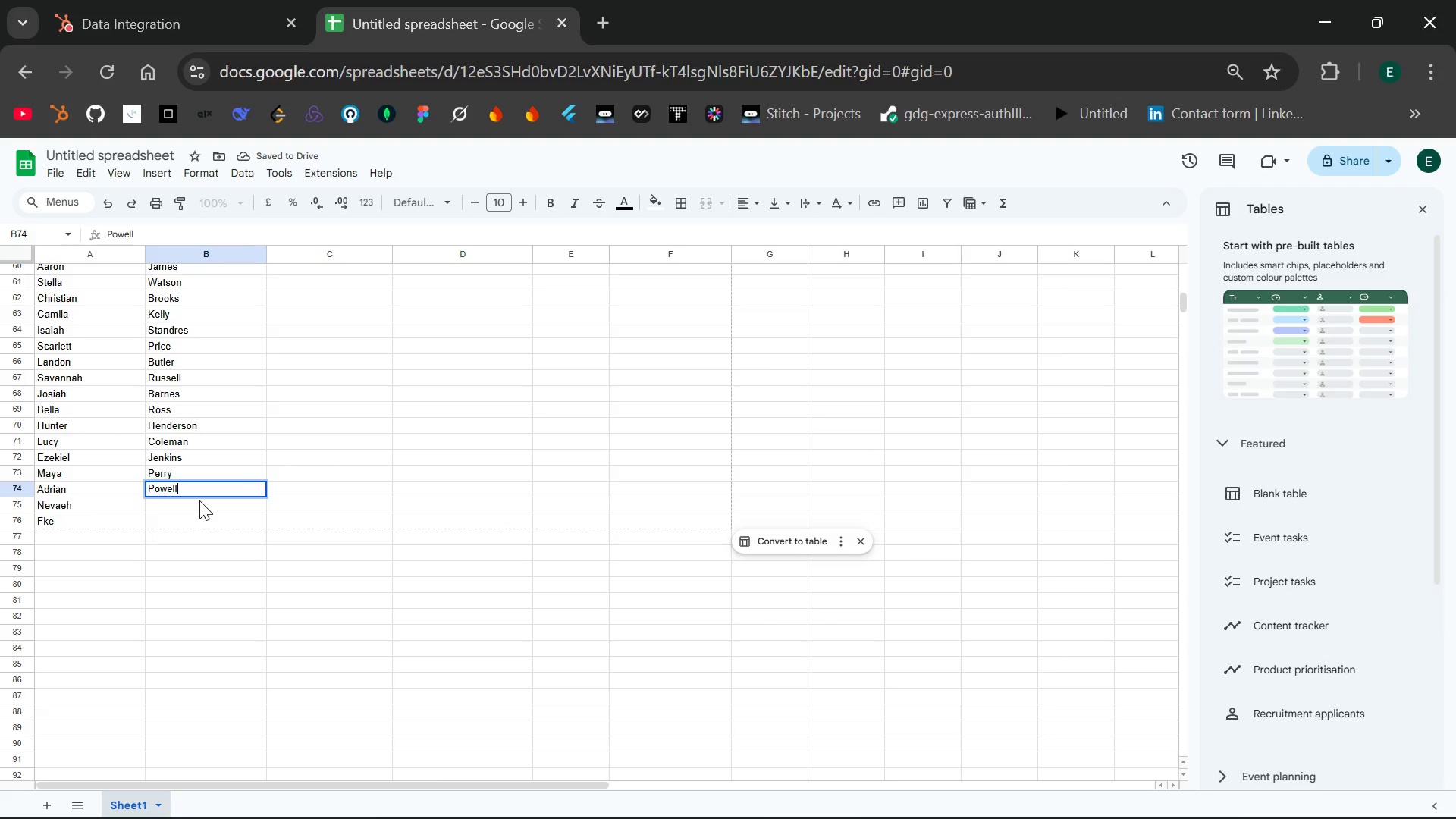 
double_click([199, 500])
 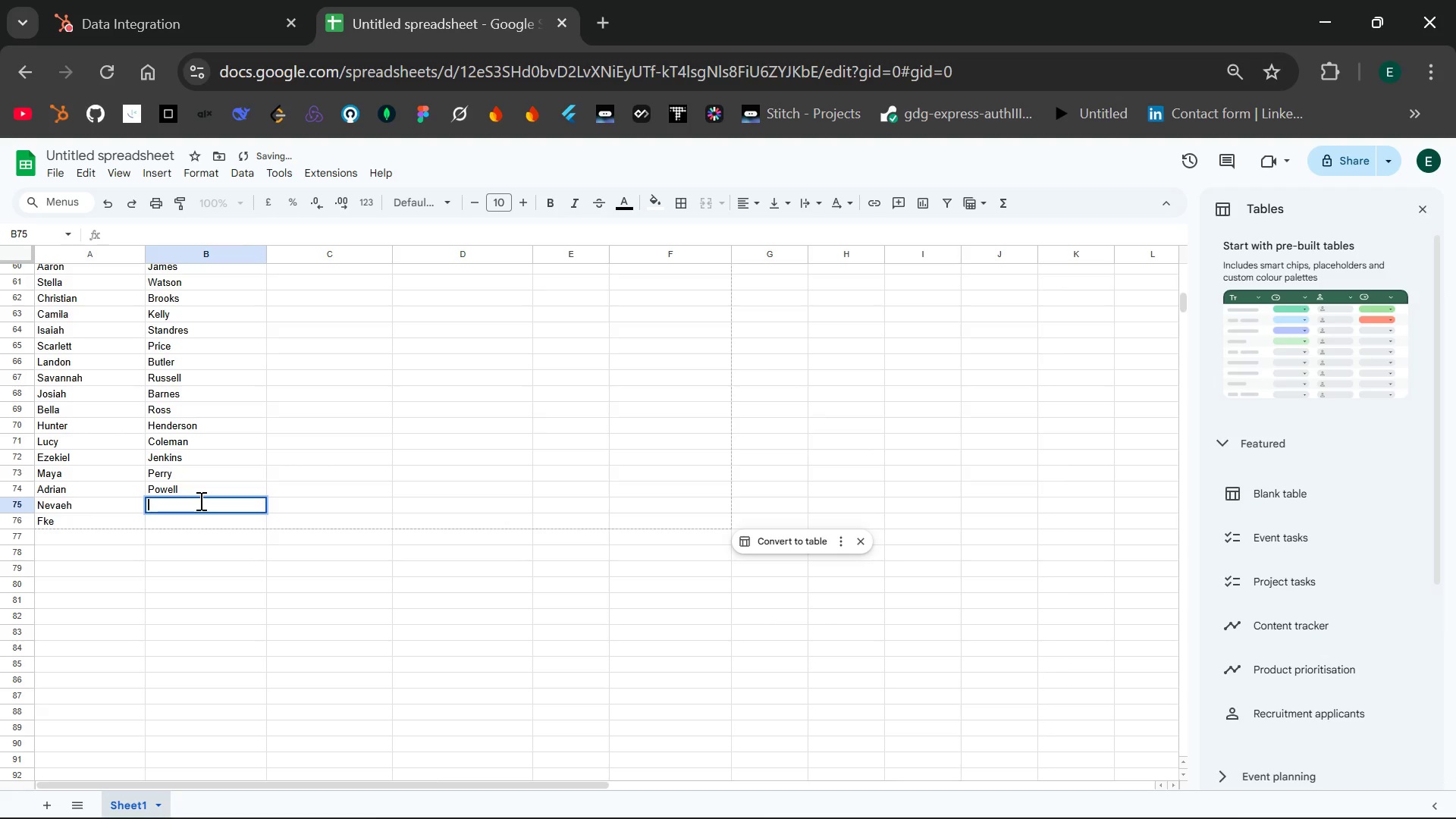 
type(Long)
 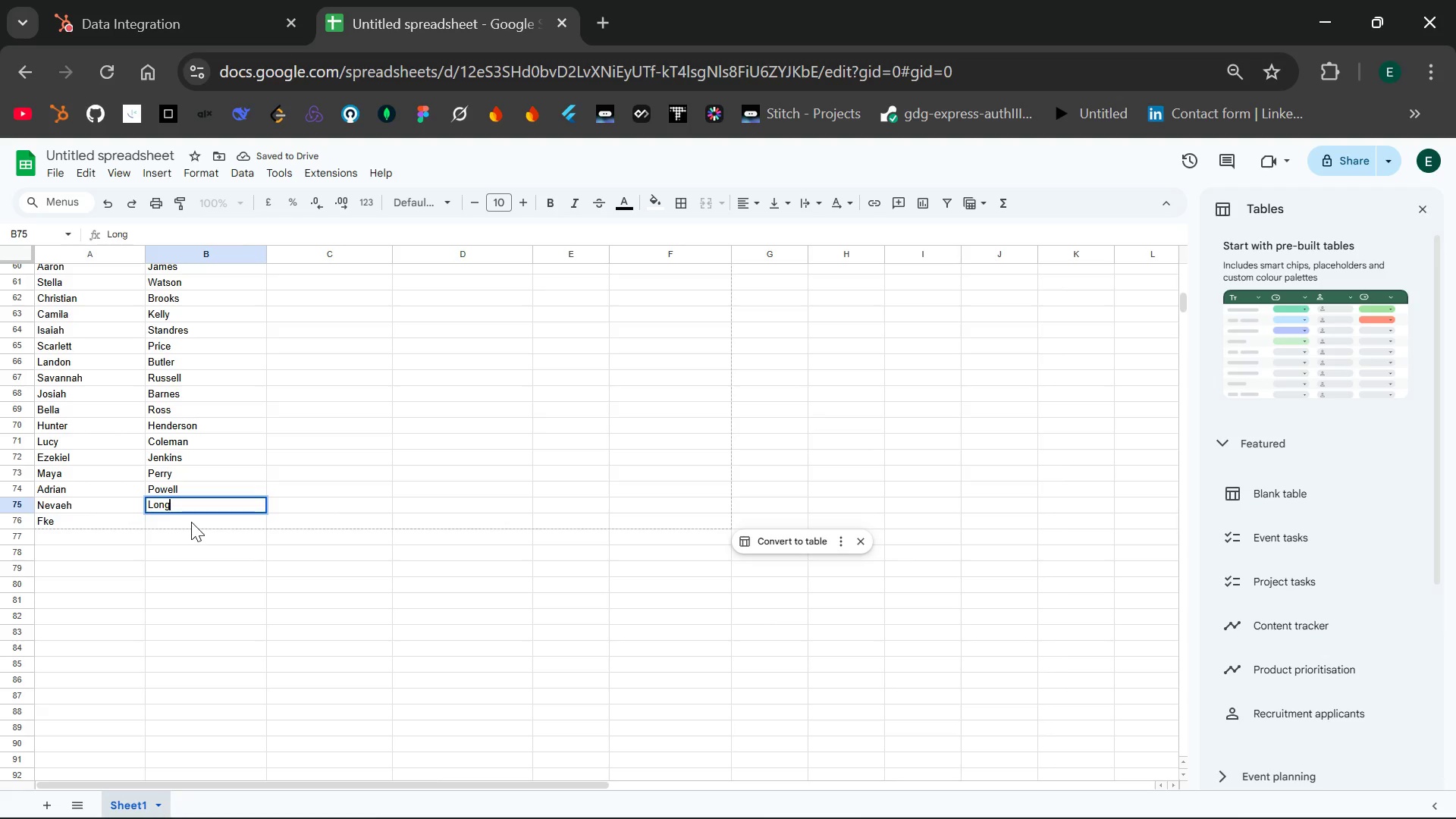 
double_click([191, 522])
 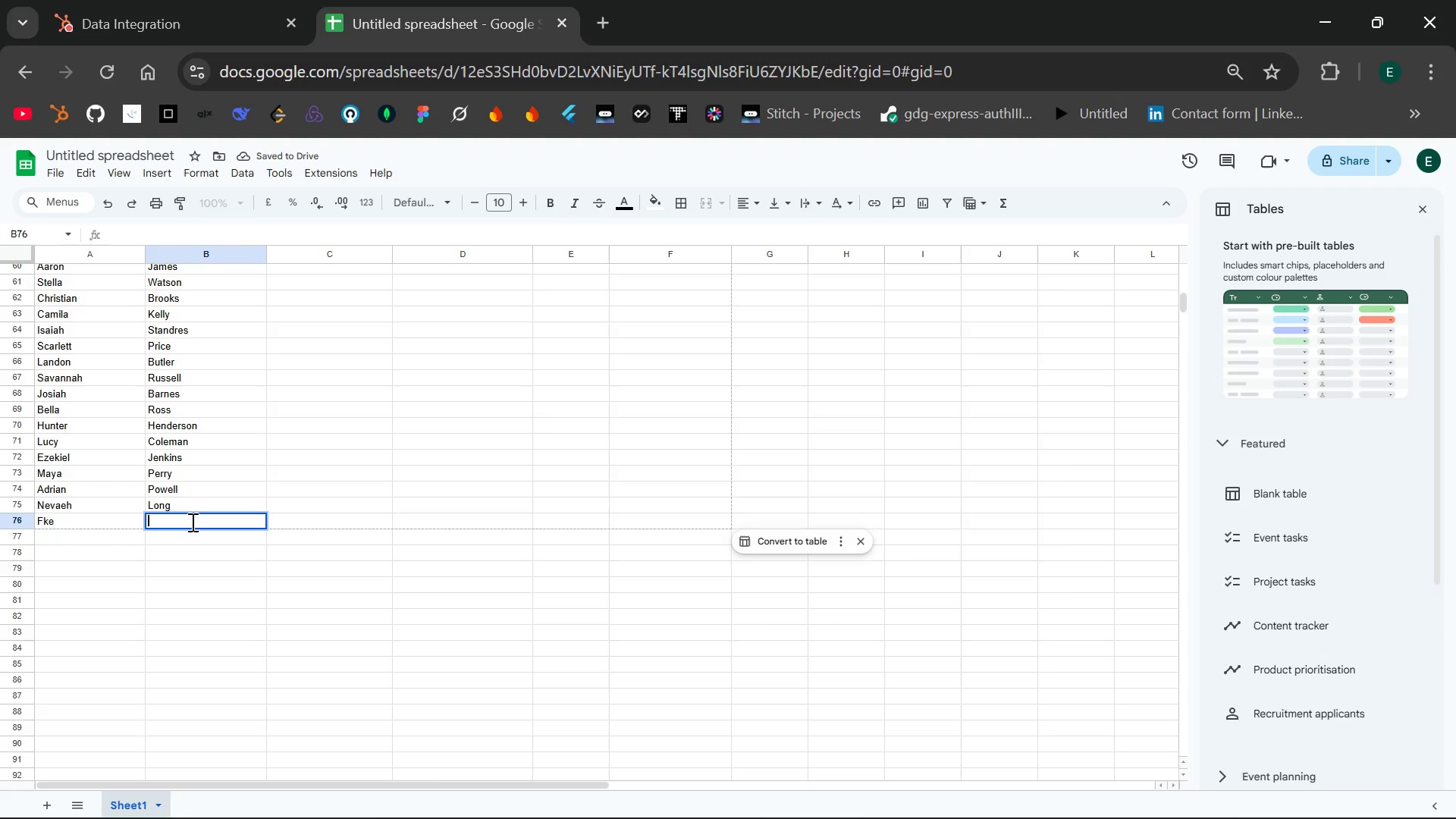 
wait(8.41)
 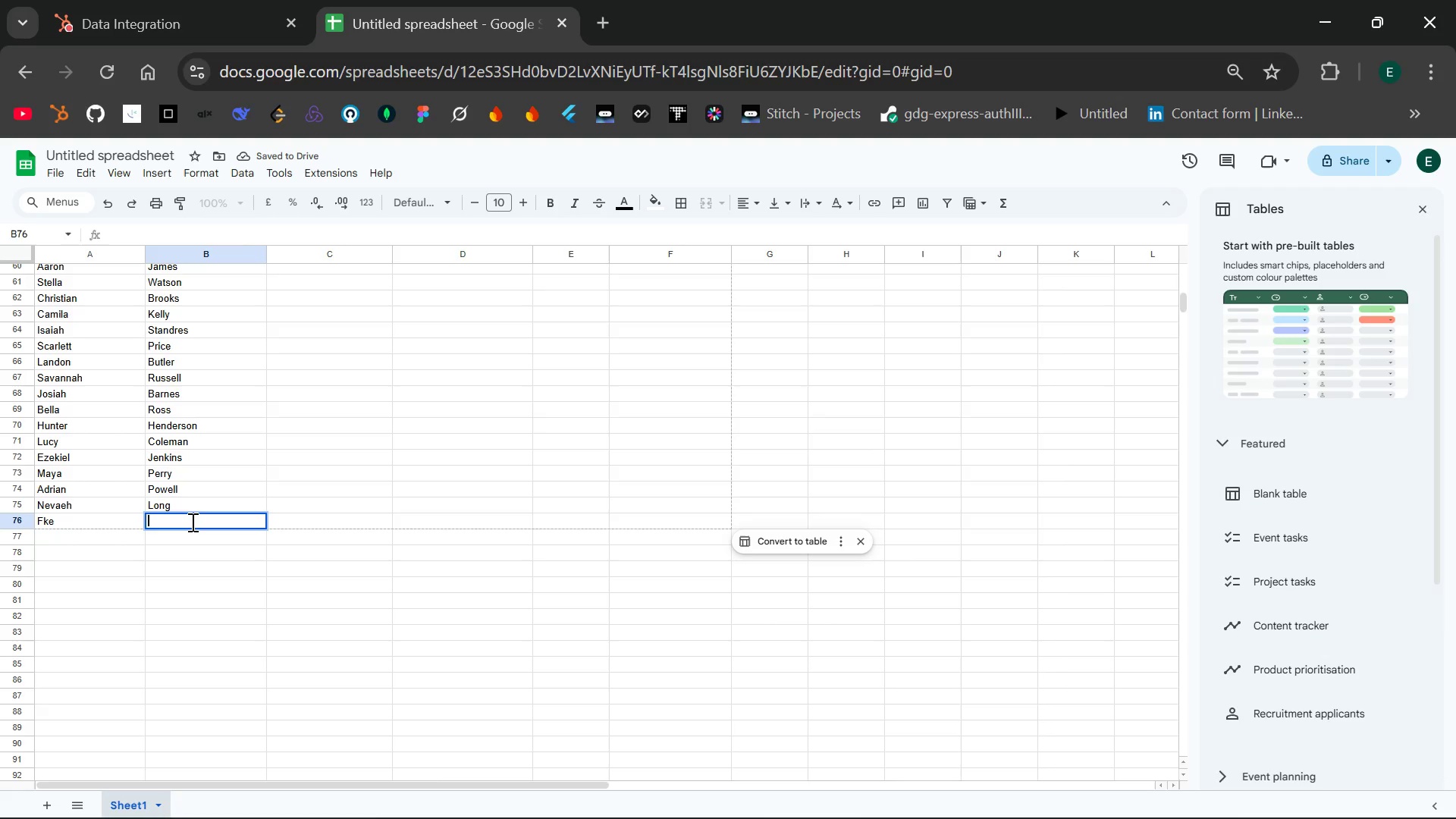 
type(rithra)
key(Backspace)
key(Backspace)
key(Backspace)
key(Backspace)
key(Backspace)
type(R)
key(Backspace)
key(Backspace)
type(Ruzra)
 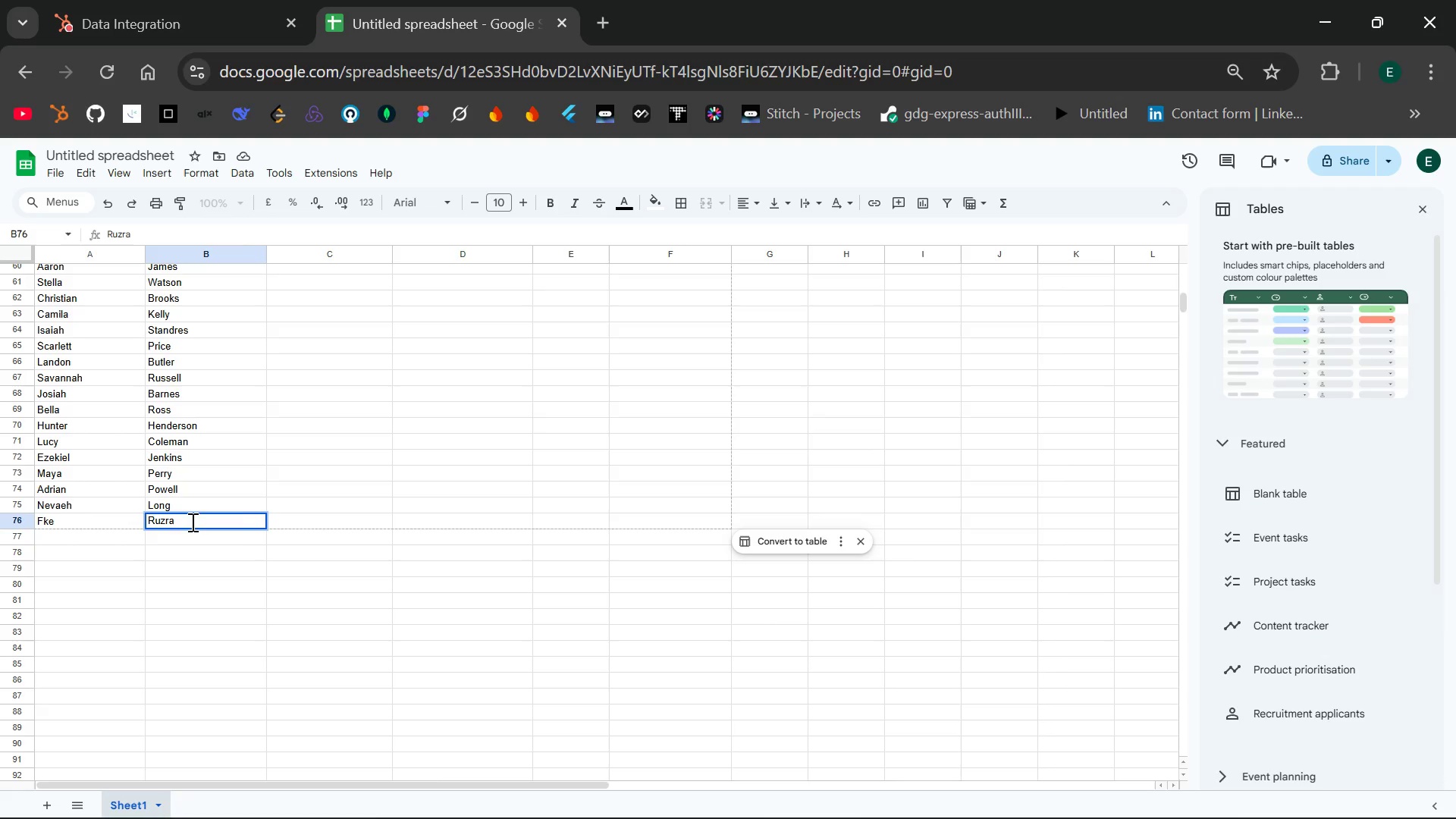 
mouse_move([262, 516])
 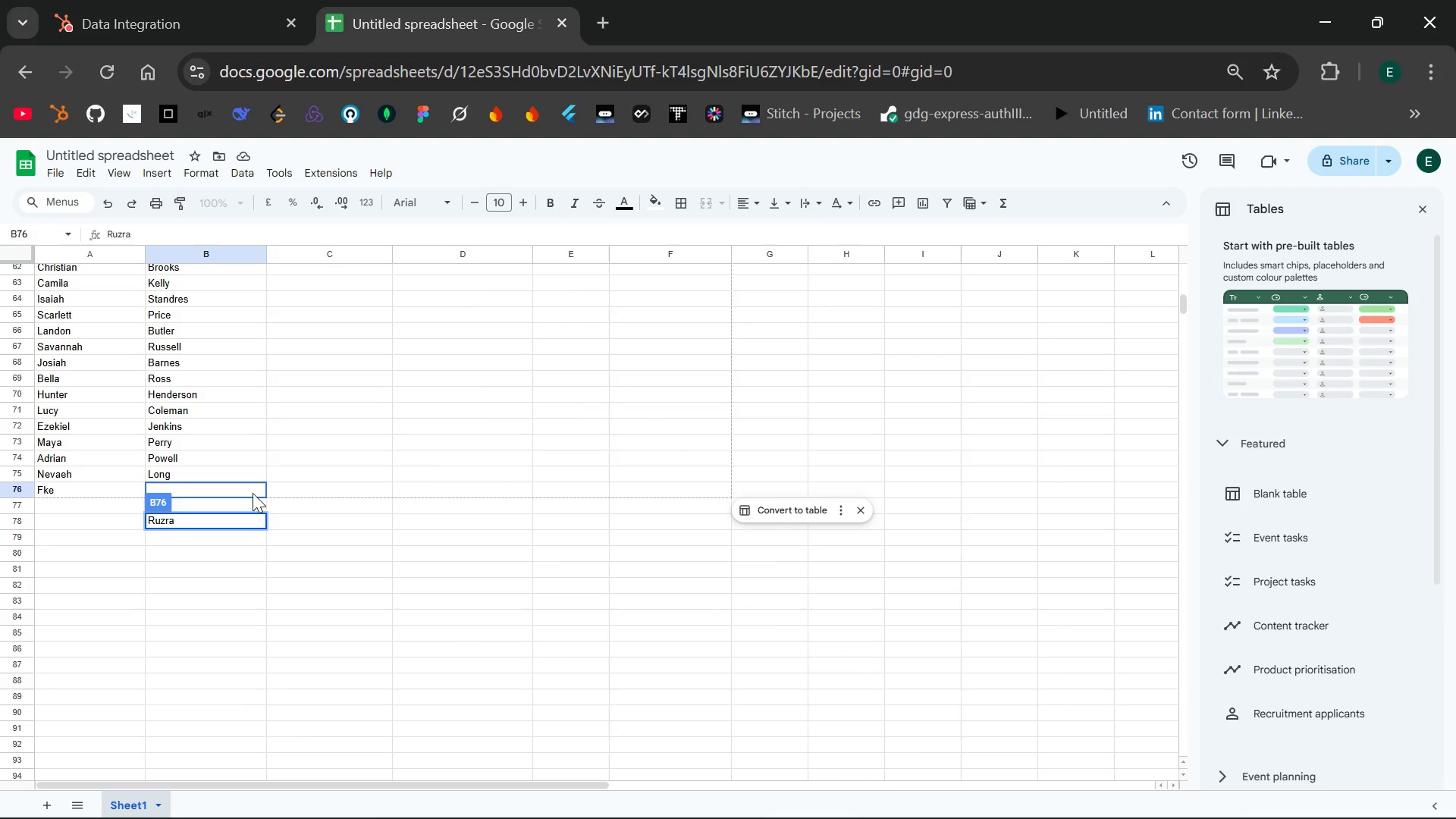 
left_click([253, 493])
 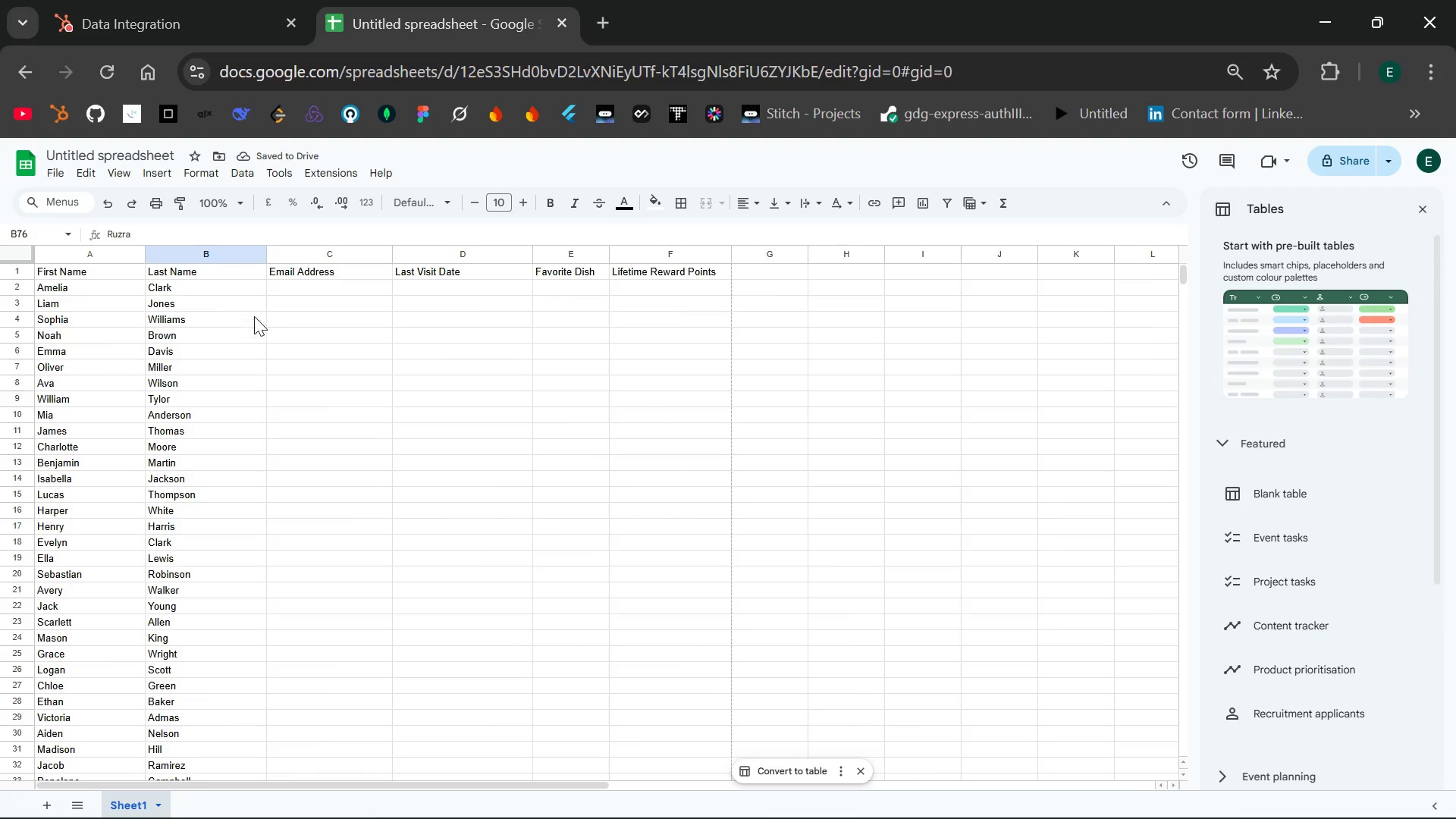 
left_click([288, 284])
 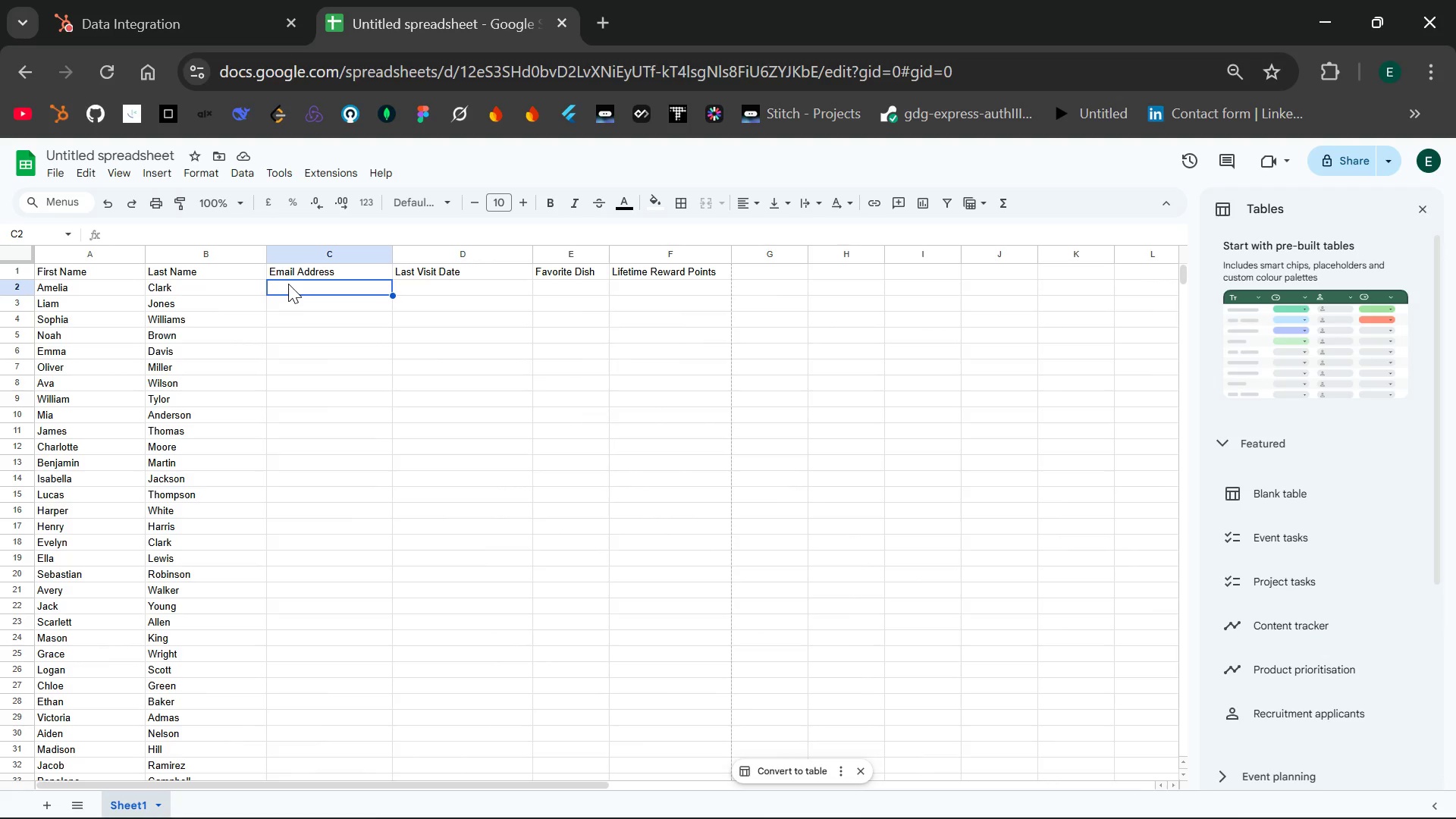 
wait(15.34)
 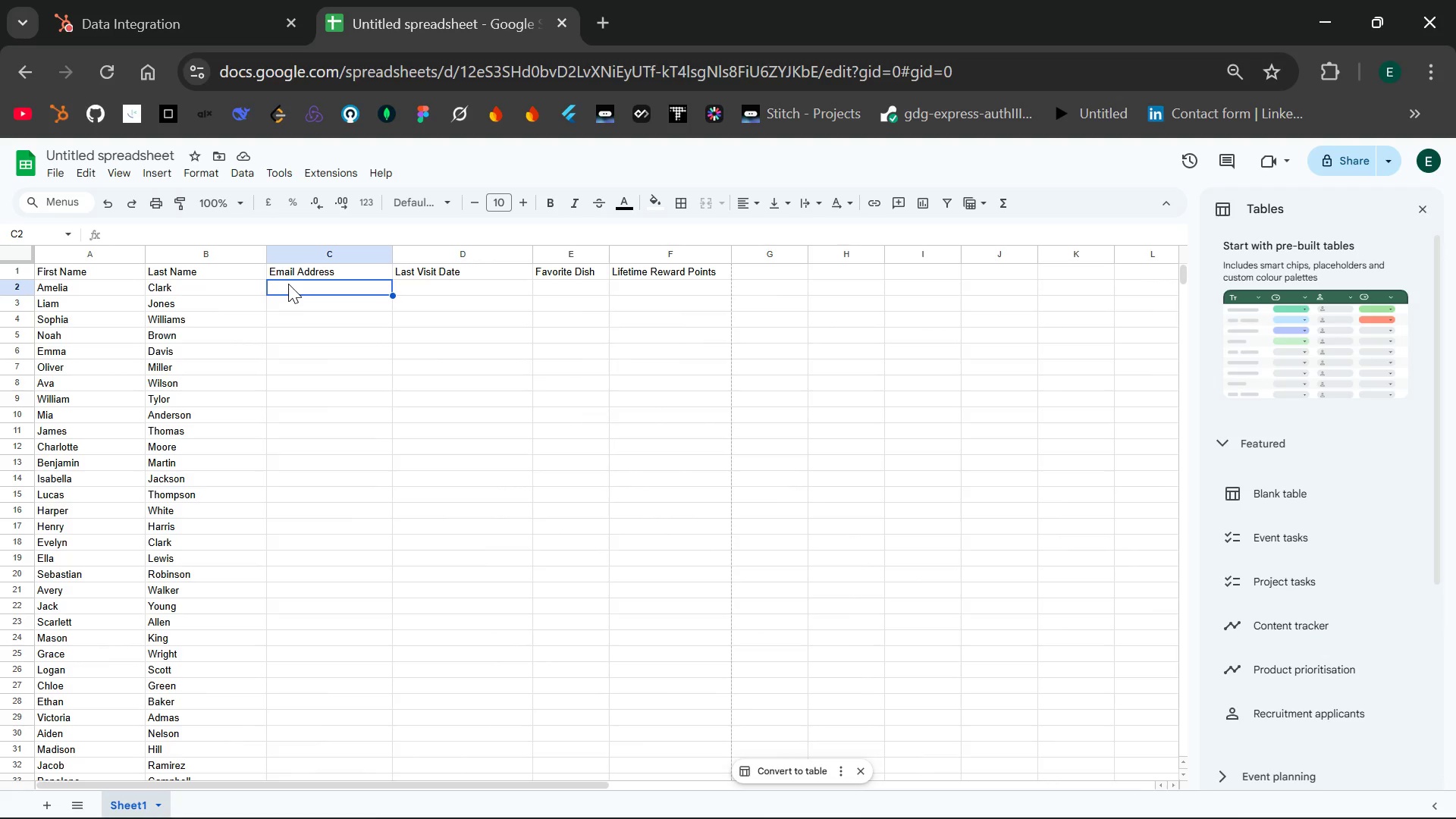 
double_click([282, 287])
 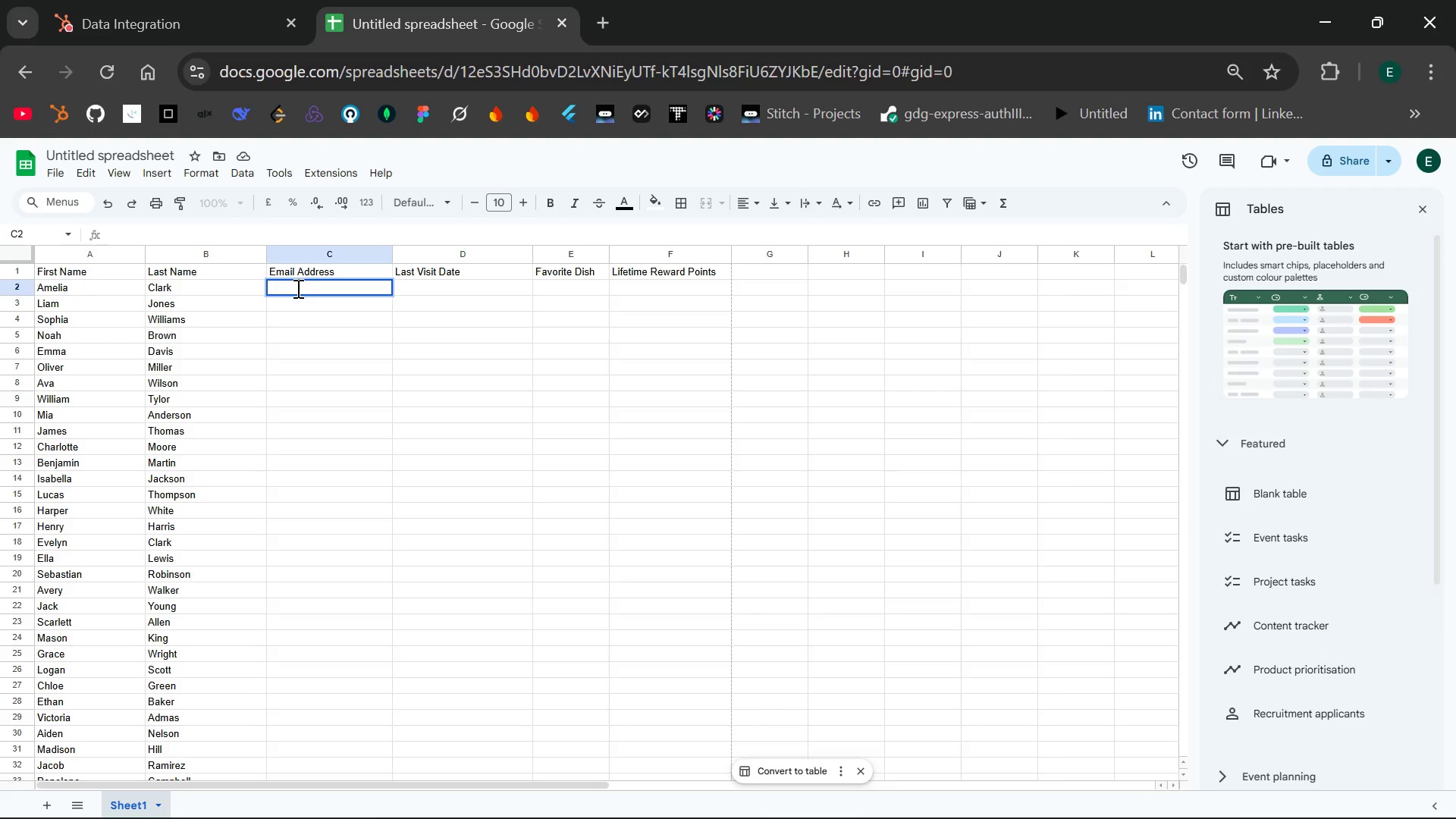 
type(amelia)
 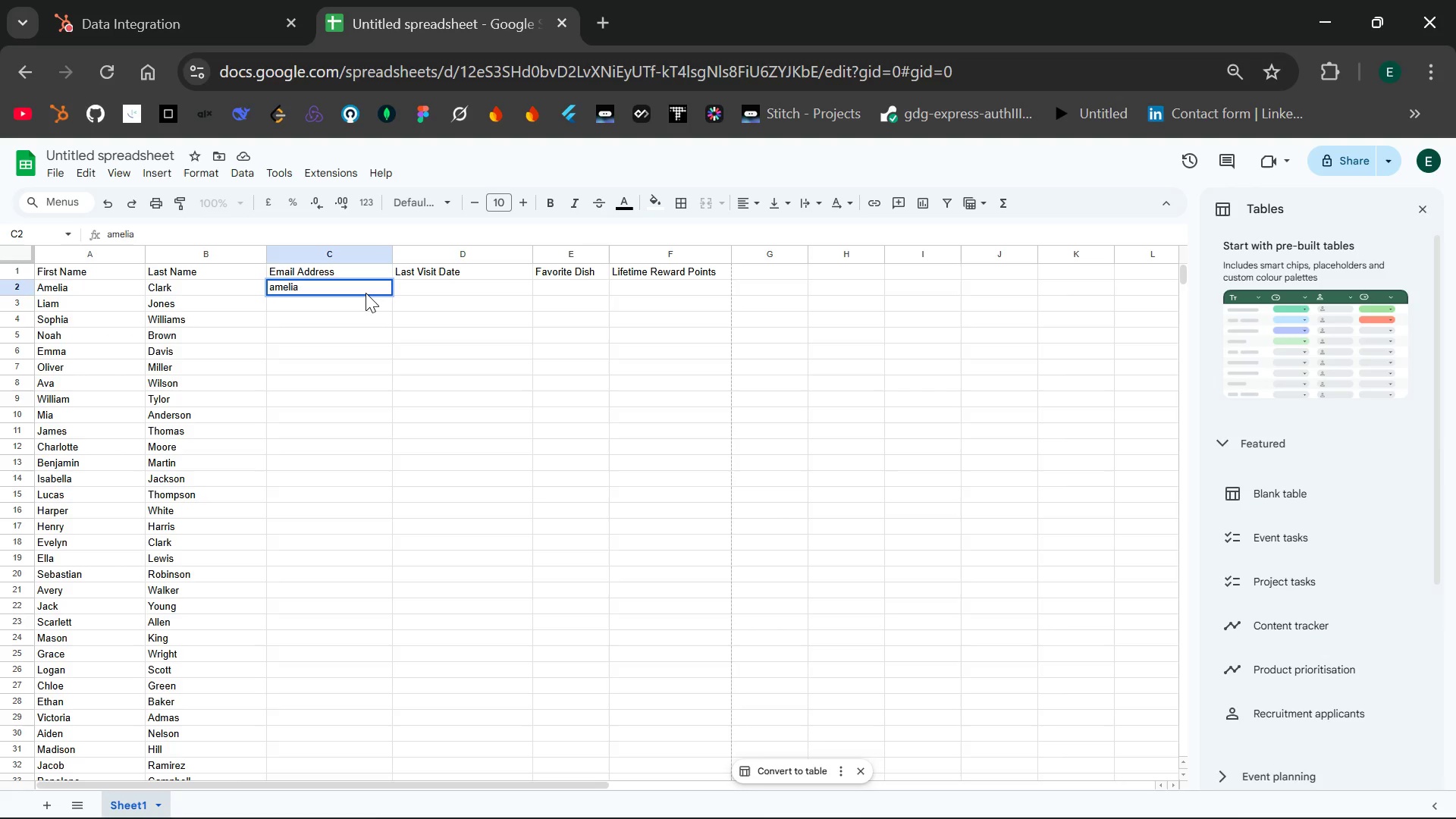 
wait(5.05)
 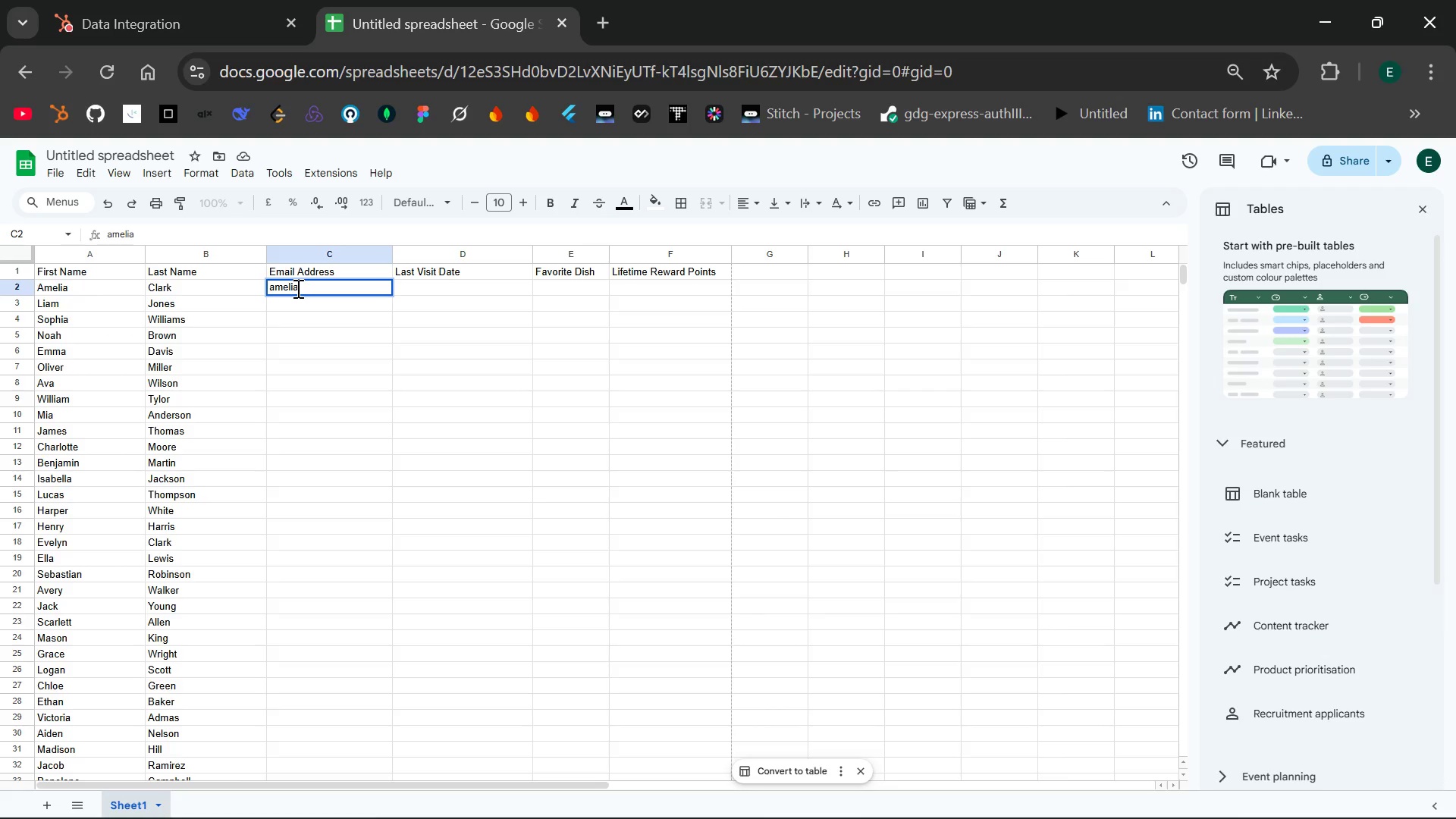 
type(.clark@)
 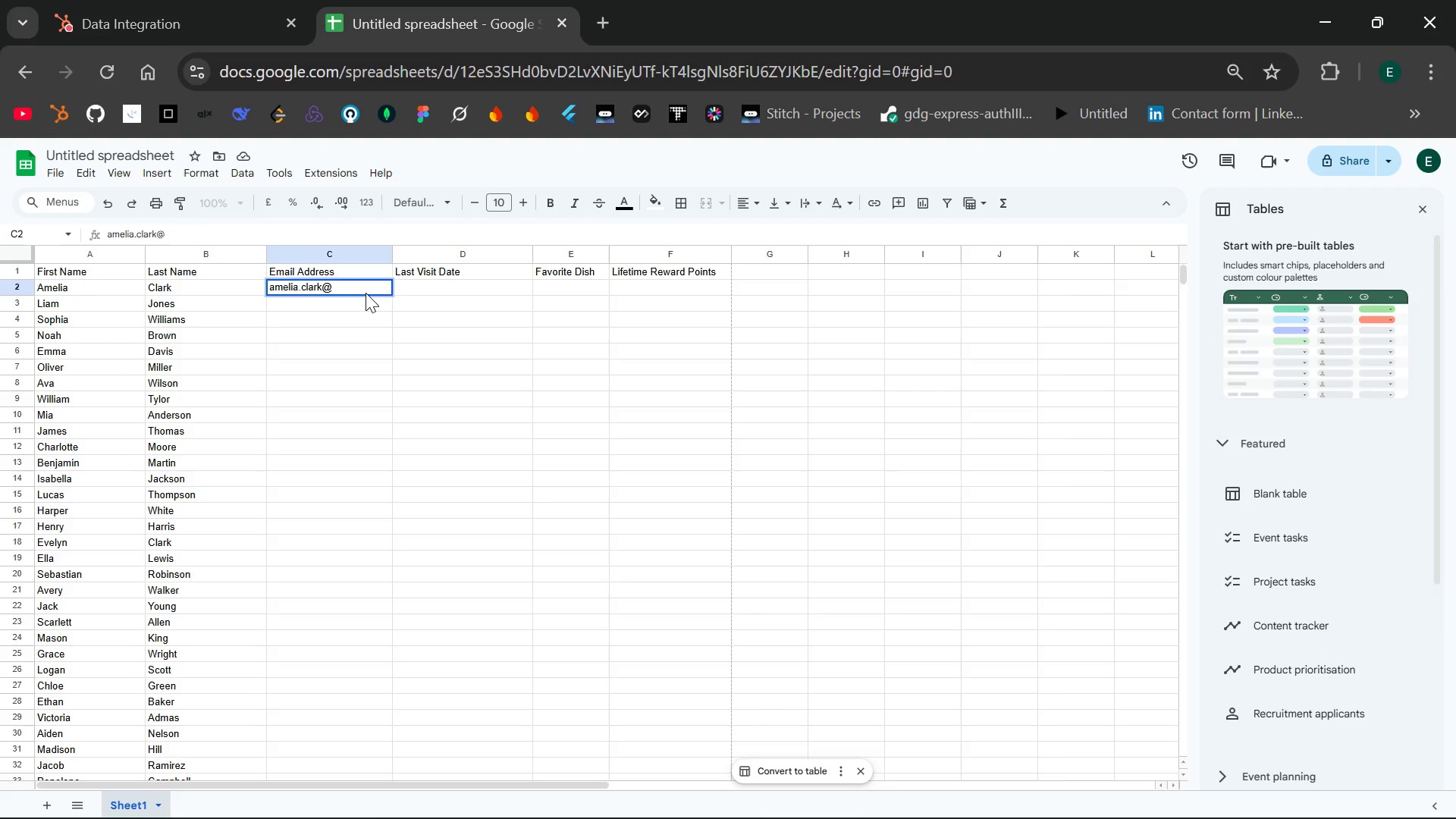 
type(email.com)
 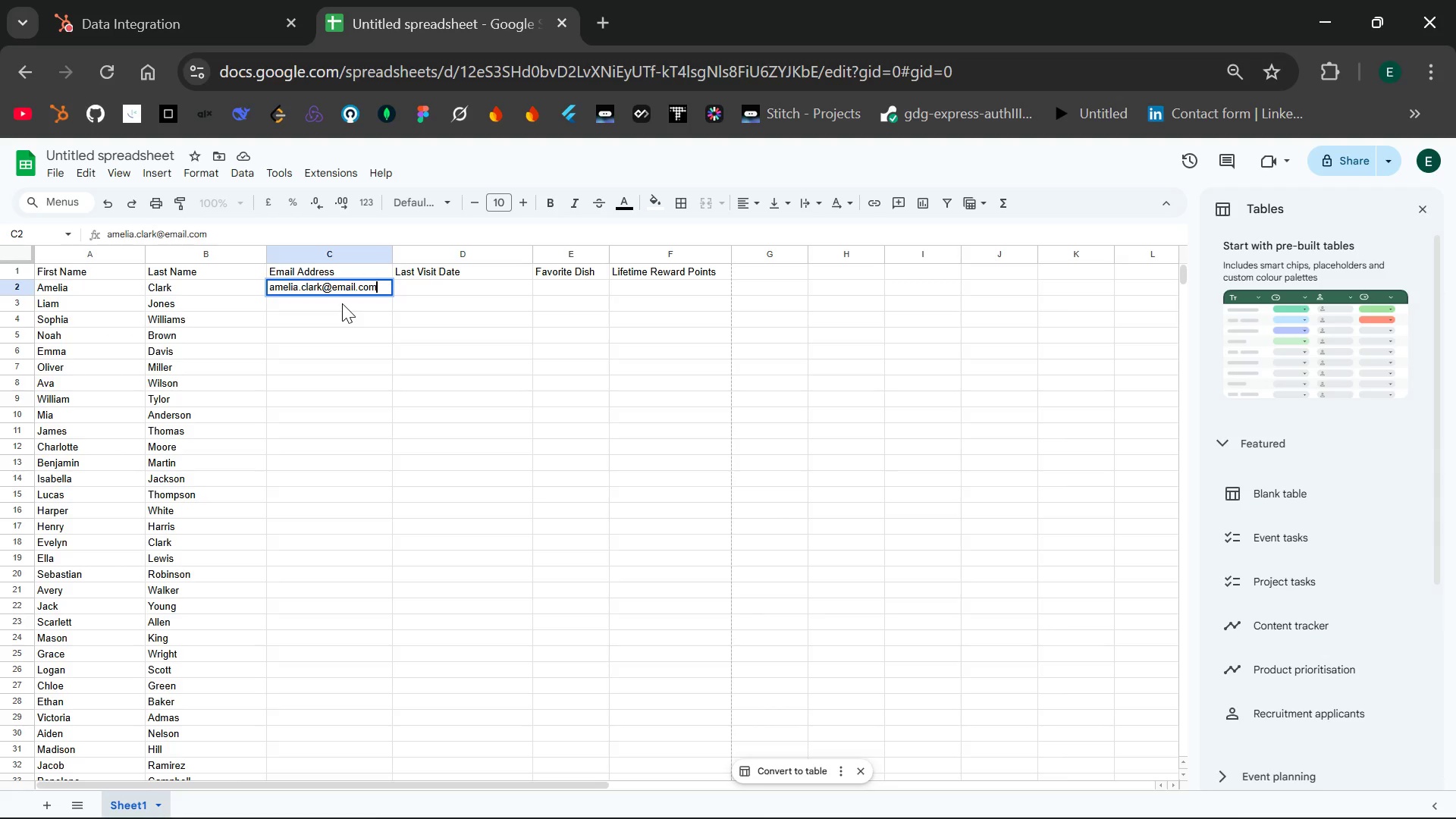 
double_click([342, 303])
 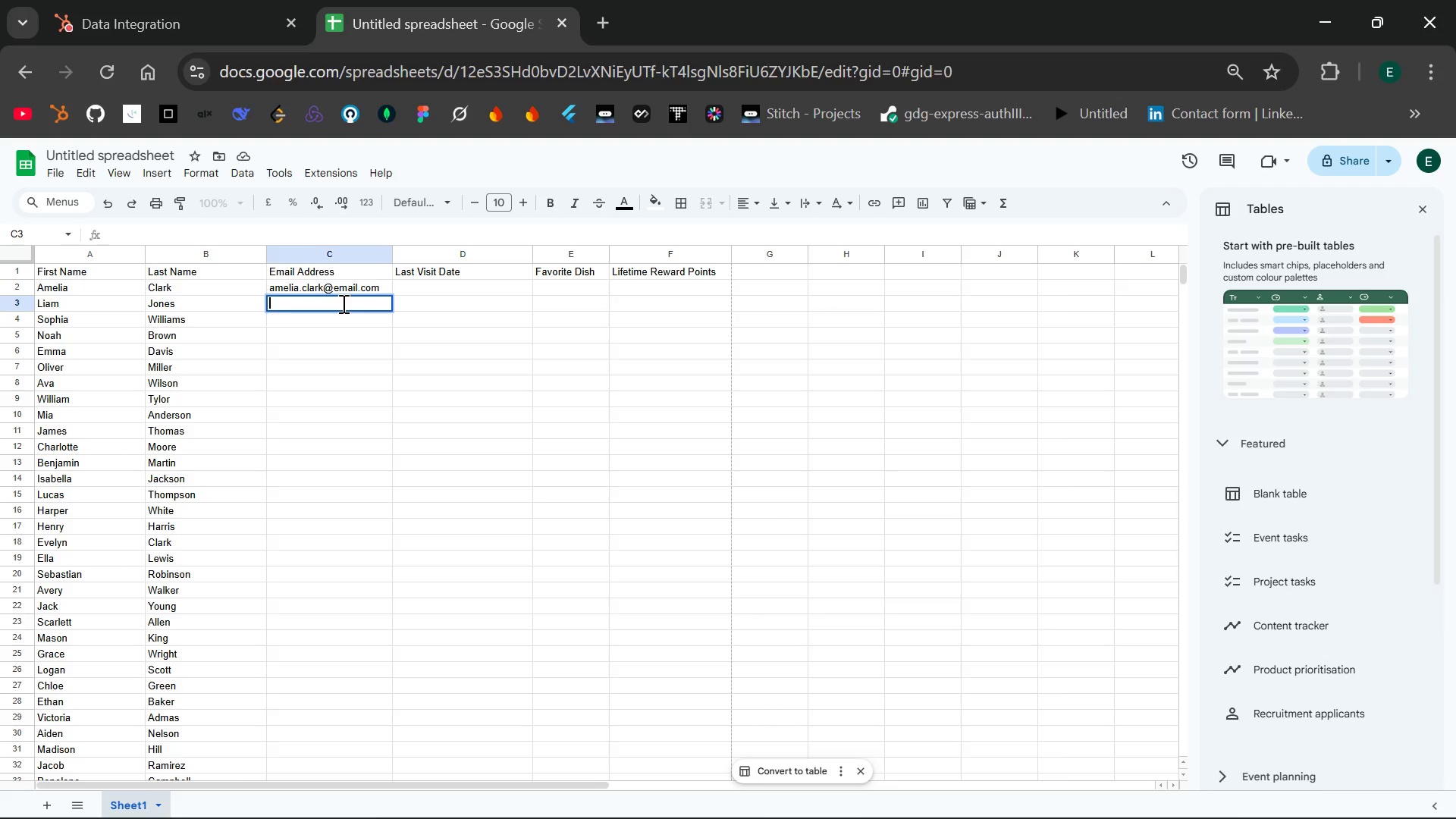 
wait(7.94)
 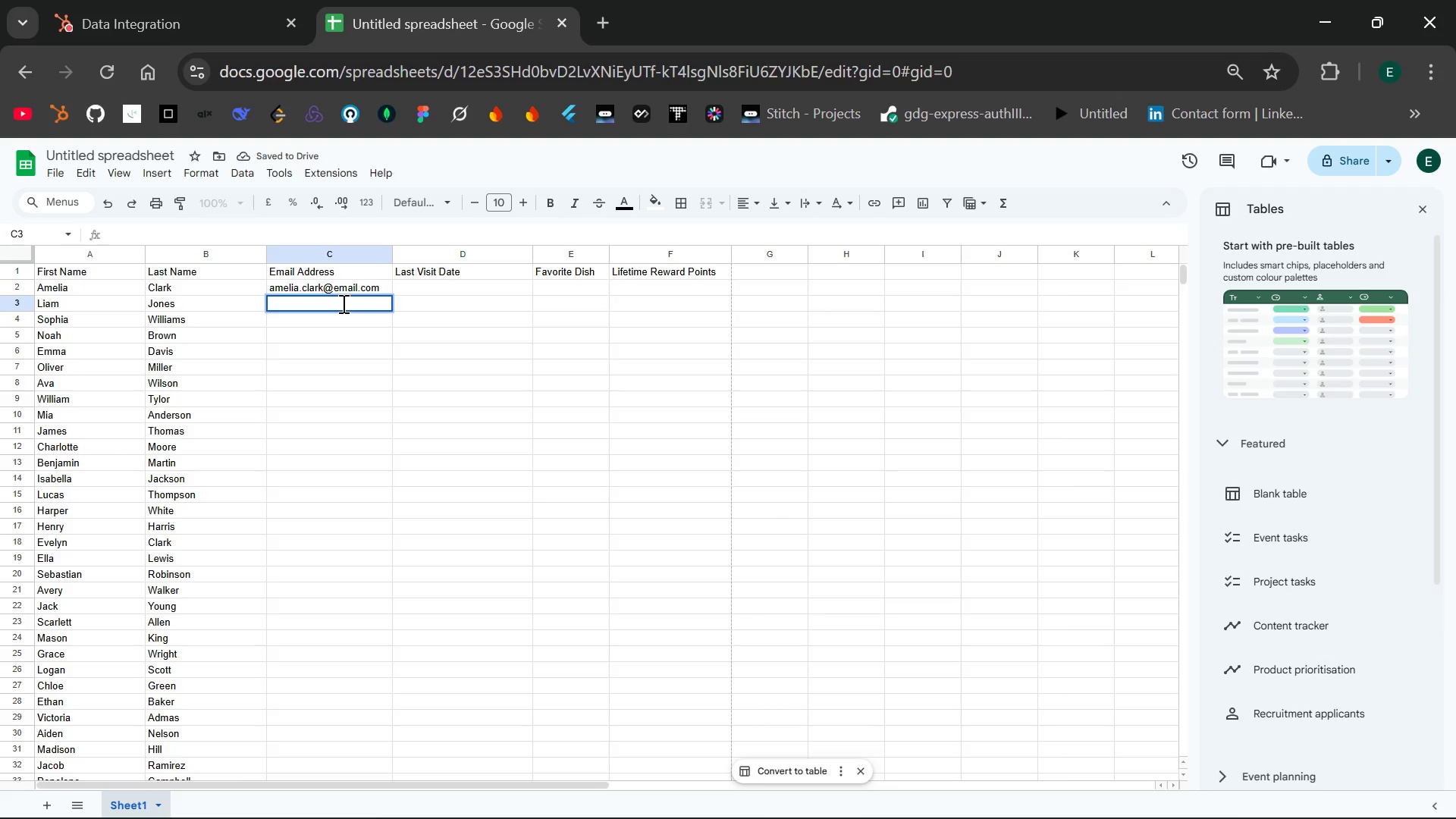 
type(liam.jones@email.com)
 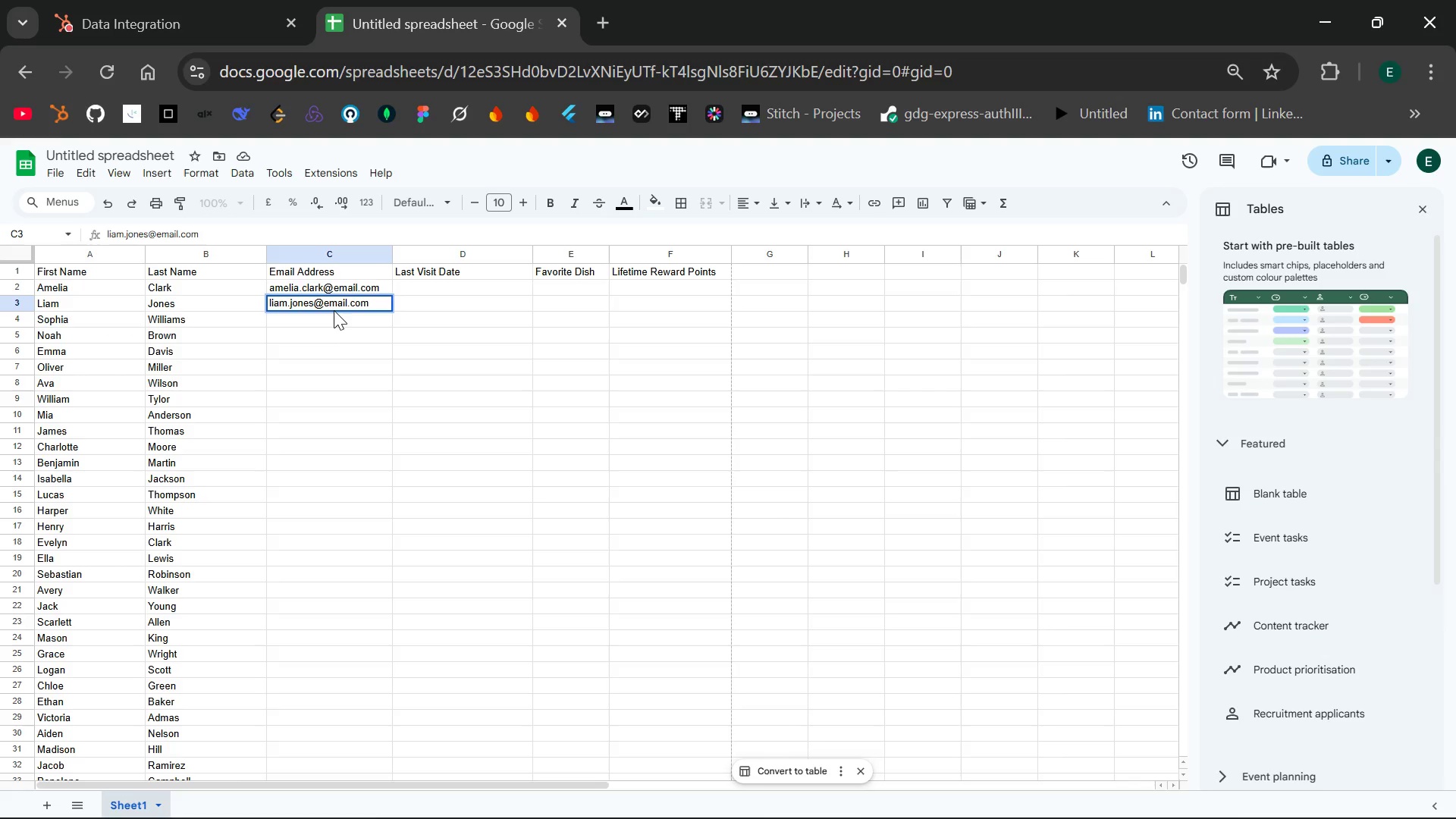 
double_click([325, 317])
 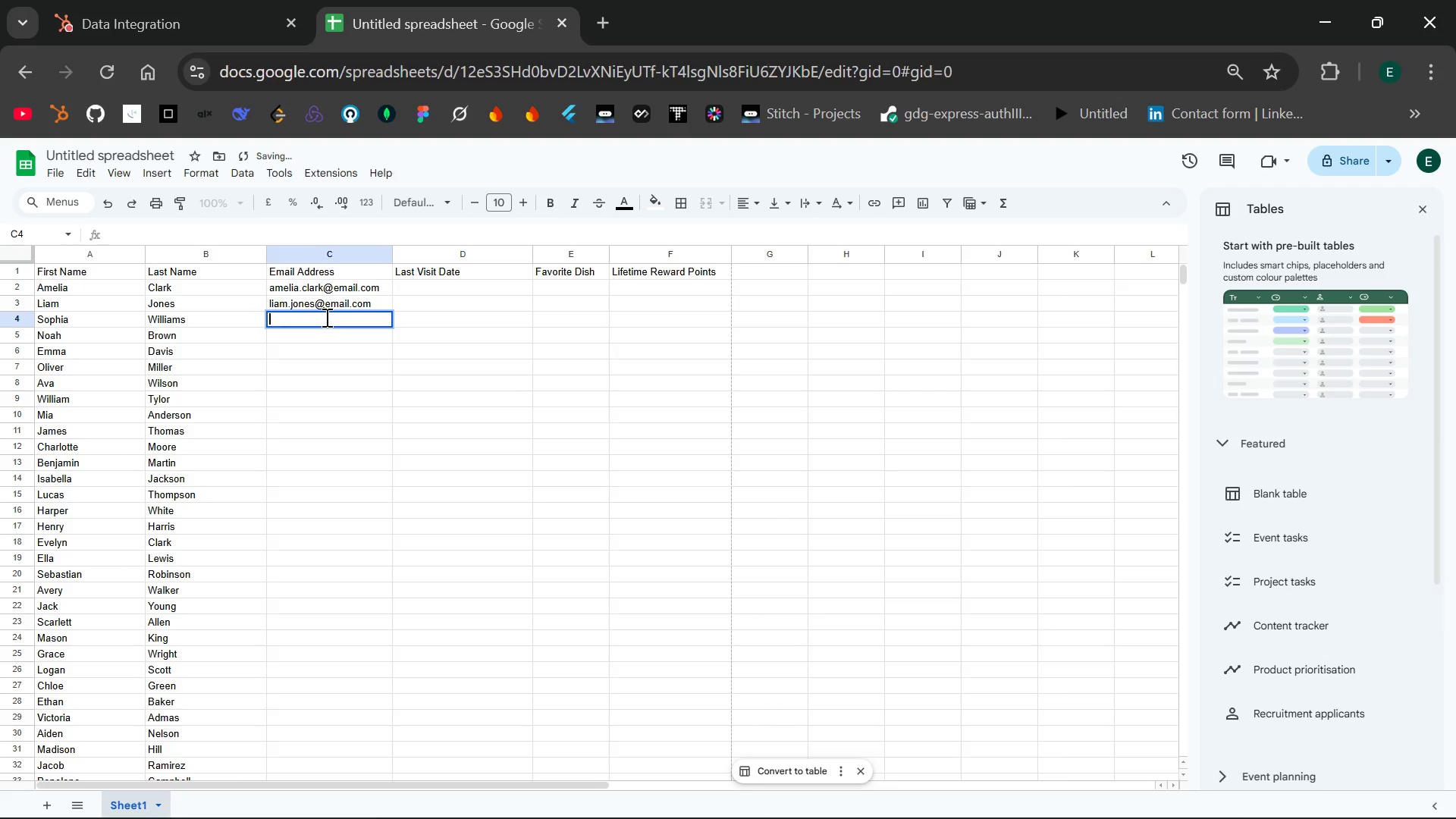 
type(sophia.)
 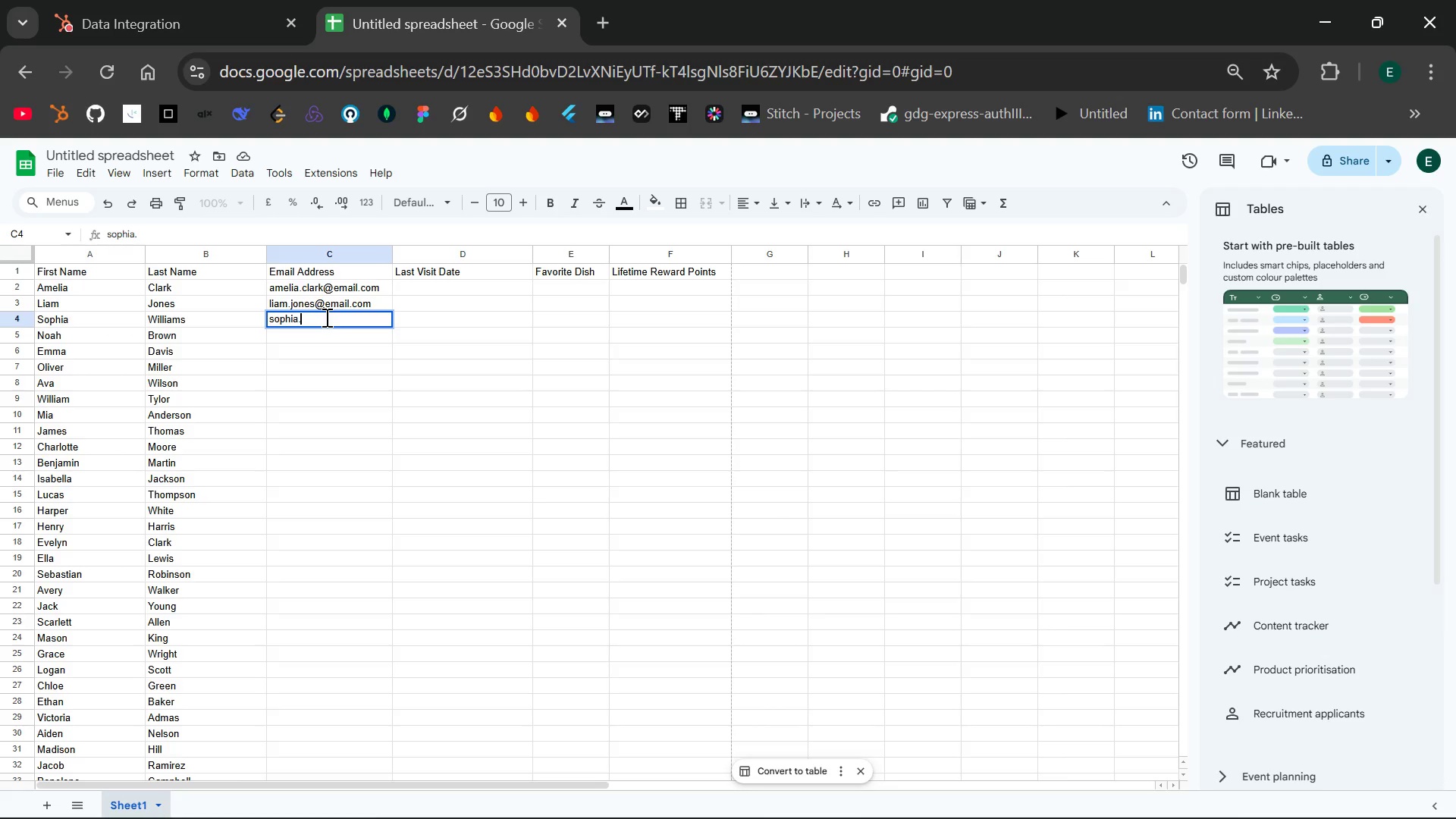 
type(williams@gmail.com)
 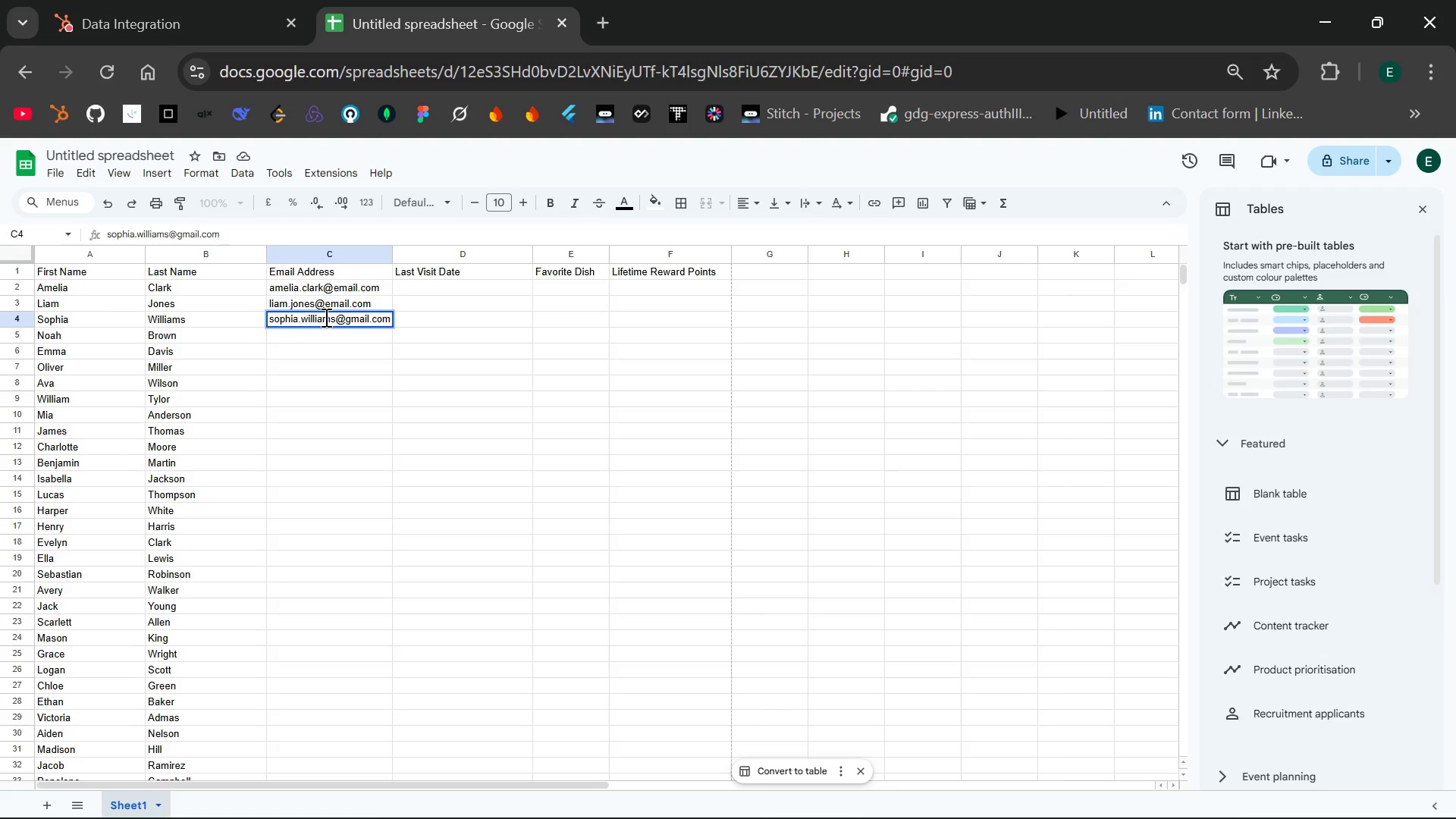 
double_click([303, 335])
 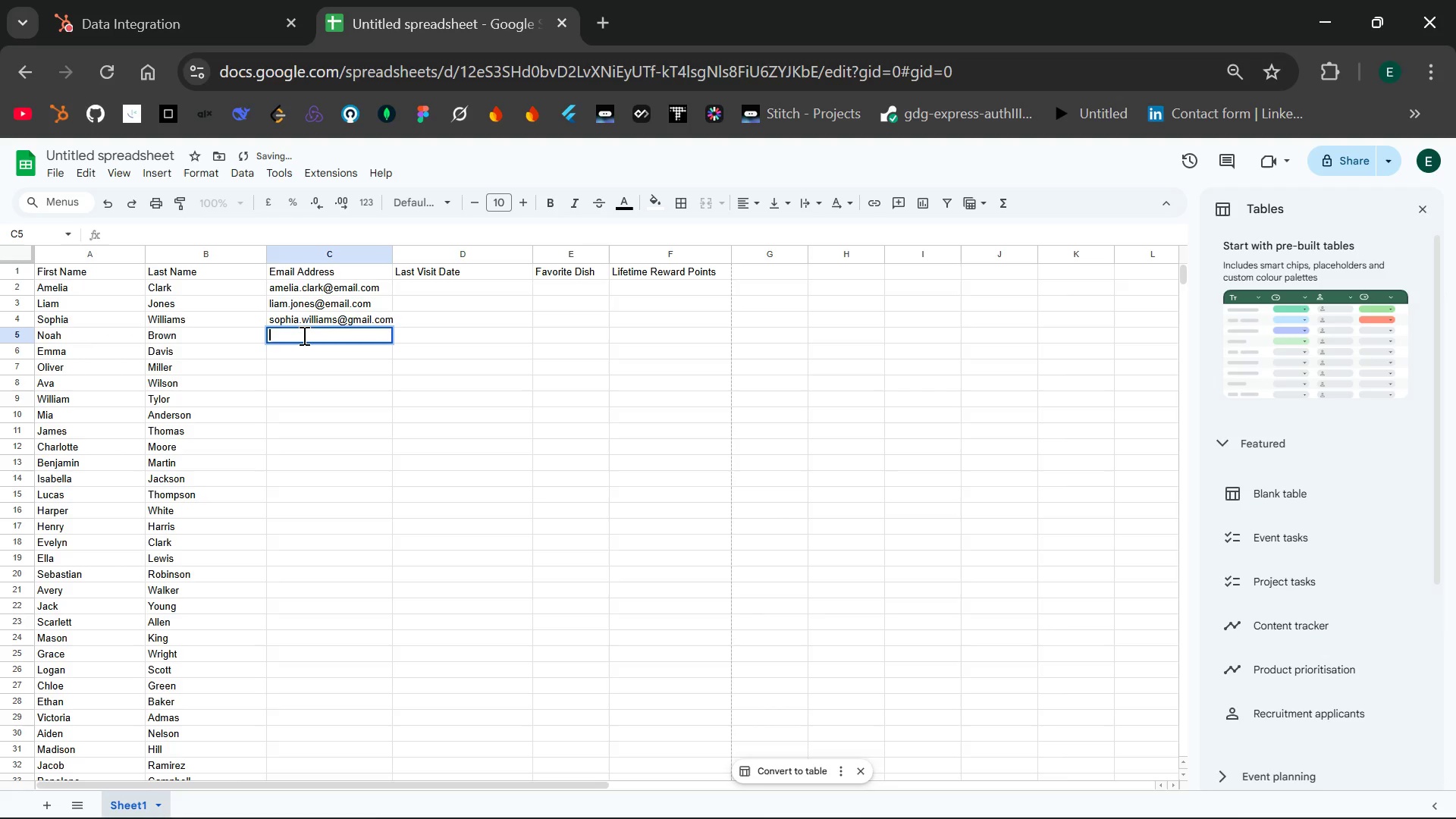 
type(Noah.bro)
key(Backspace)
key(Backspace)
type(o)
key(Backspace)
type(rowe)
key(Backspace)
 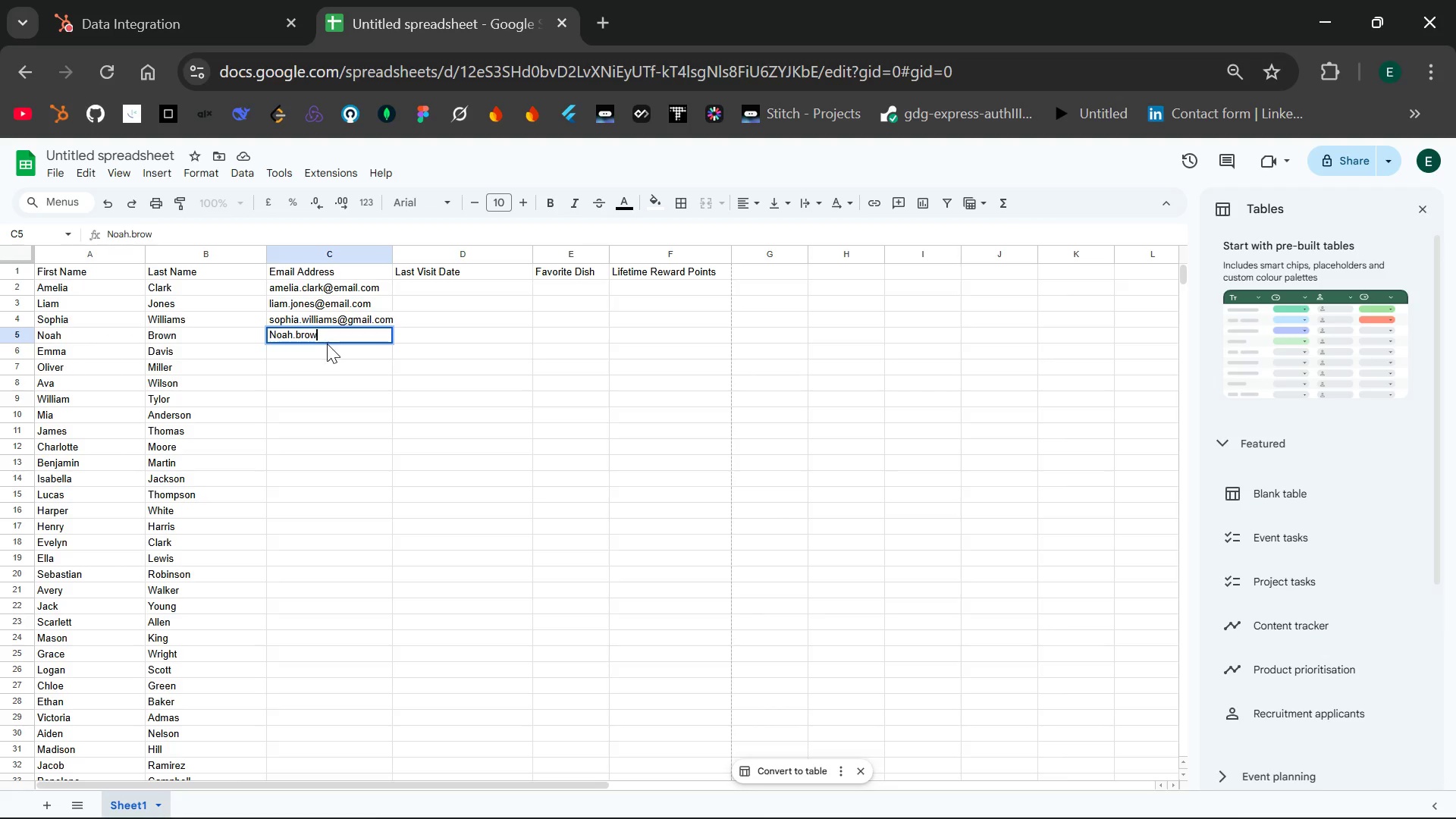 
type(n@ga)
key(Backspace)
type(mail.cp)
key(Backspace)
type(om)
 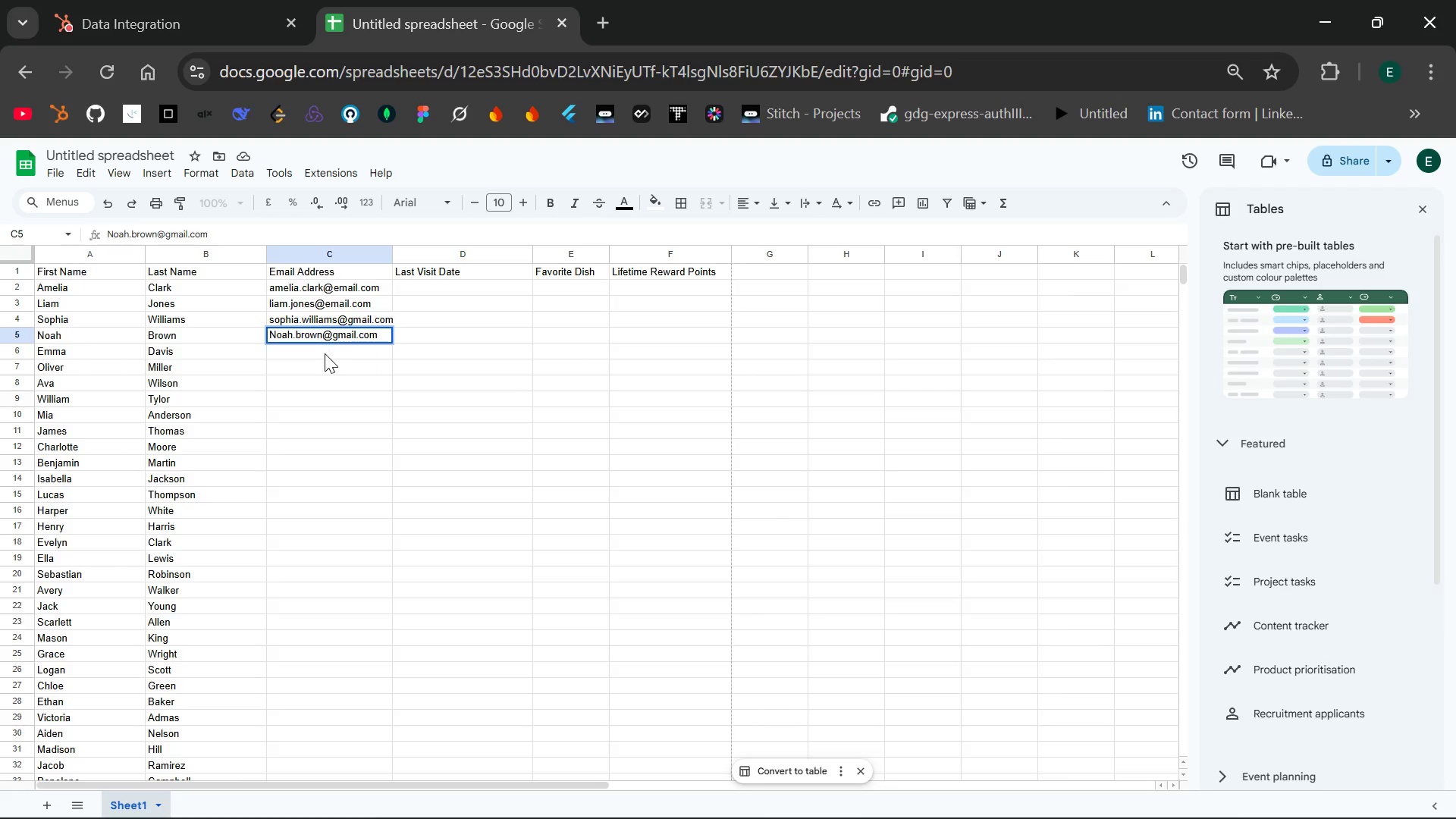 
double_click([320, 356])
 